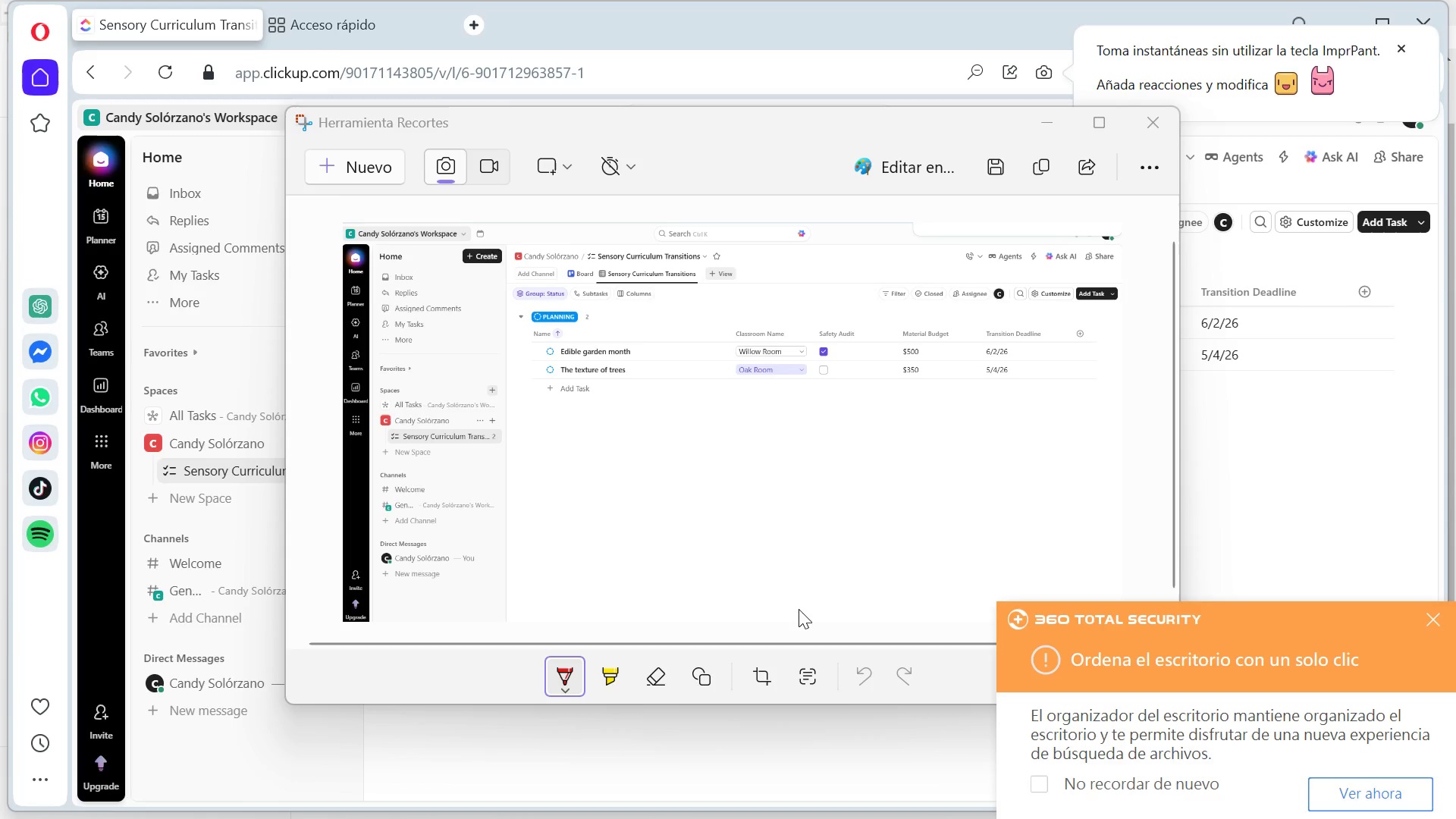 
wait(12.17)
 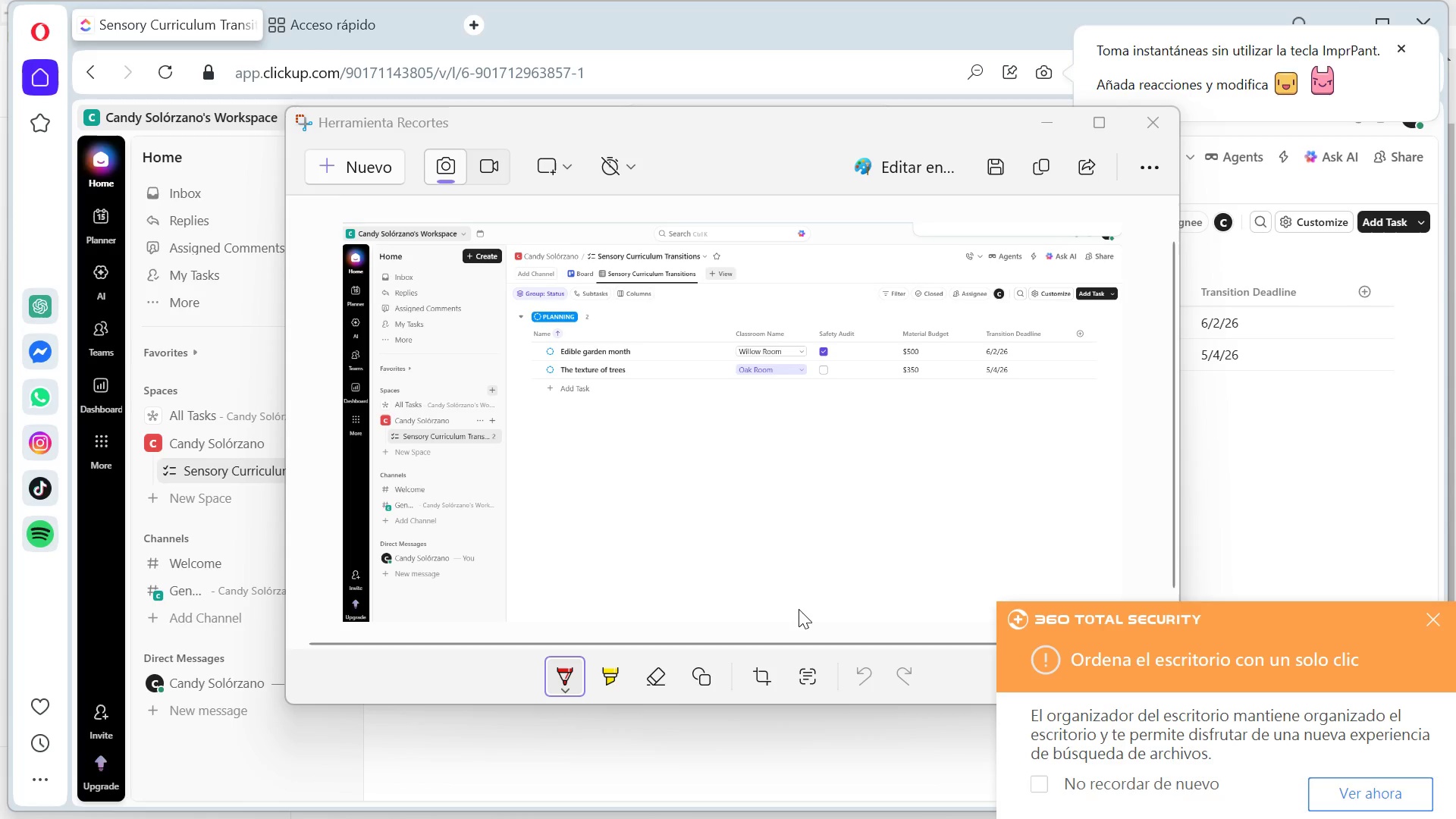 
left_click([1156, 125])
 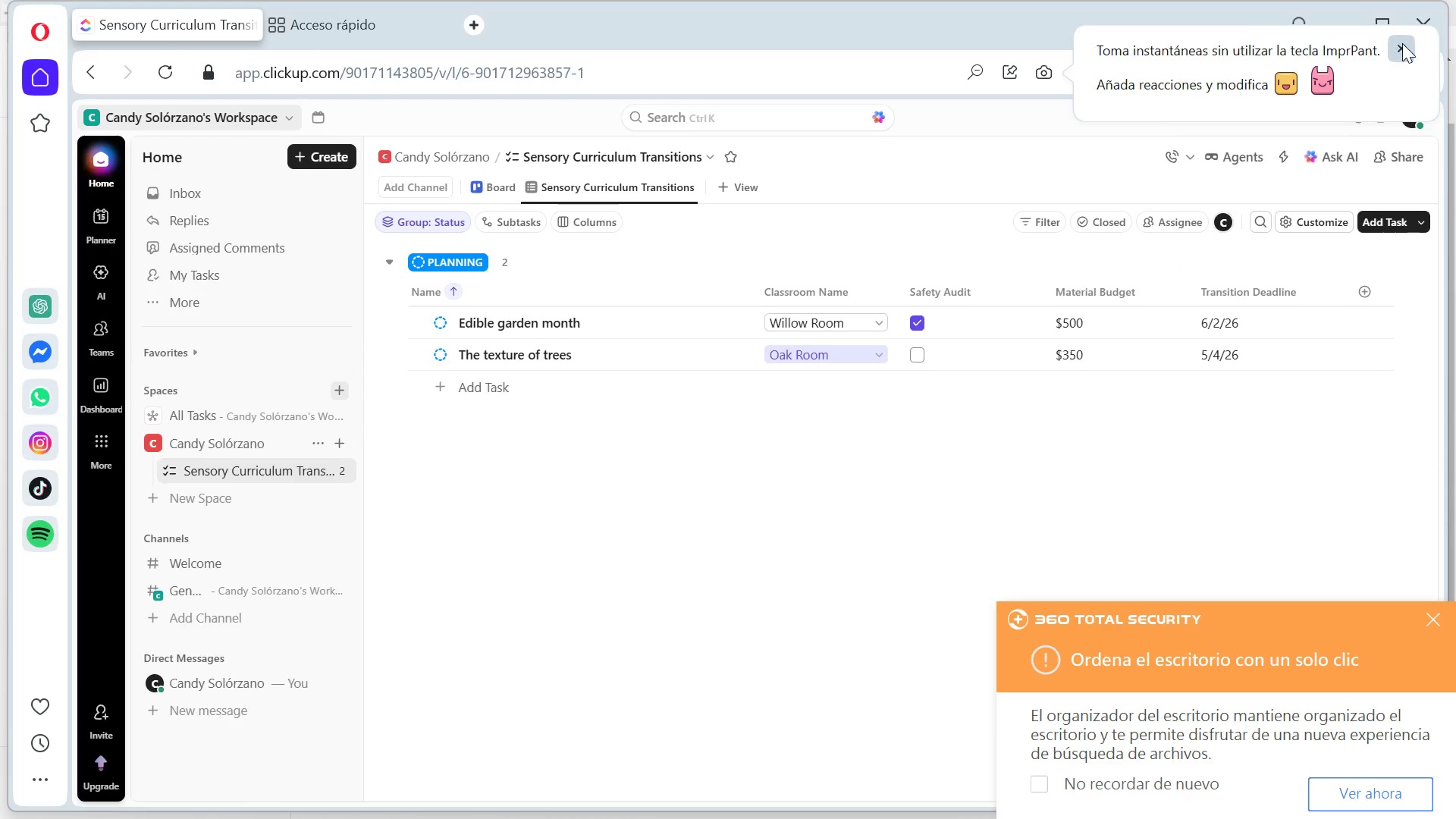 
left_click([1402, 42])
 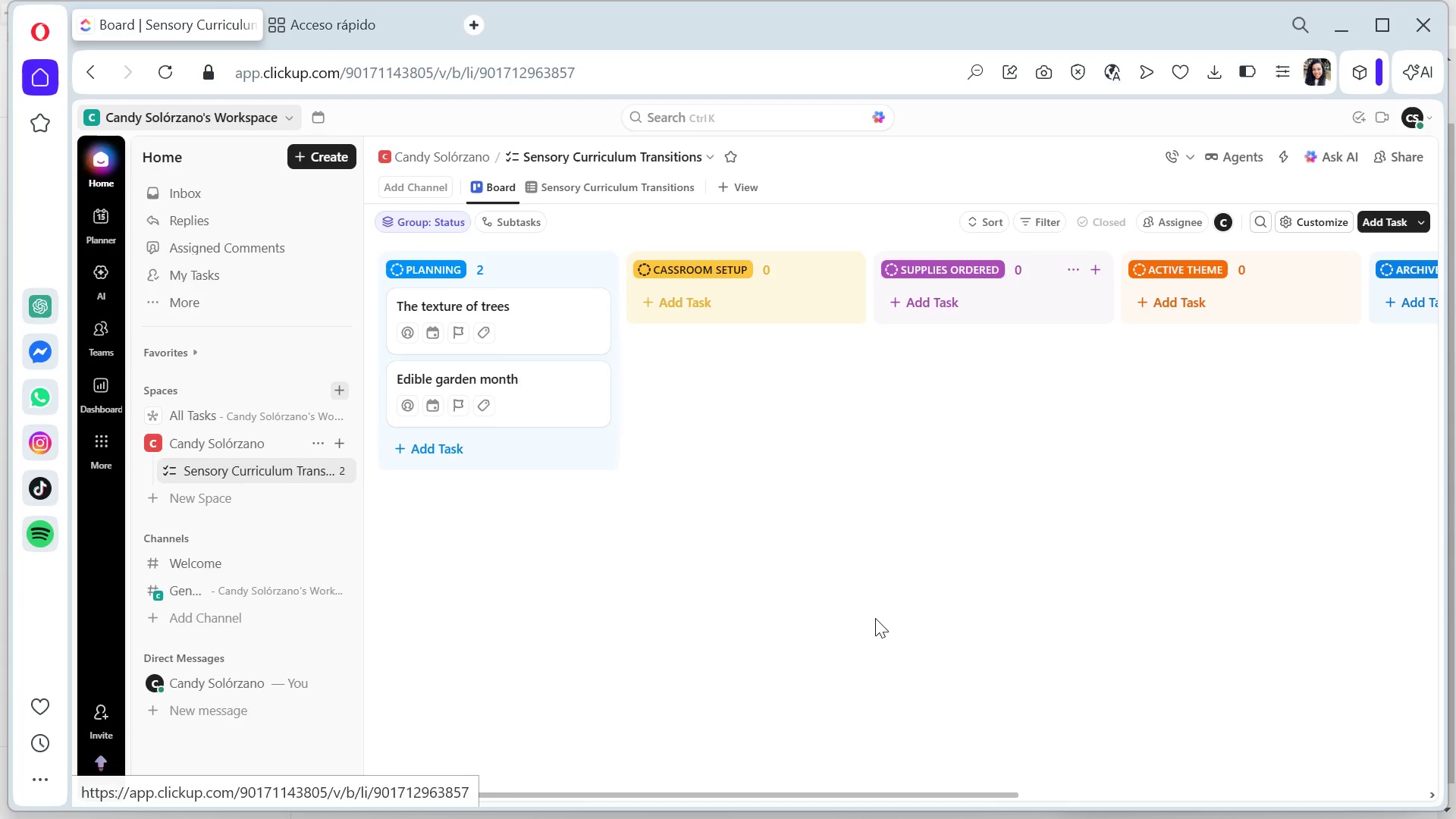 
wait(14.94)
 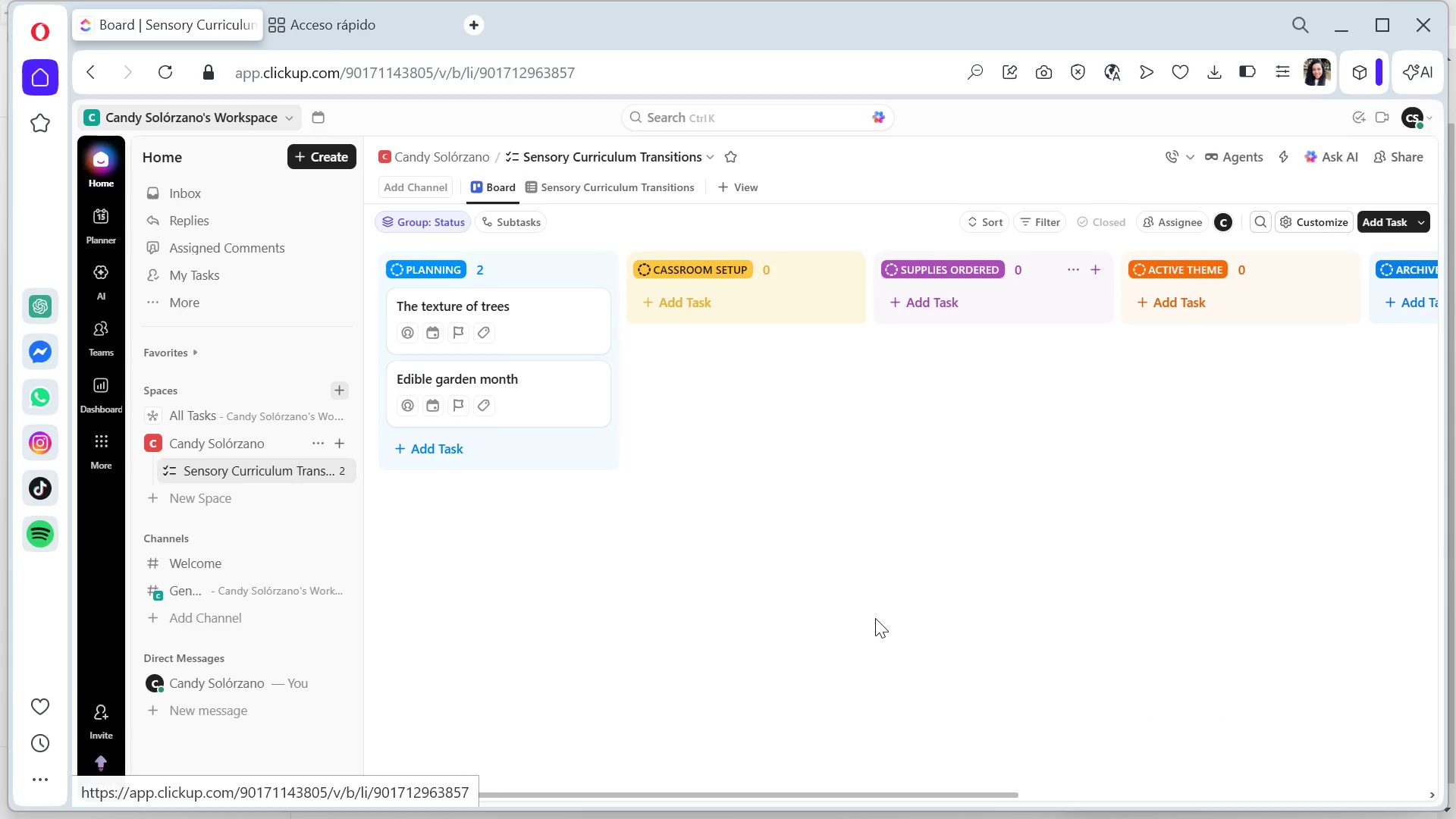 
left_click_drag(start_coordinate=[798, 795], to_coordinate=[781, 780])
 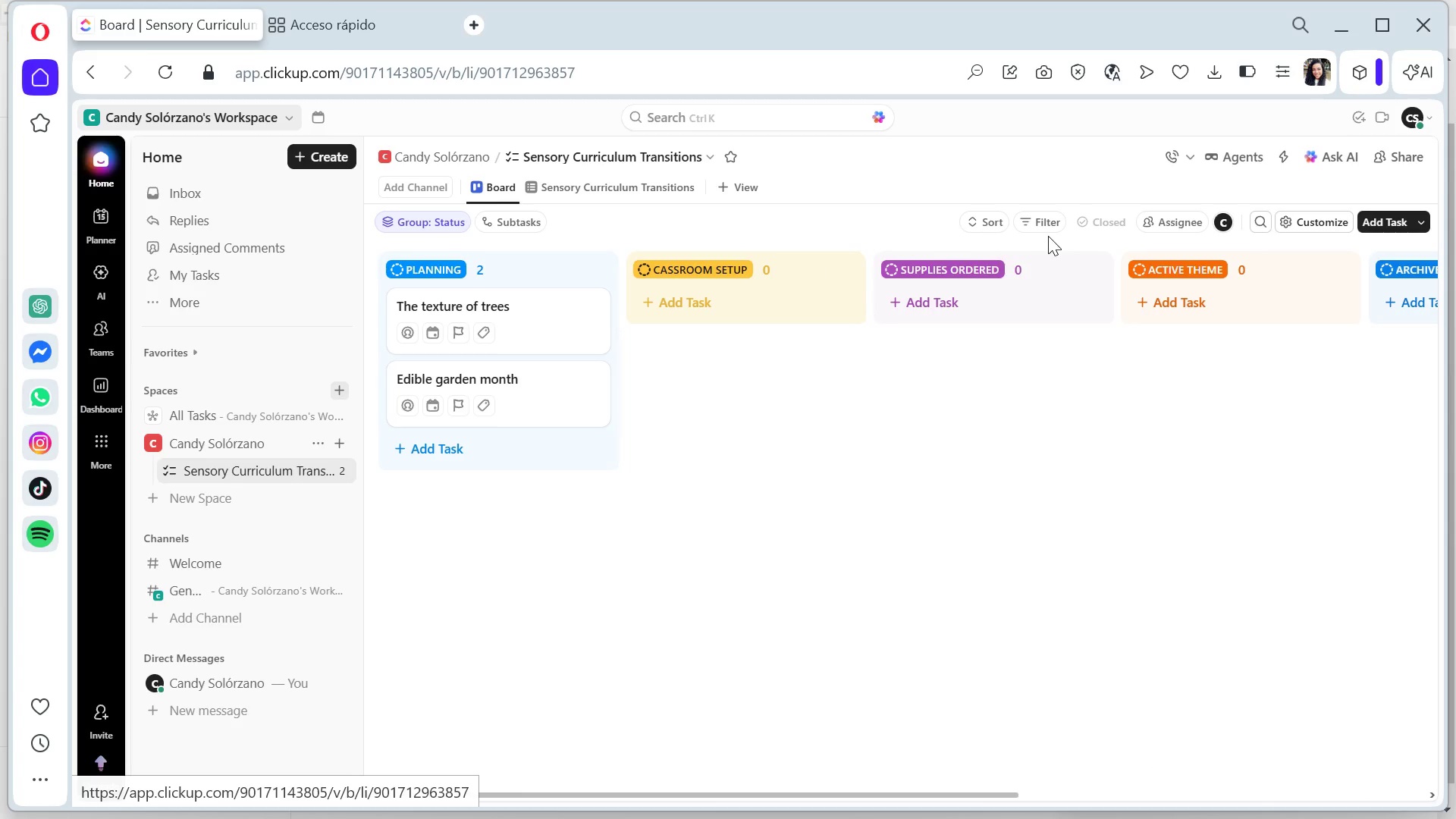 
wait(7.75)
 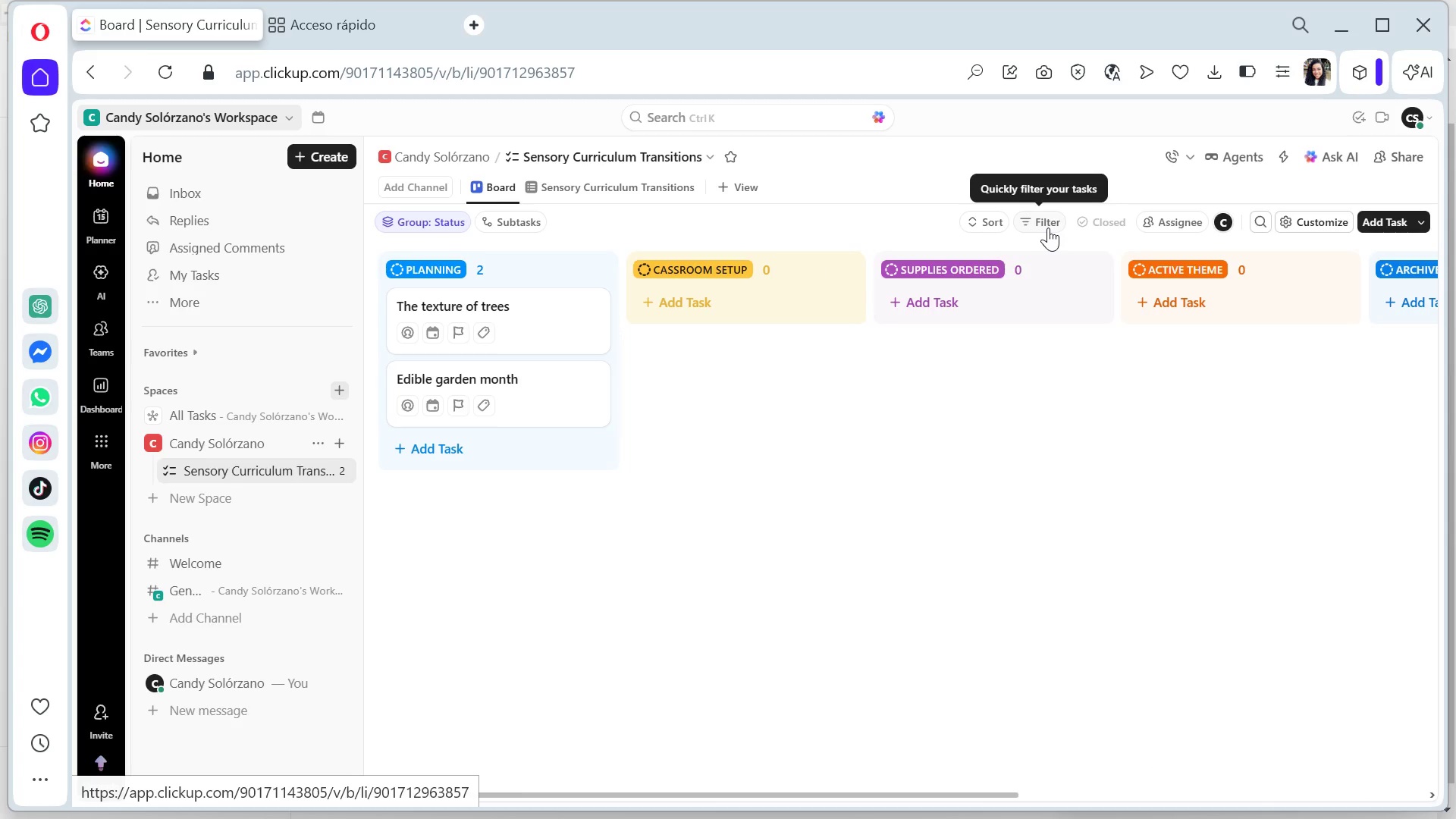 
left_click([438, 231])
 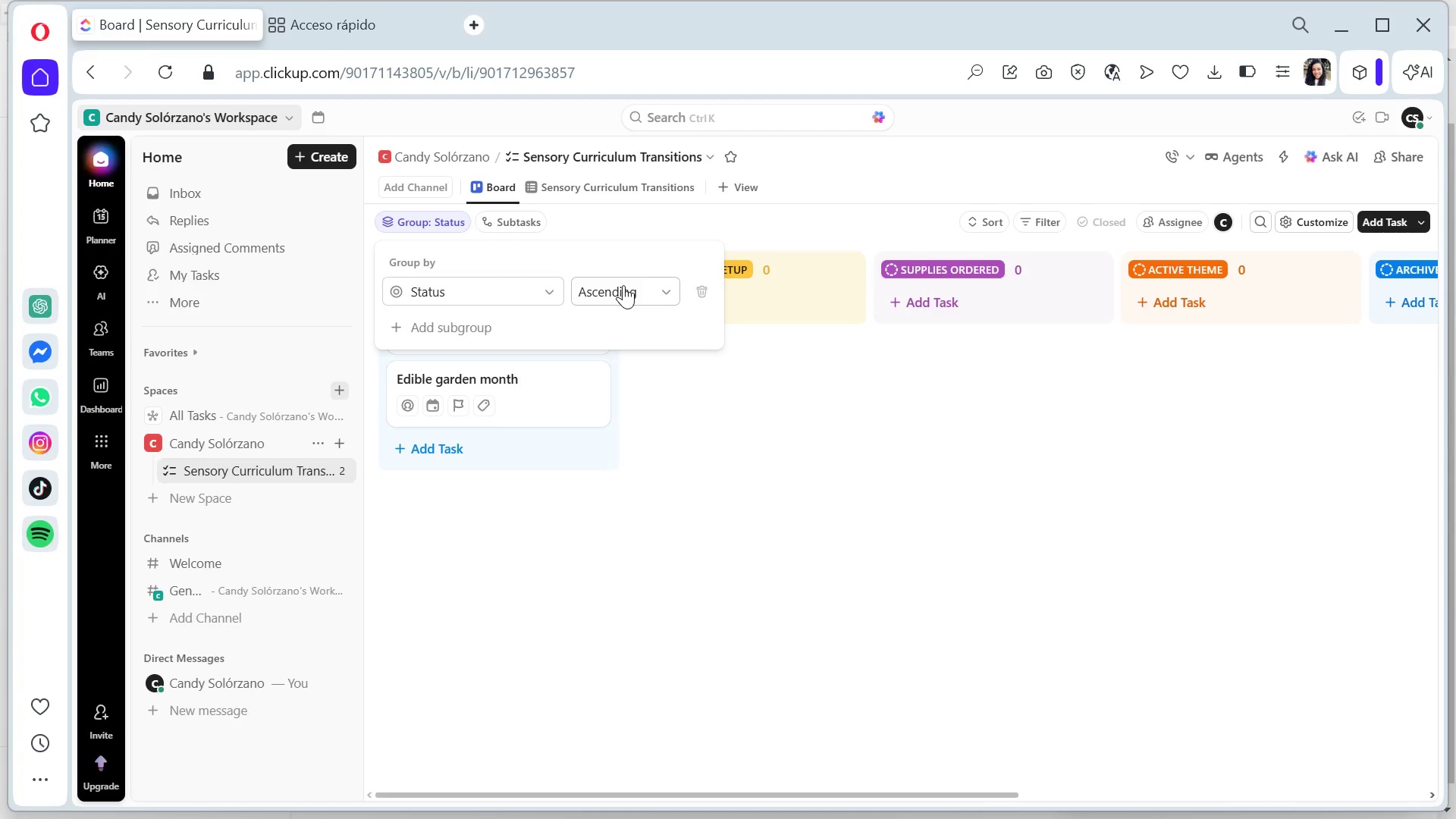 
left_click([531, 289])
 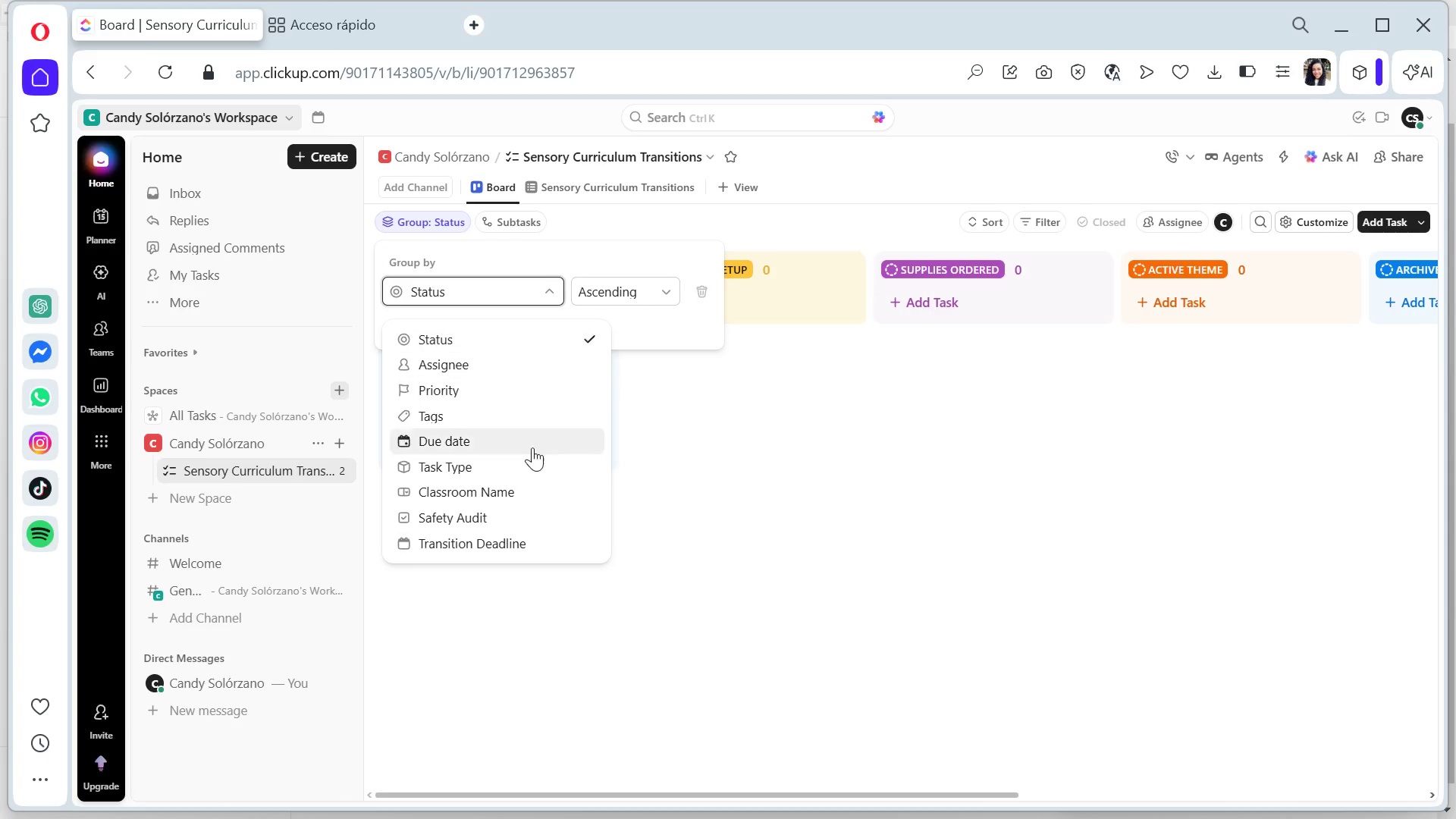 
left_click([511, 488])
 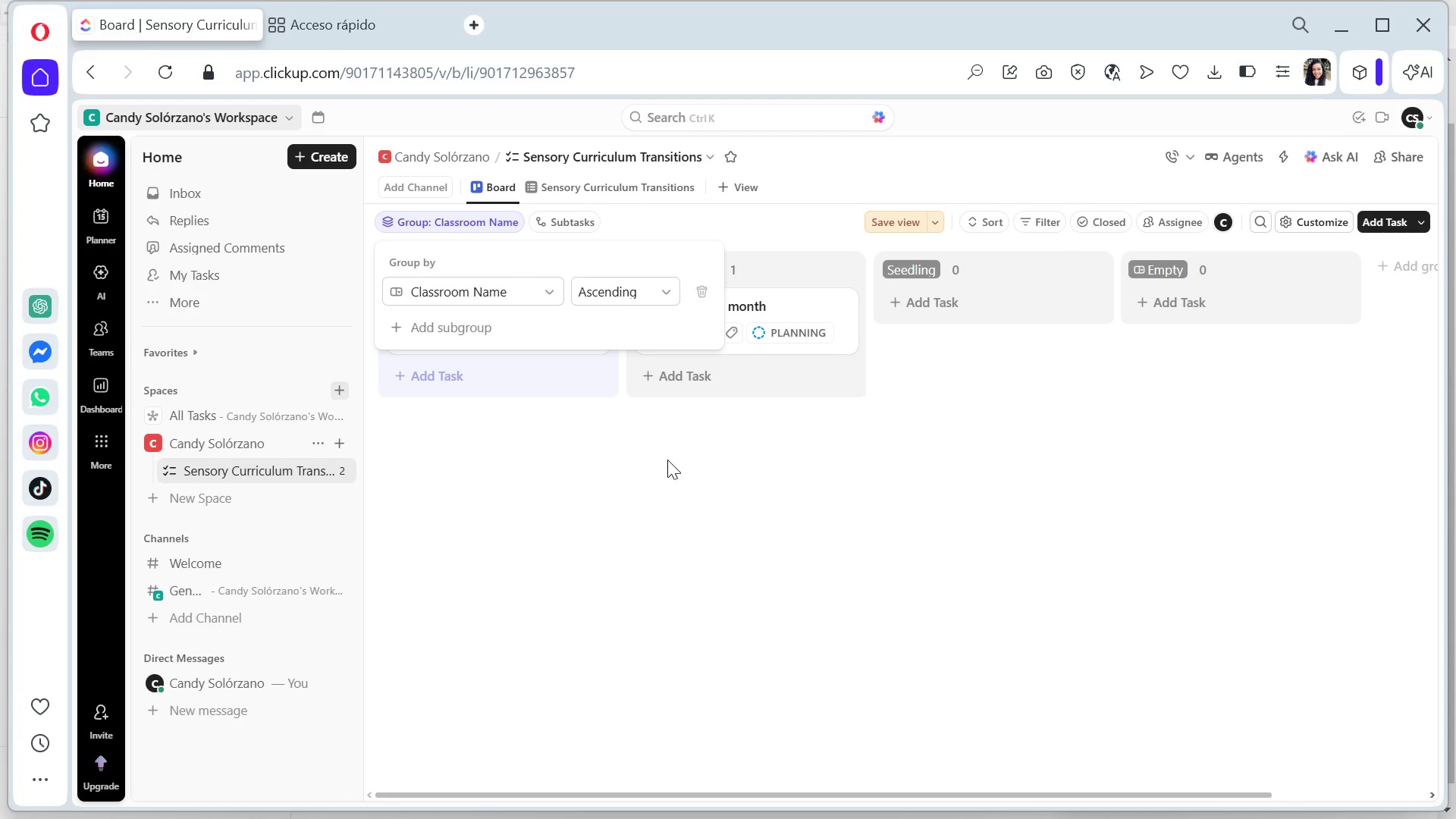 
left_click([672, 467])
 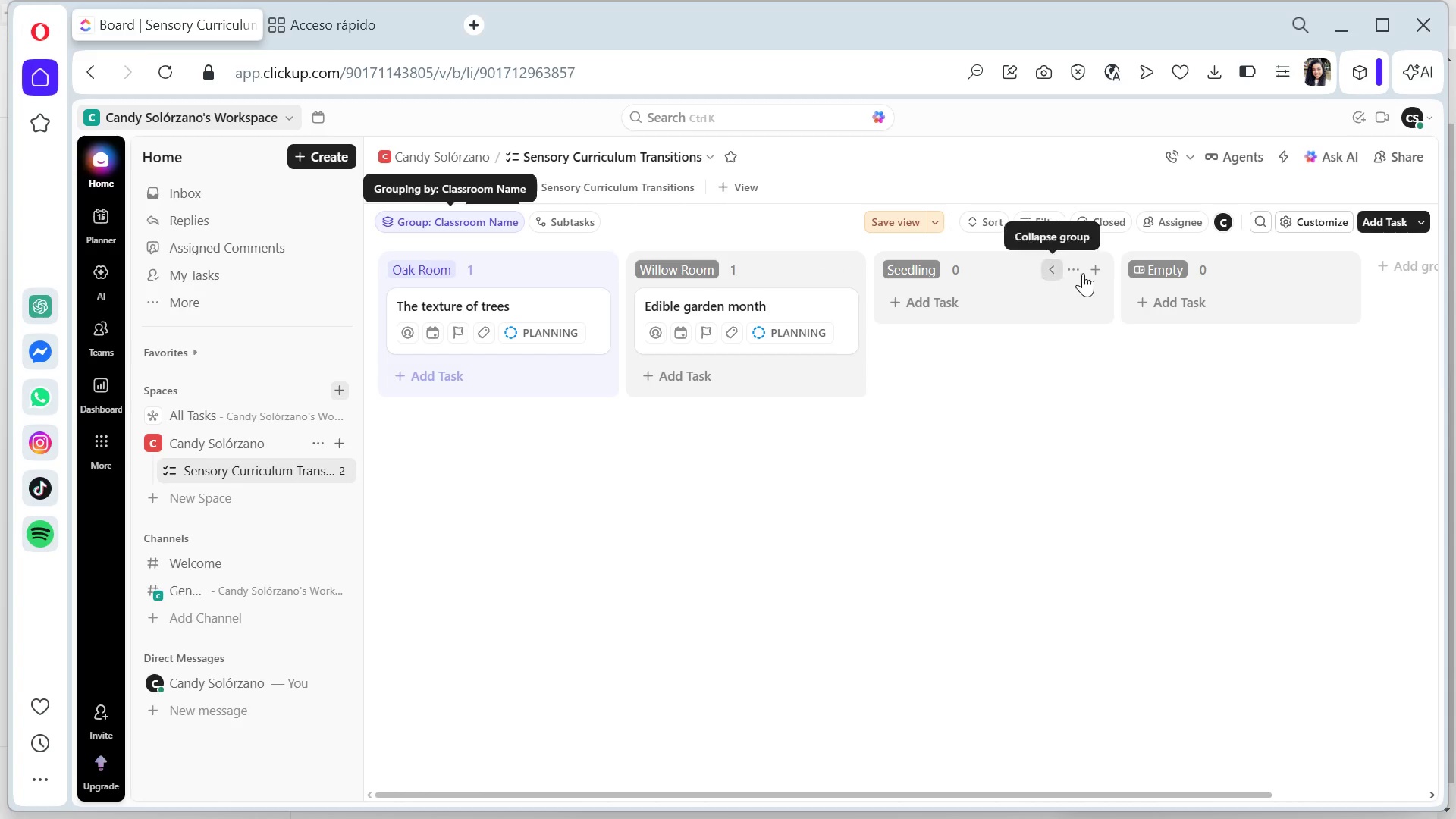 
wait(6.83)
 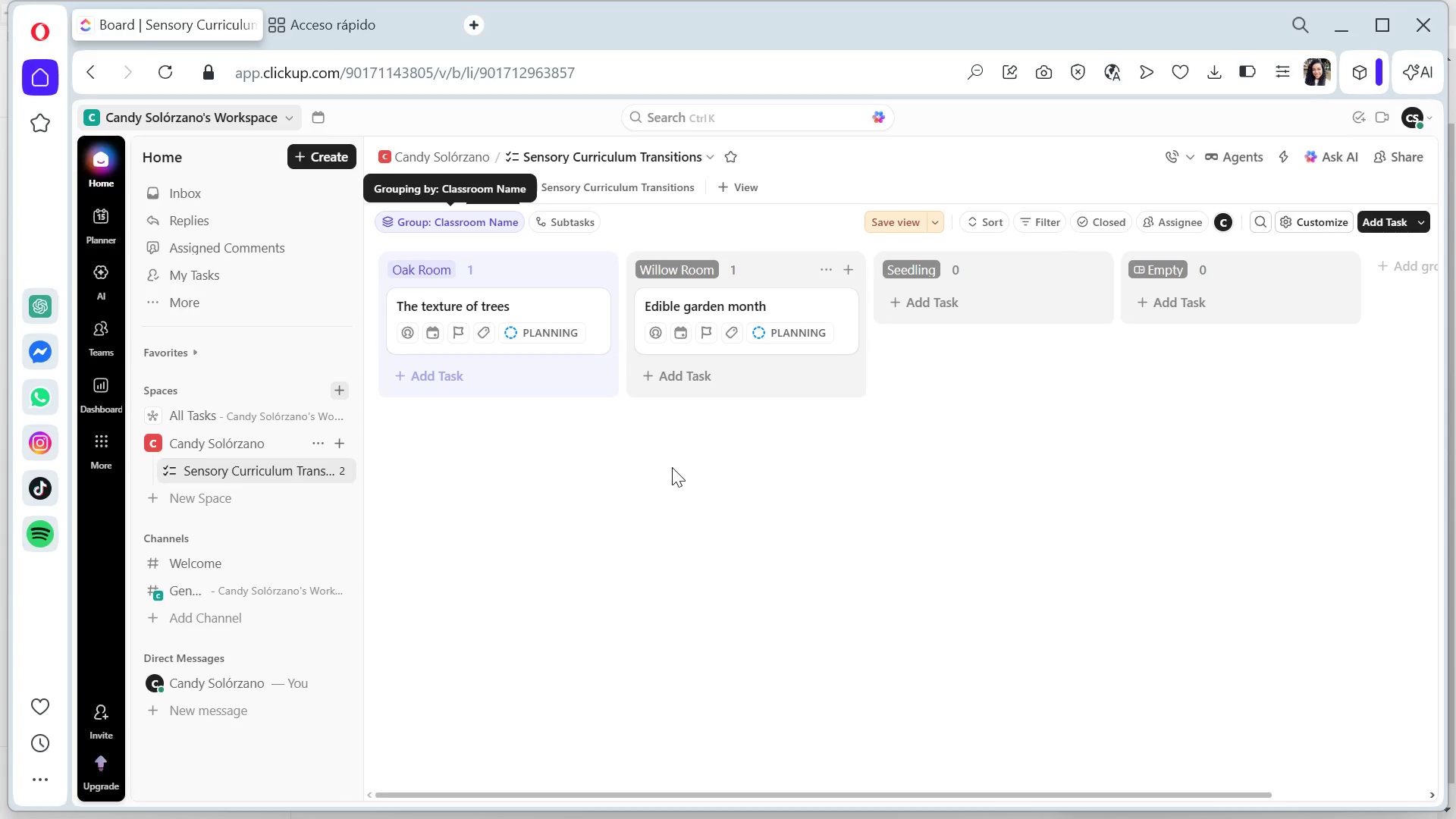 
left_click([1075, 268])
 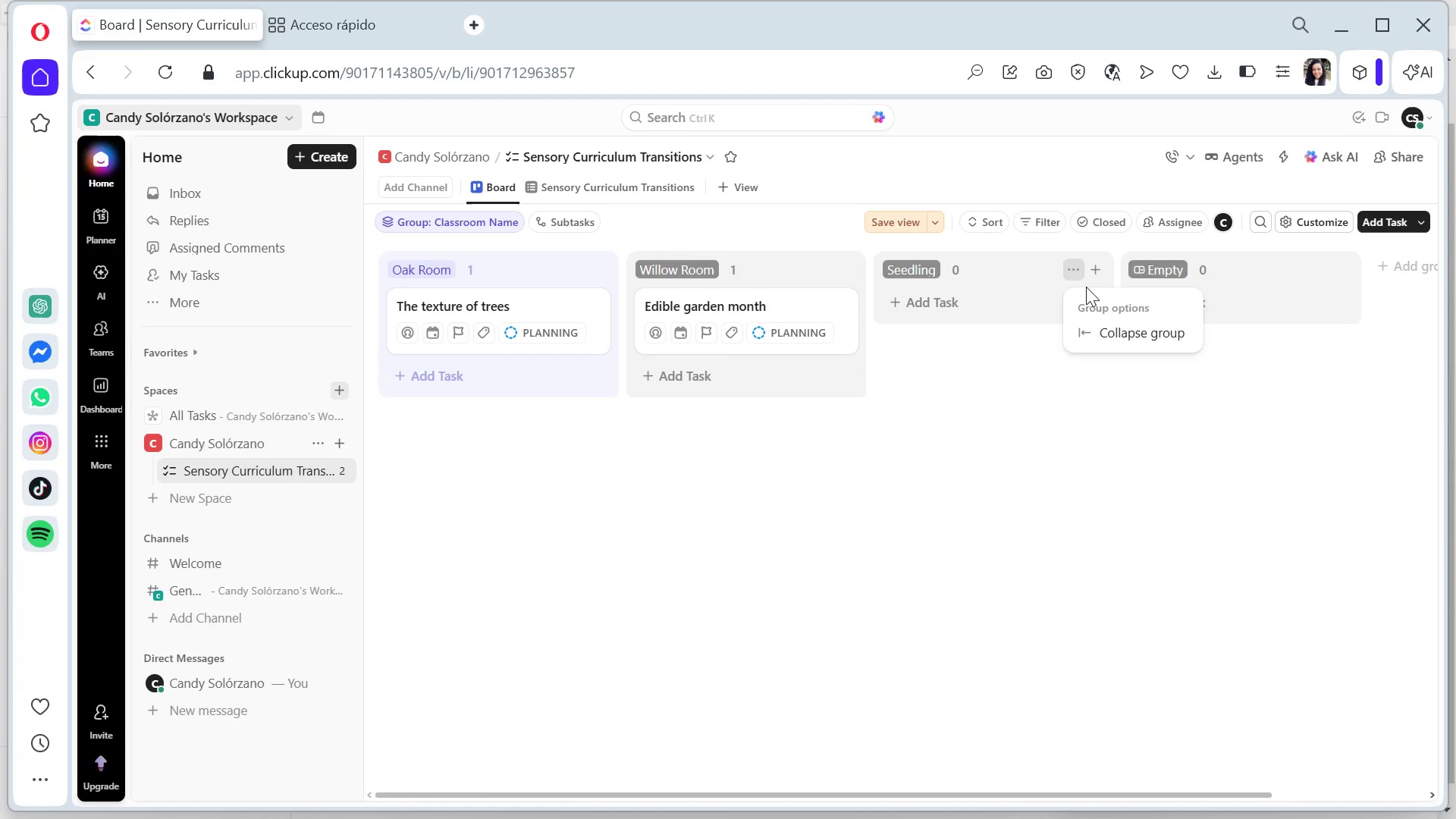 
left_click([1122, 337])
 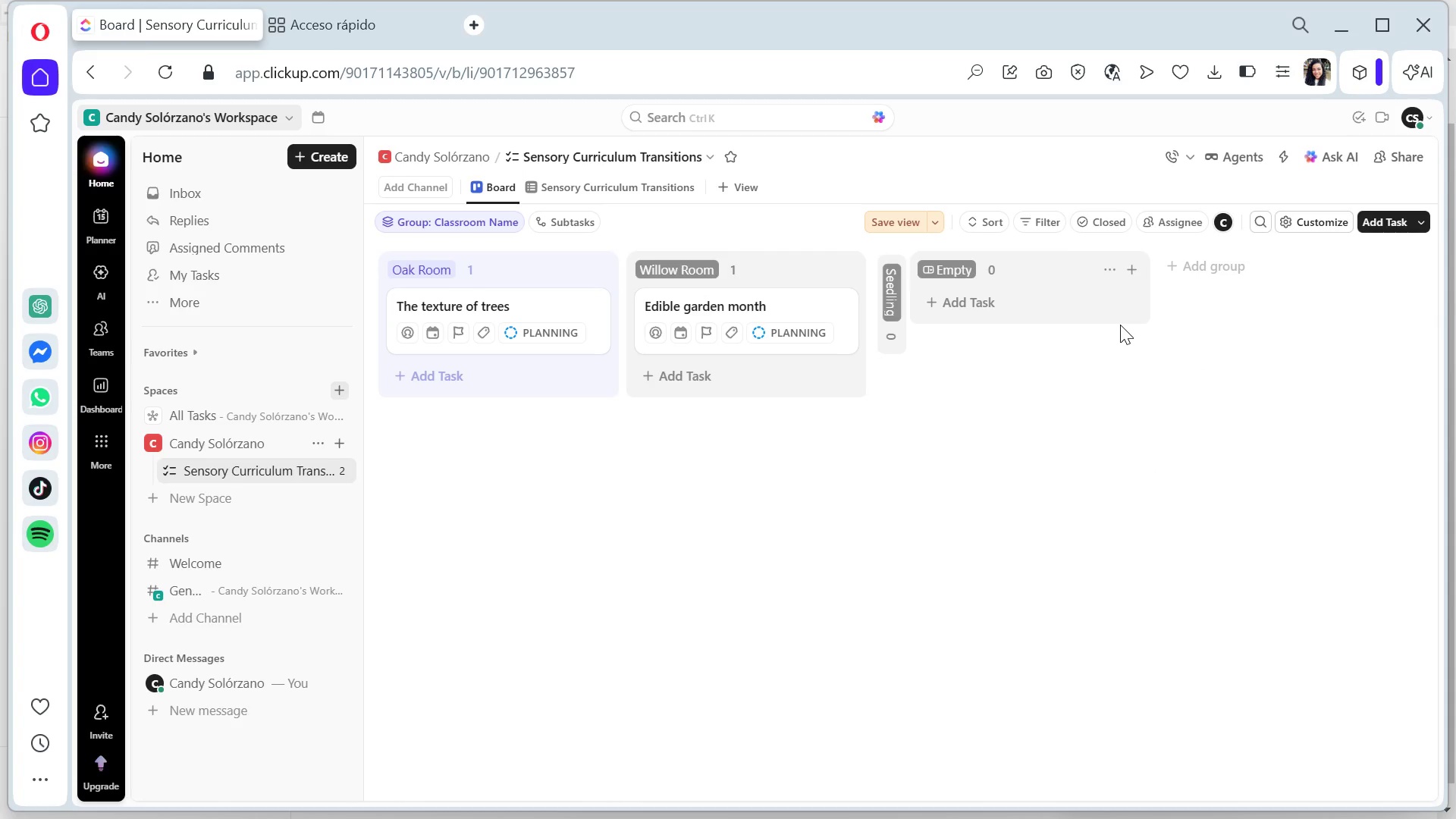 
left_click([1108, 267])
 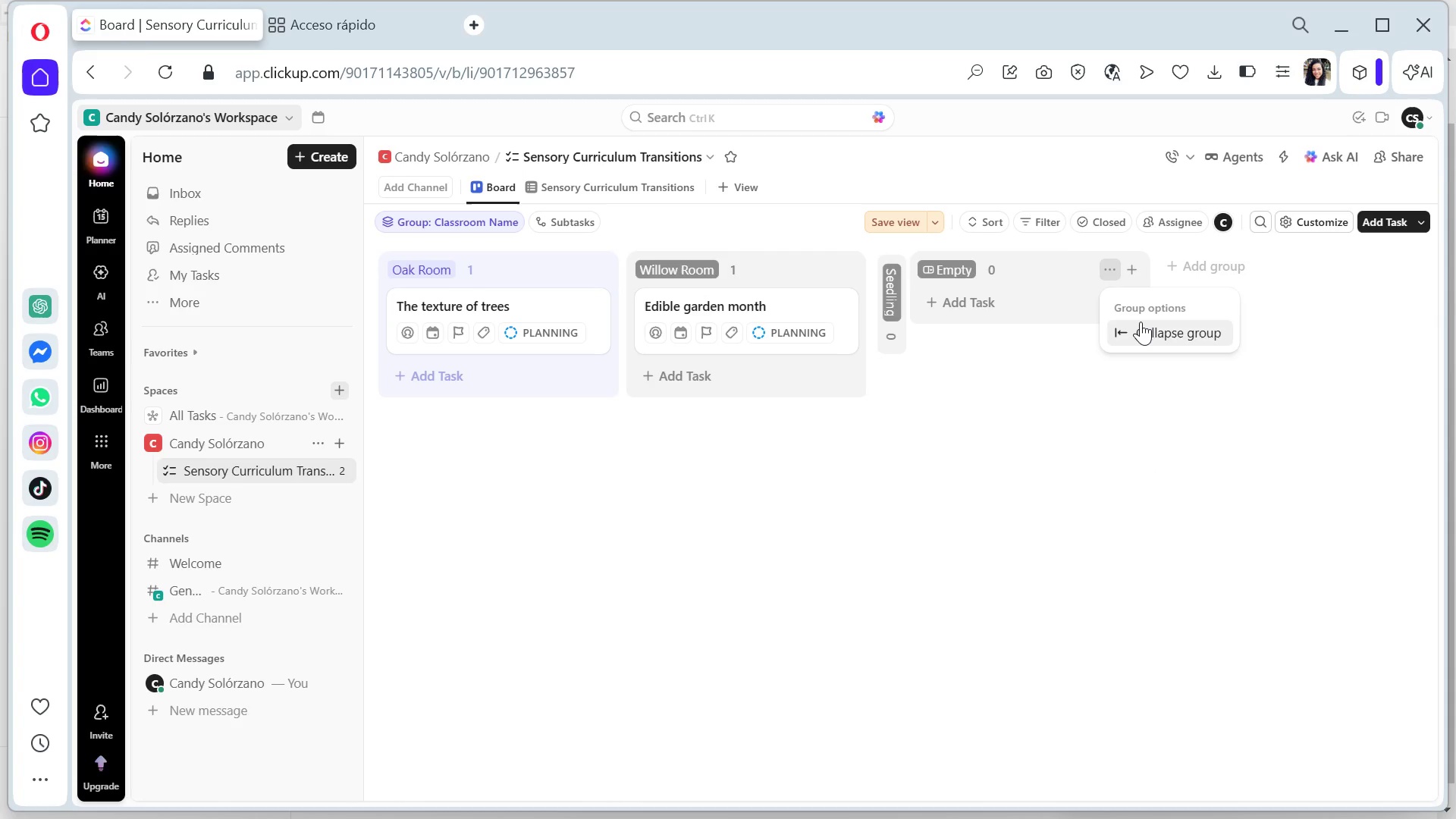 
left_click([1141, 322])
 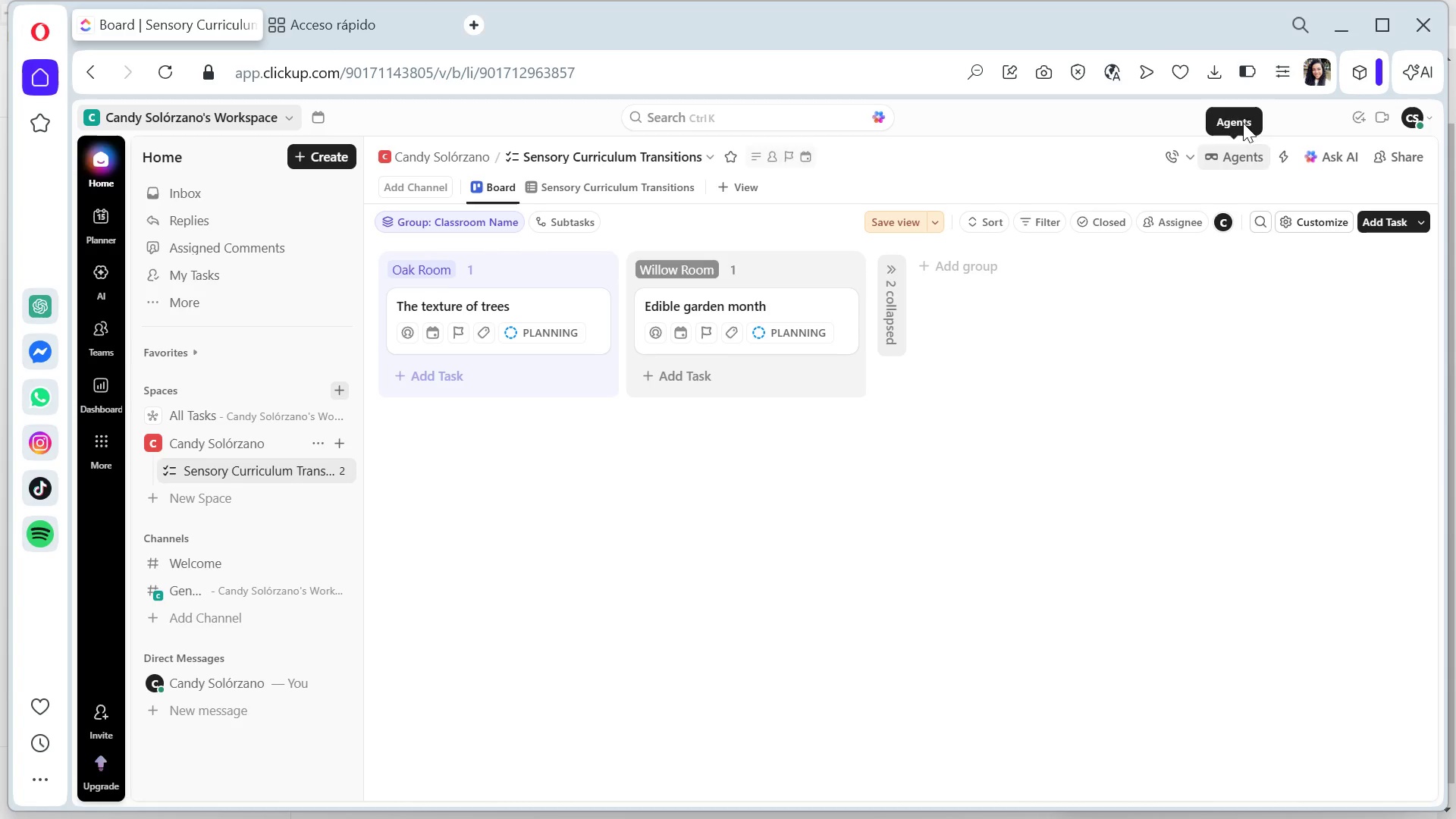 
wait(6.11)
 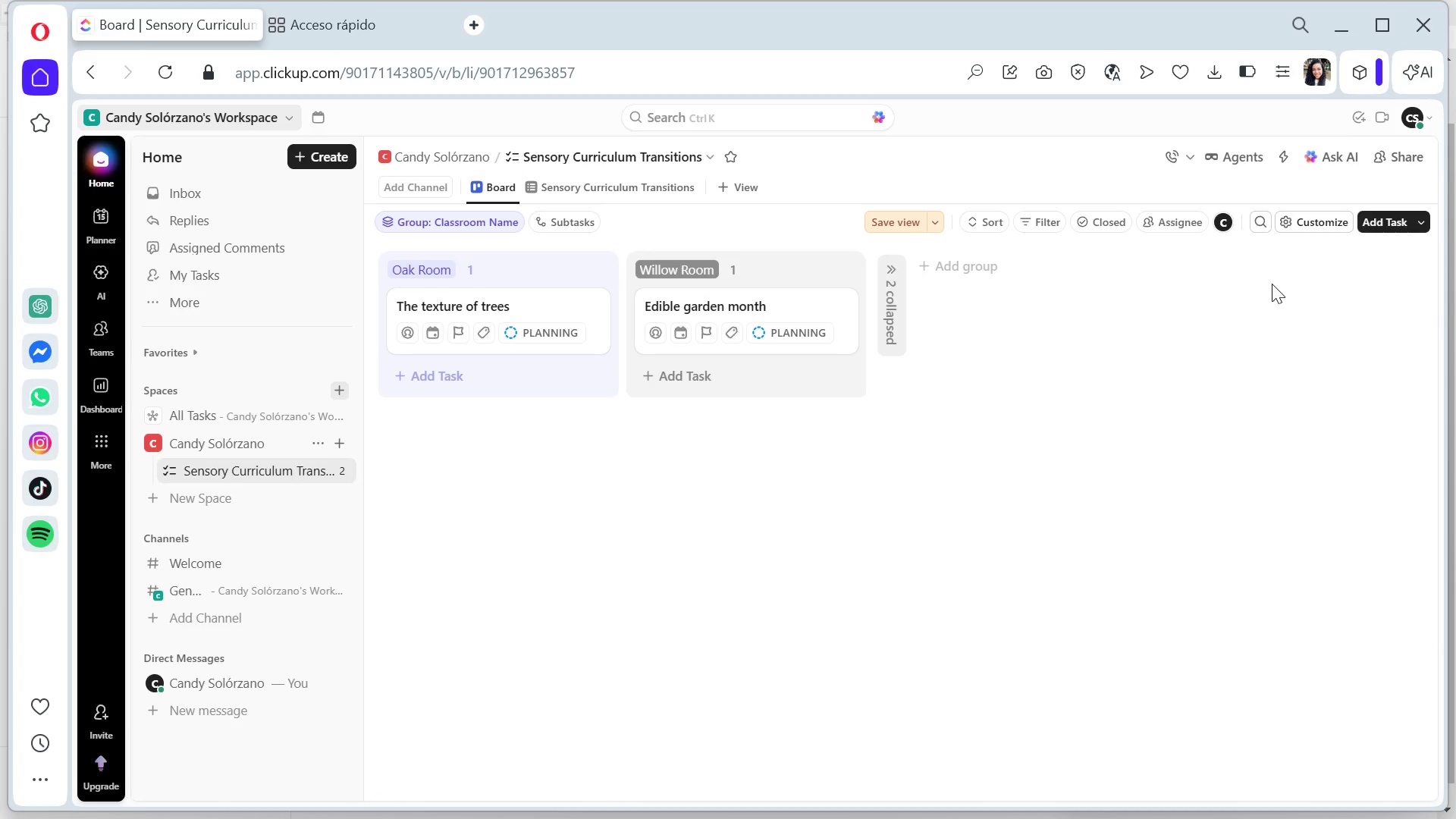 
key(PrintScreen)
 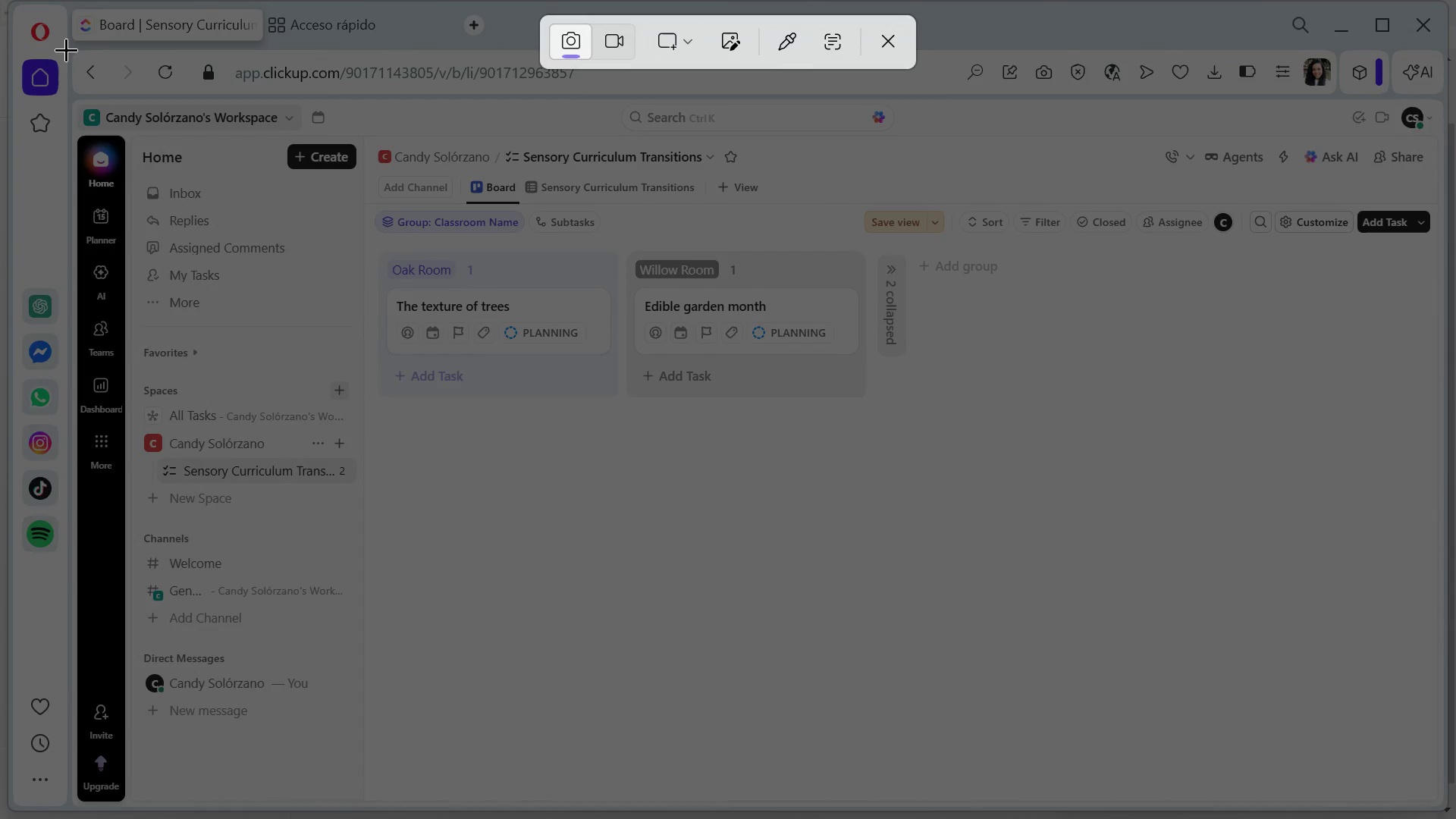 
left_click_drag(start_coordinate=[71, 50], to_coordinate=[1442, 811])
 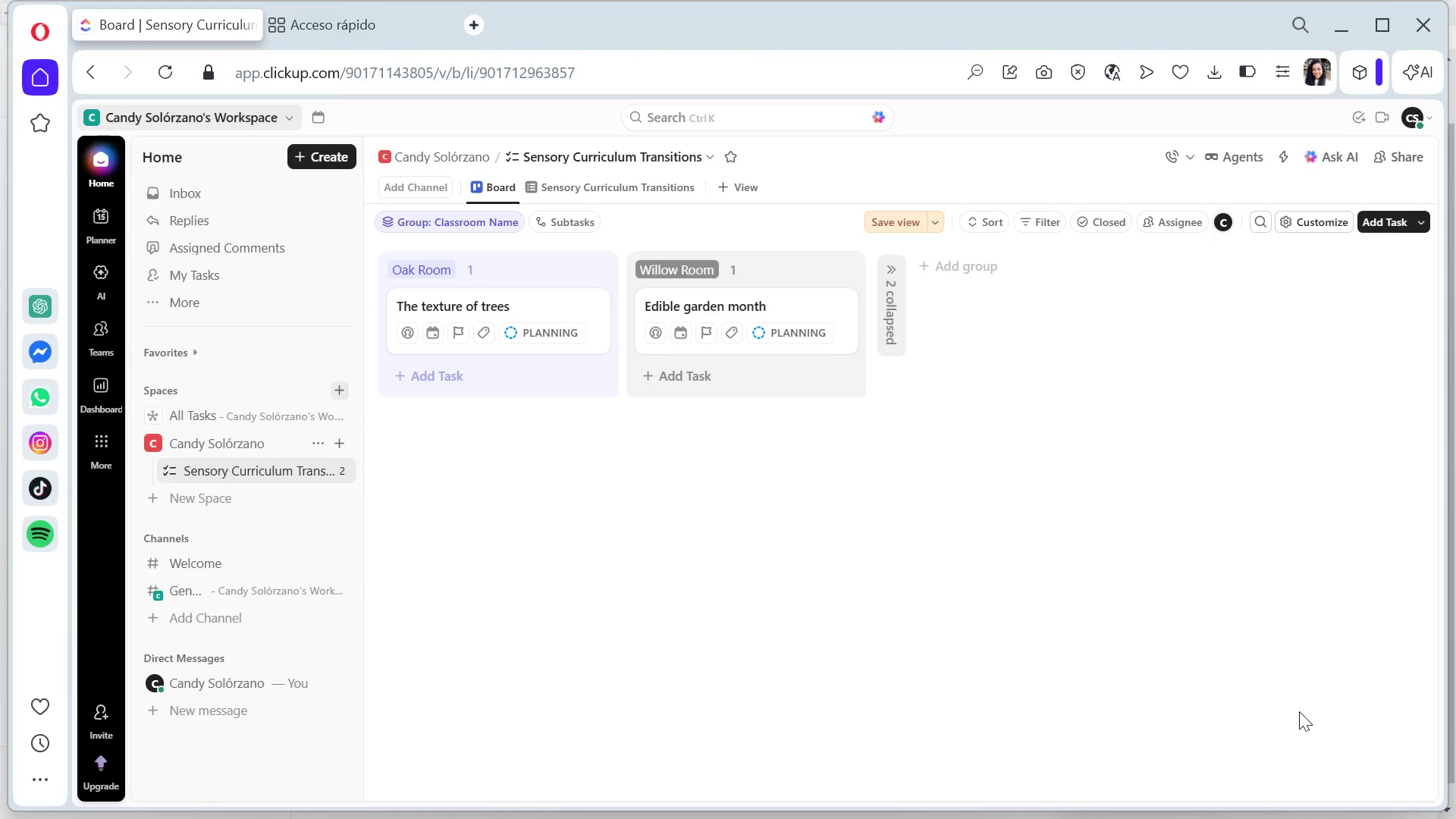 
mouse_move([1149, 639])
 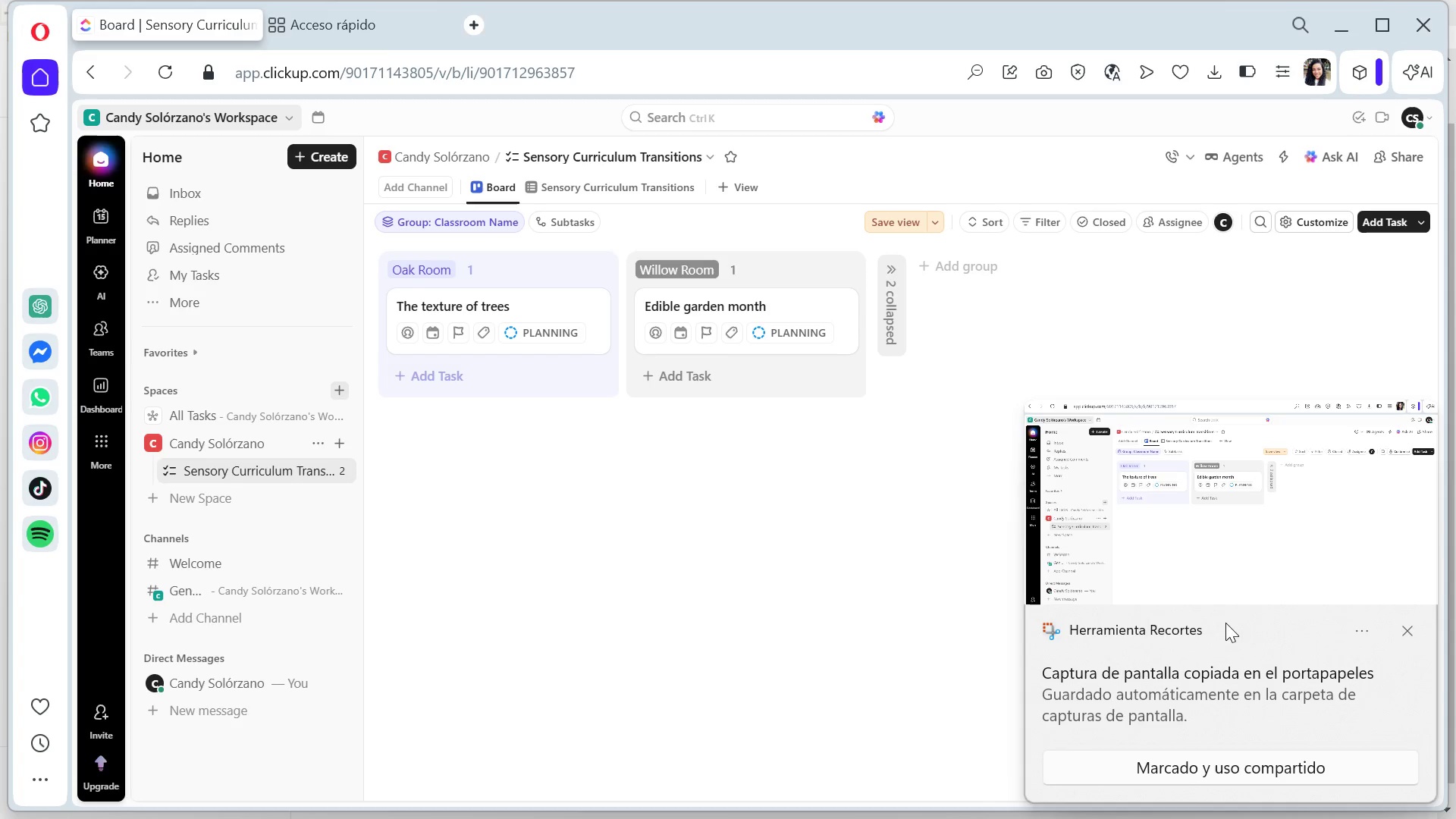 
left_click([1222, 573])
 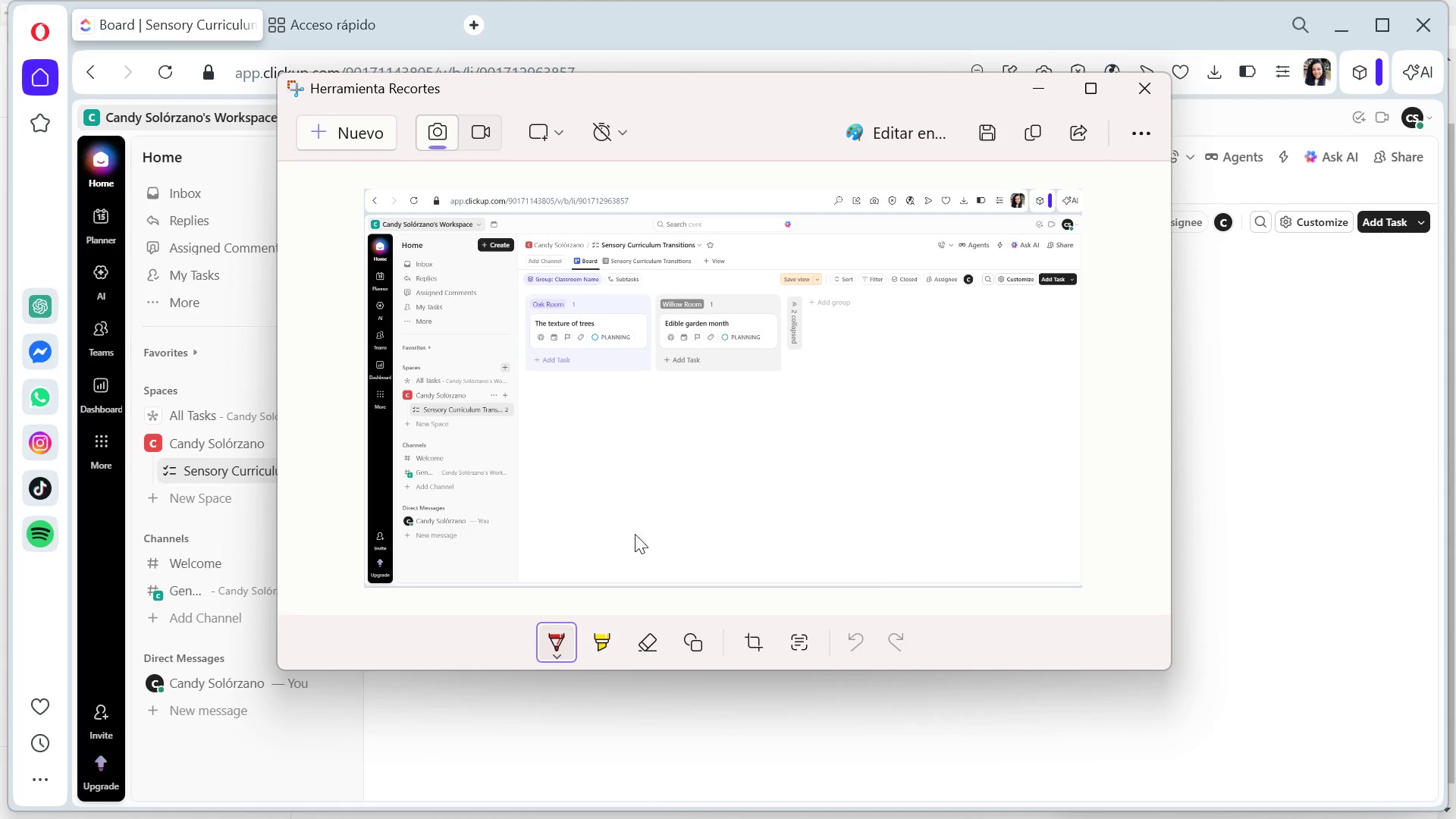 
left_click([976, 134])
 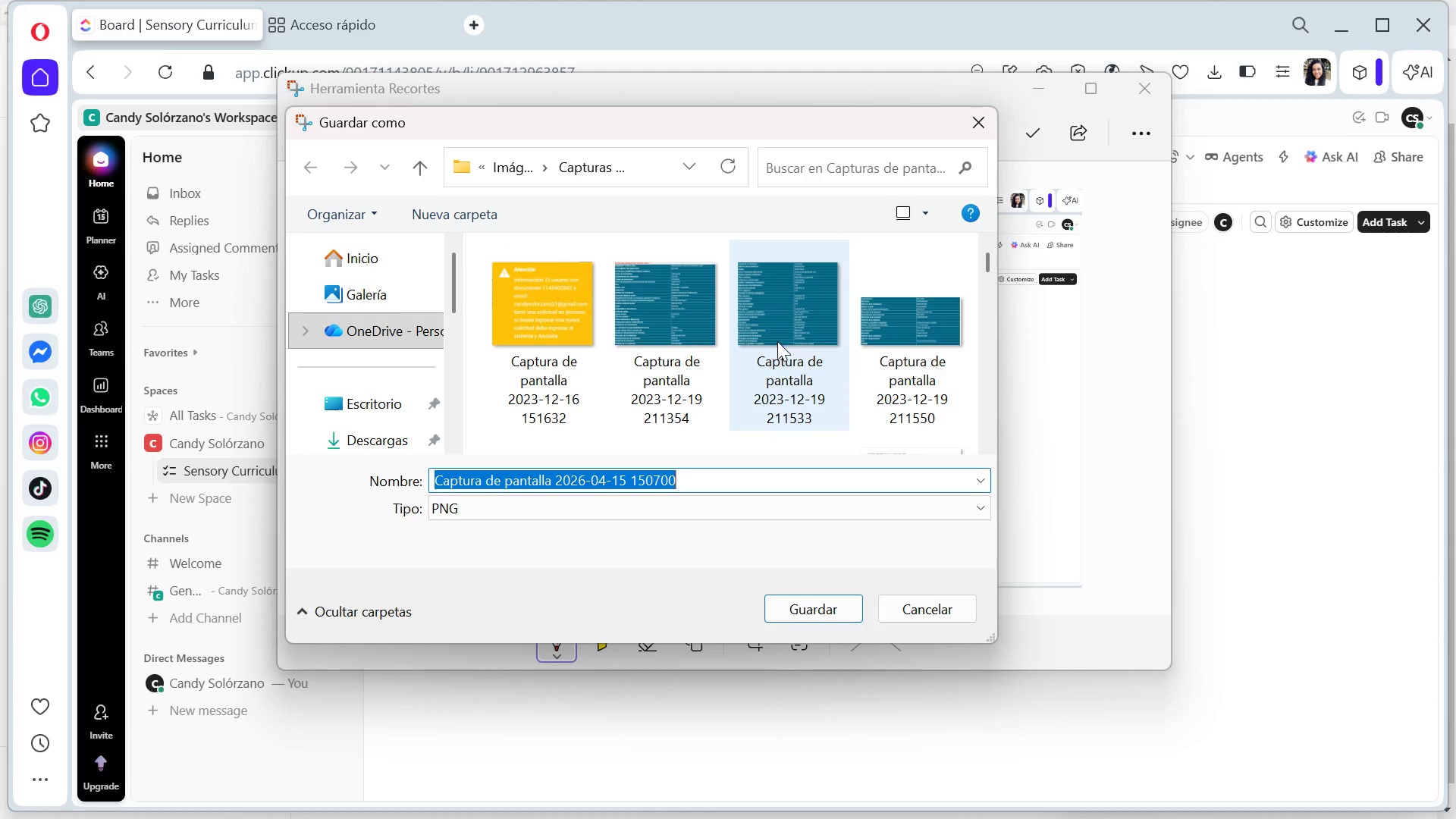 
type(Captura vista tabla completa)
 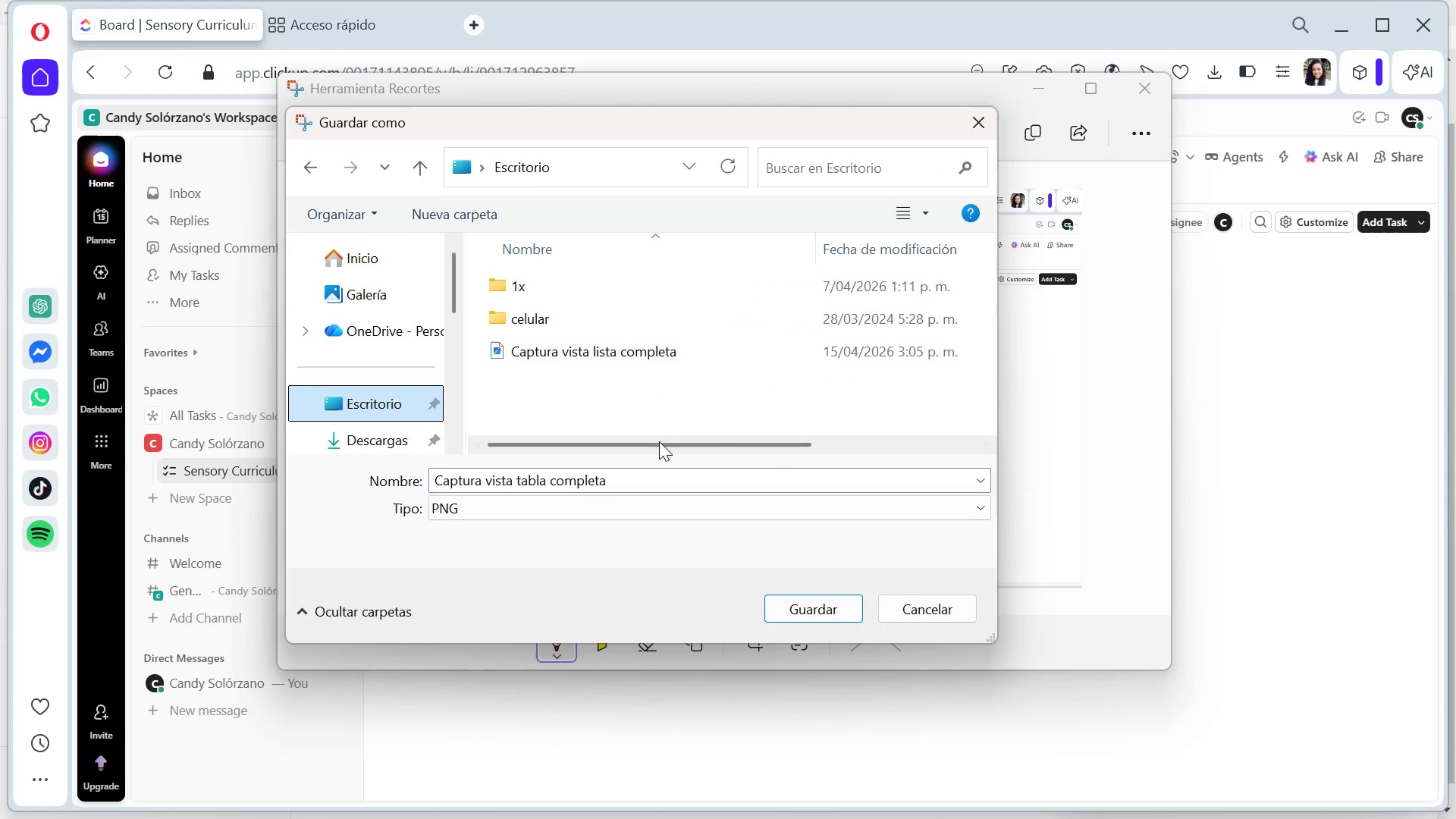 
left_click([846, 607])
 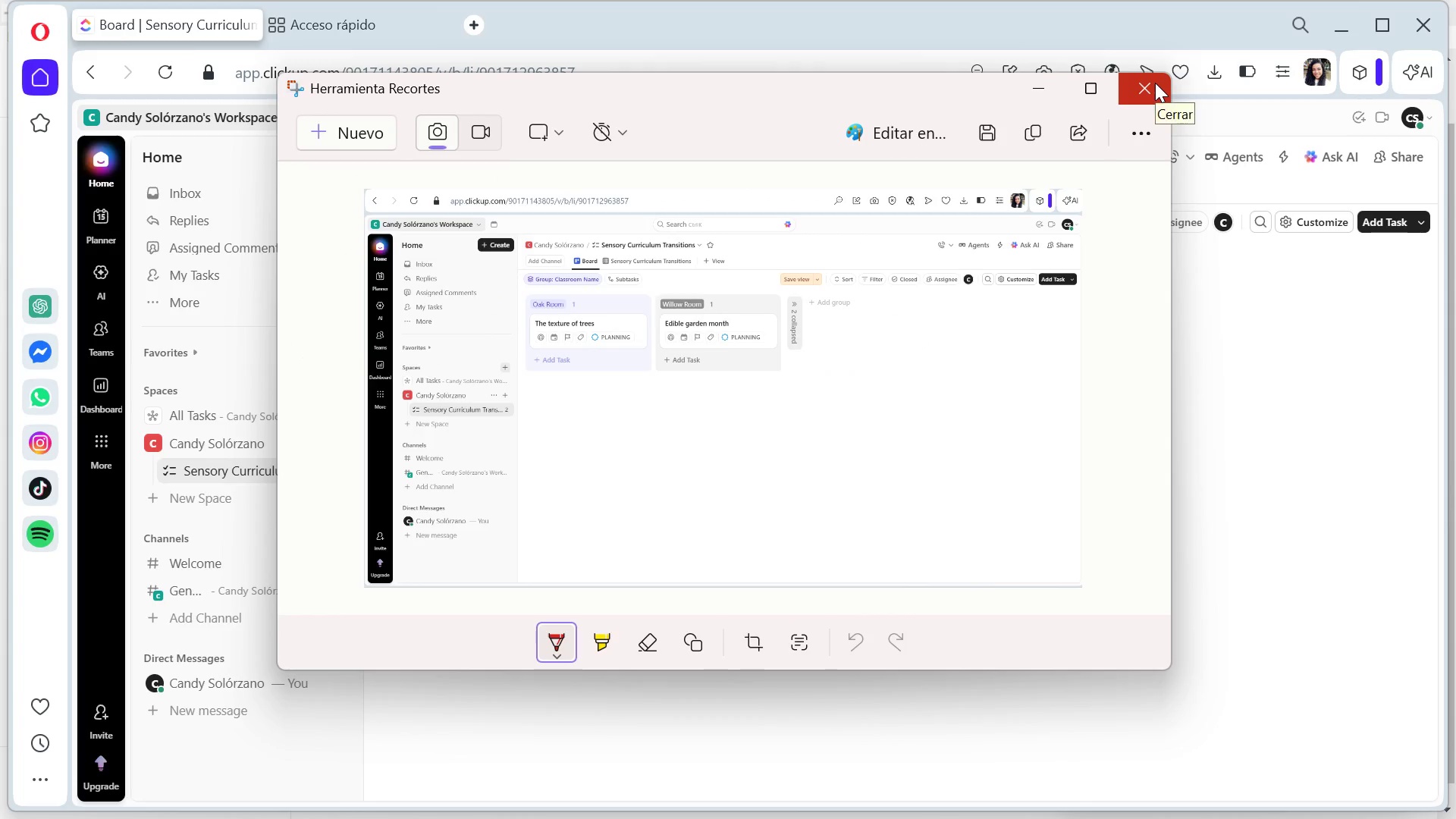 
left_click([1155, 81])
 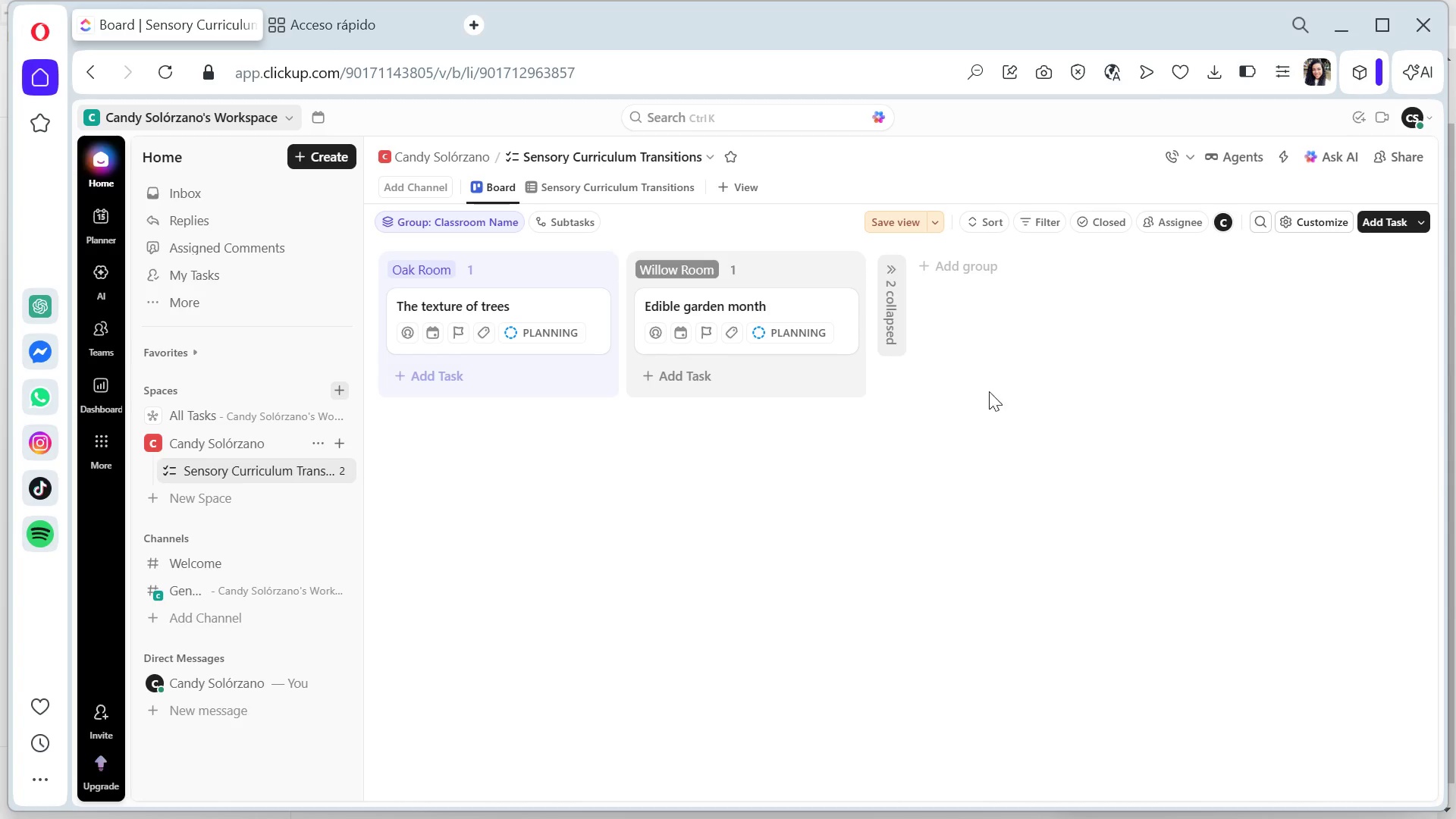 
left_click([723, 187])
 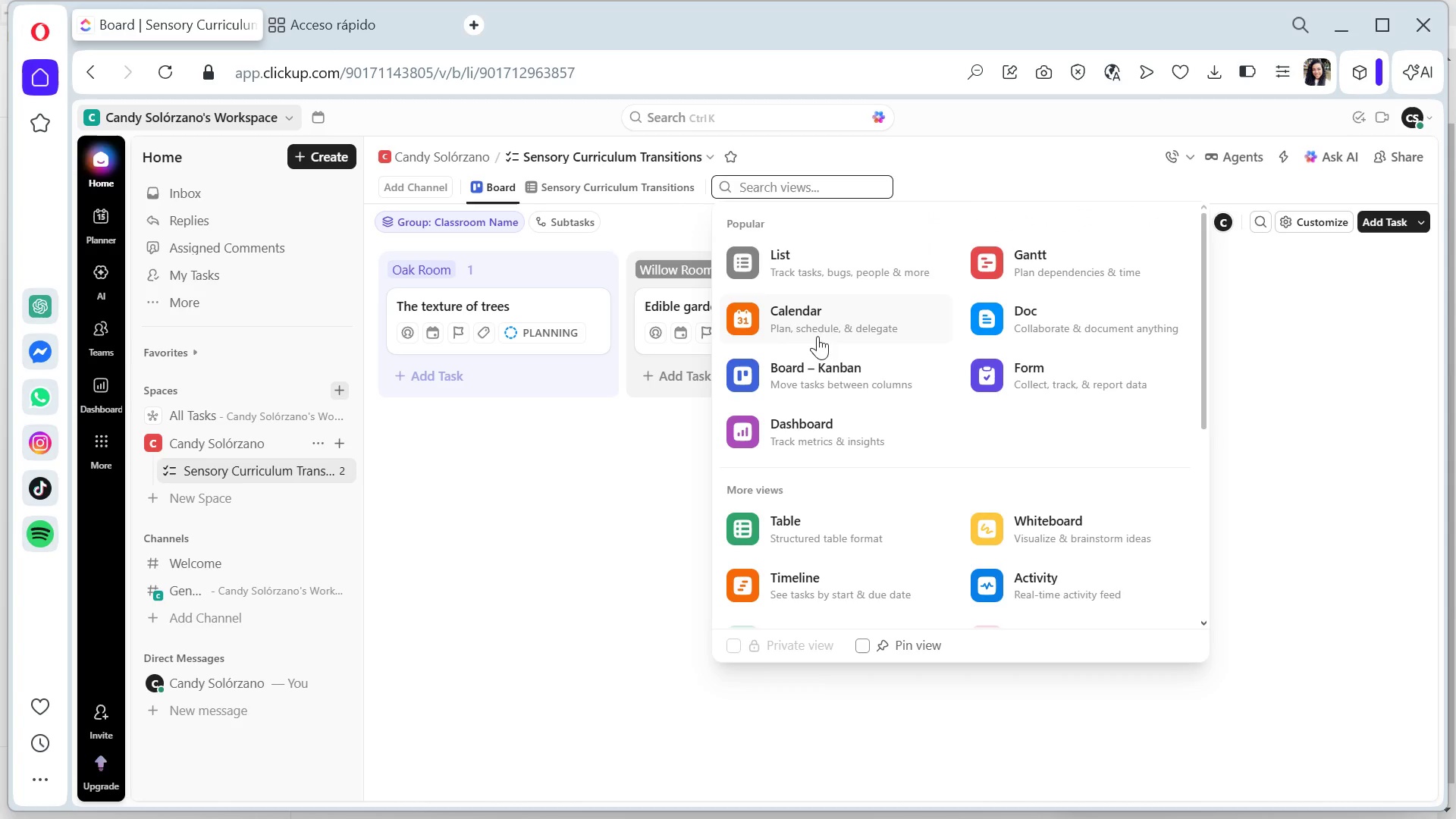 
left_click([824, 312])
 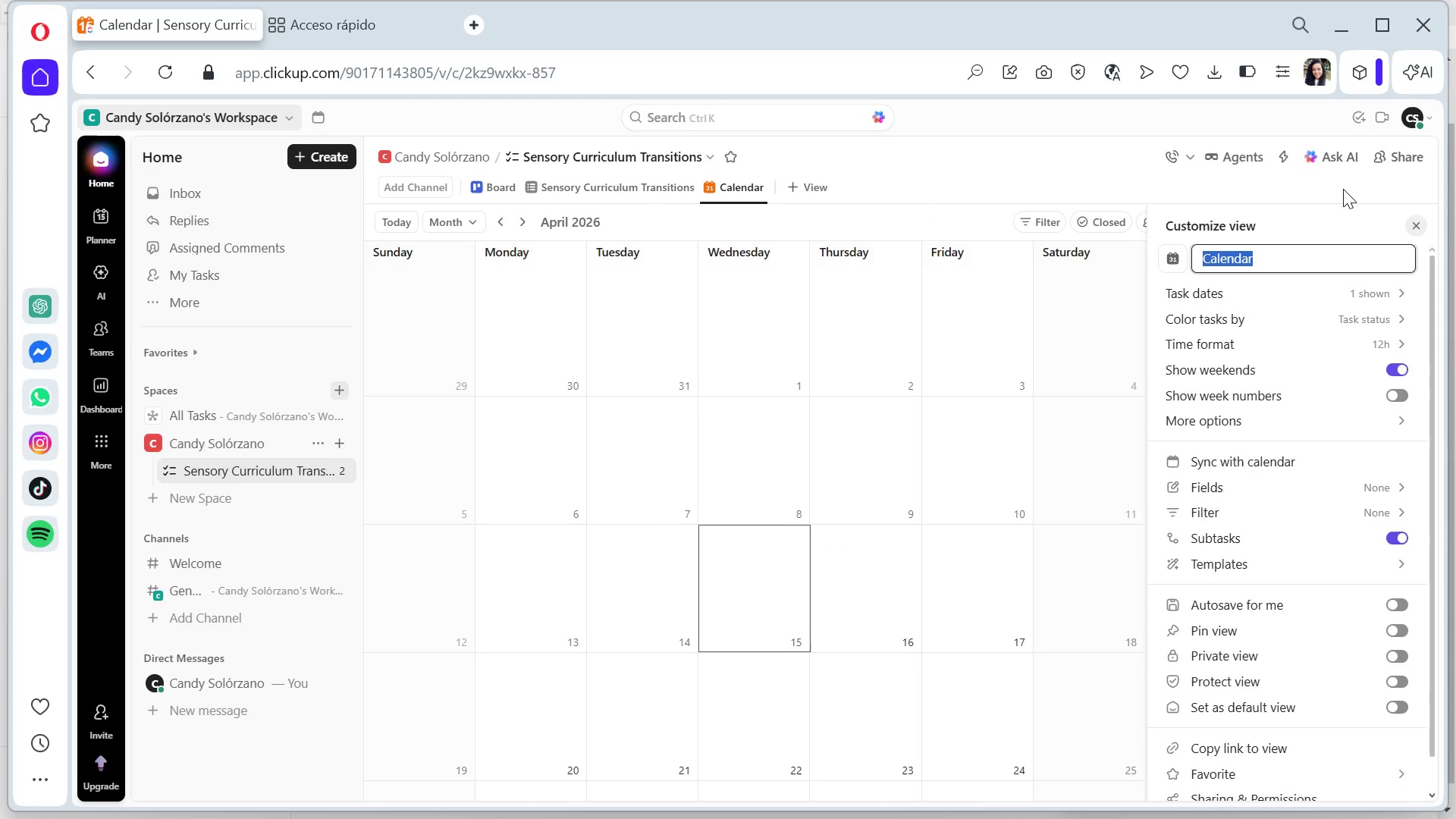 
left_click([1411, 218])
 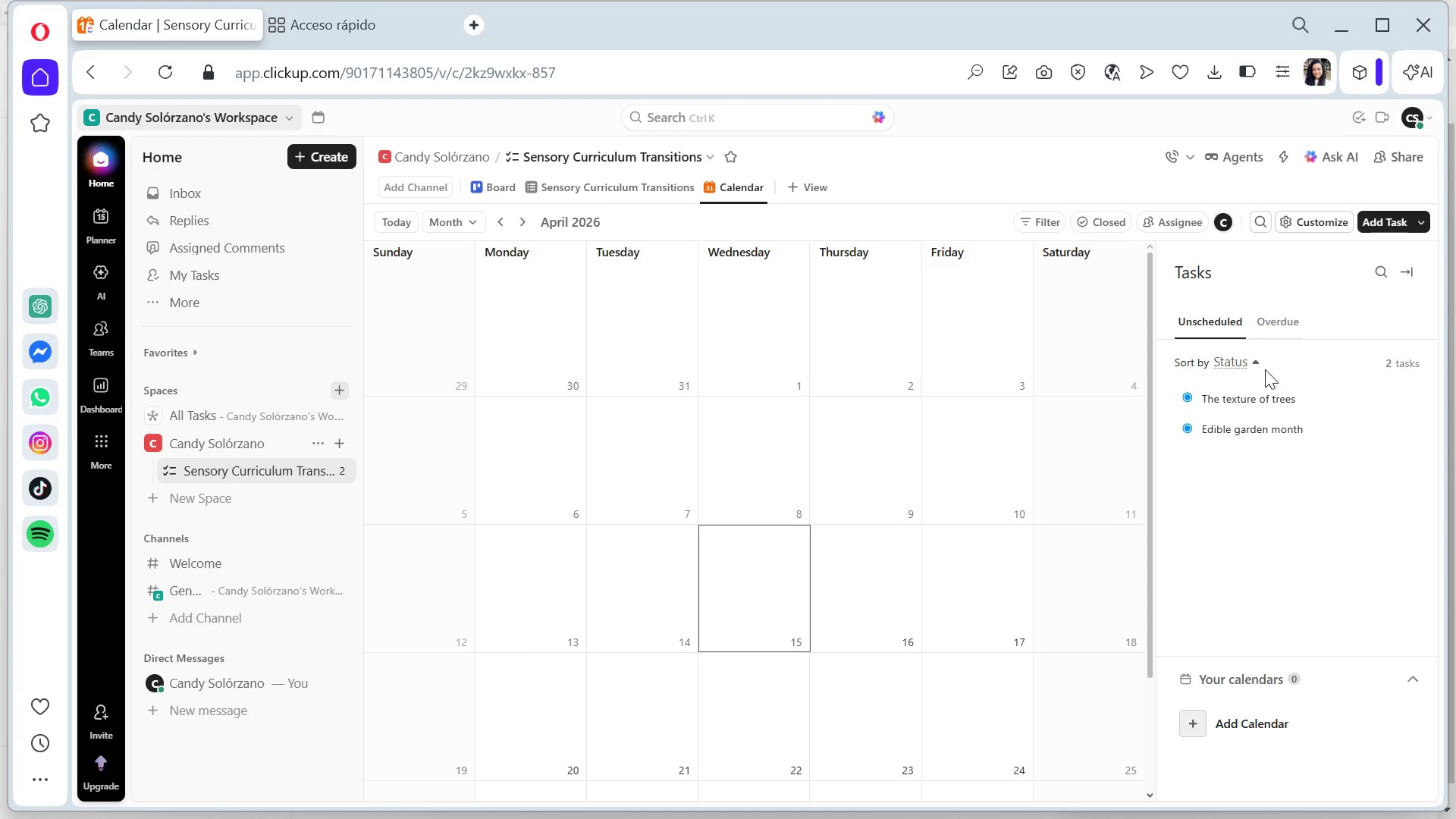 
wait(5.89)
 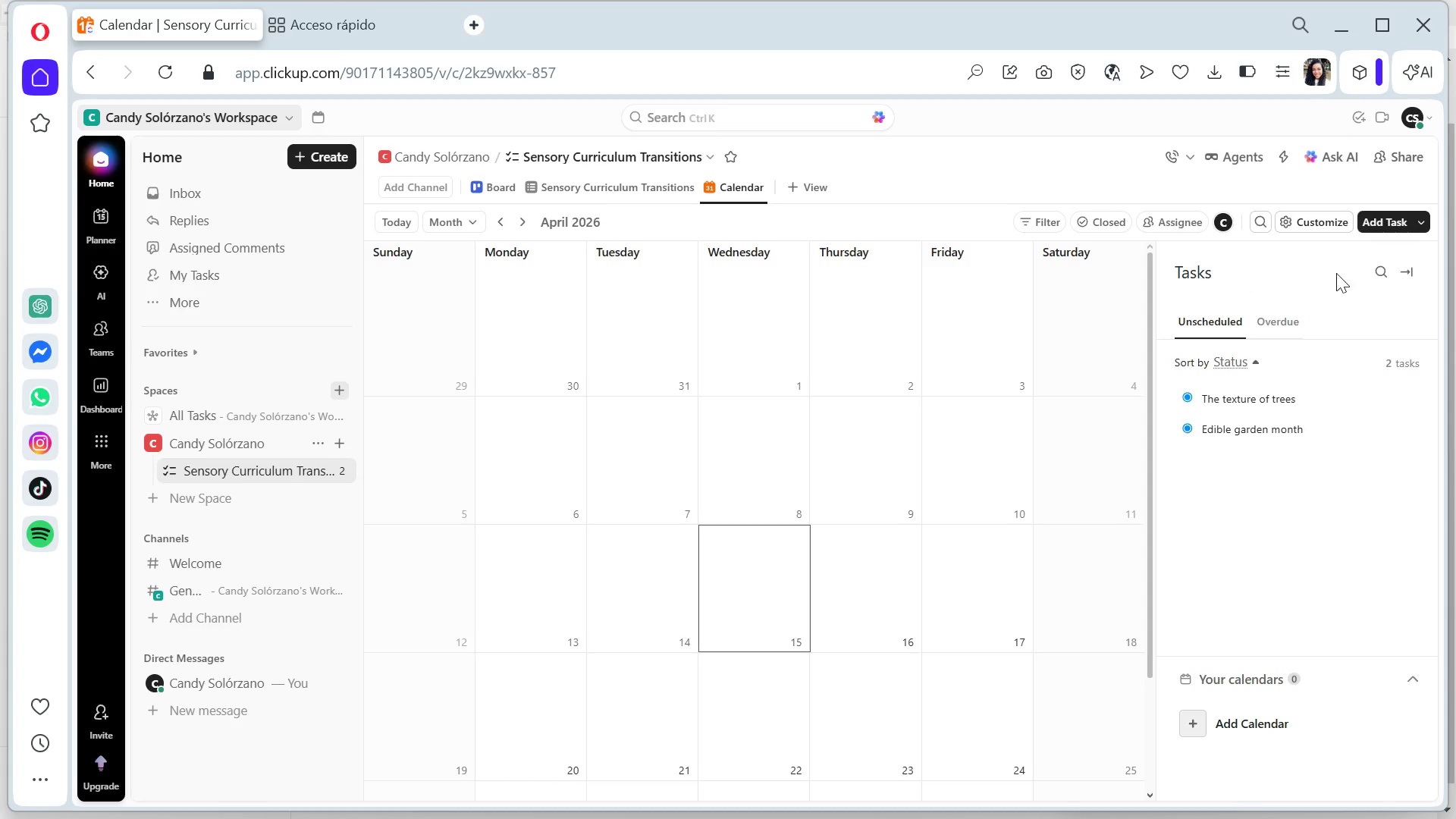 
left_click([1271, 394])
 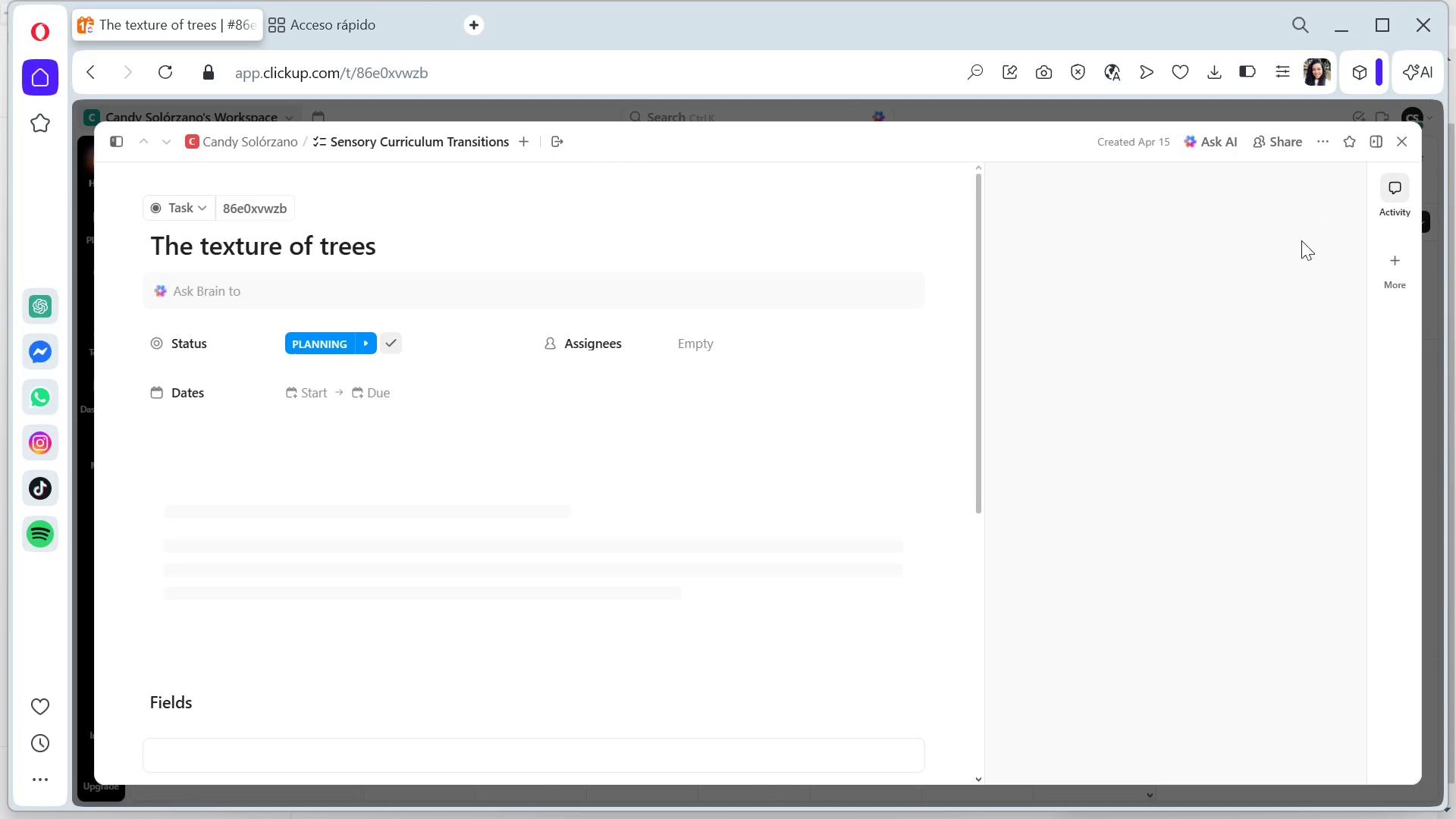 
left_click([1394, 145])
 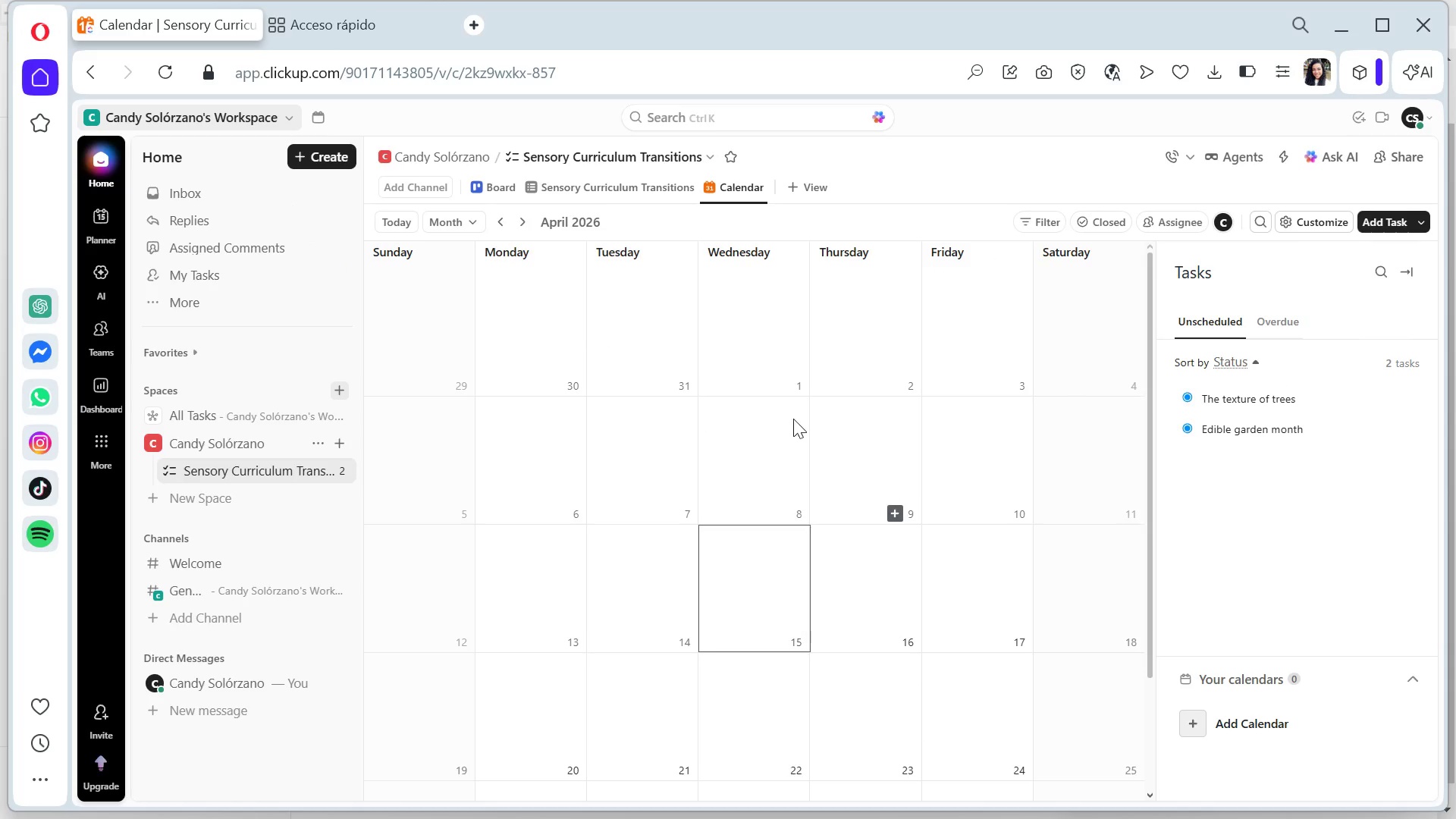 
scroll: coordinate [789, 403], scroll_direction: down, amount: 5.0
 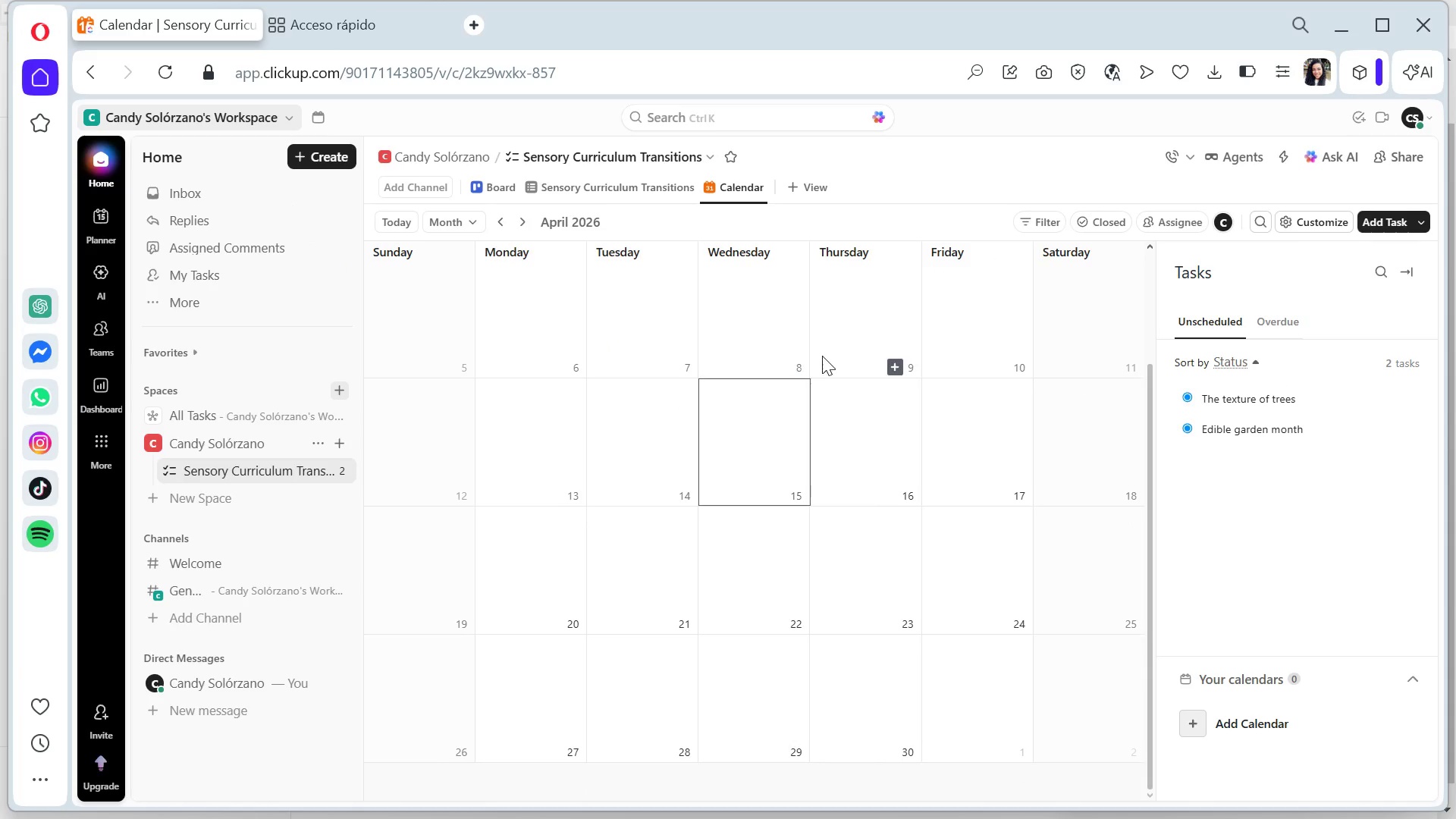 
scroll: coordinate [825, 353], scroll_direction: up, amount: 5.0
 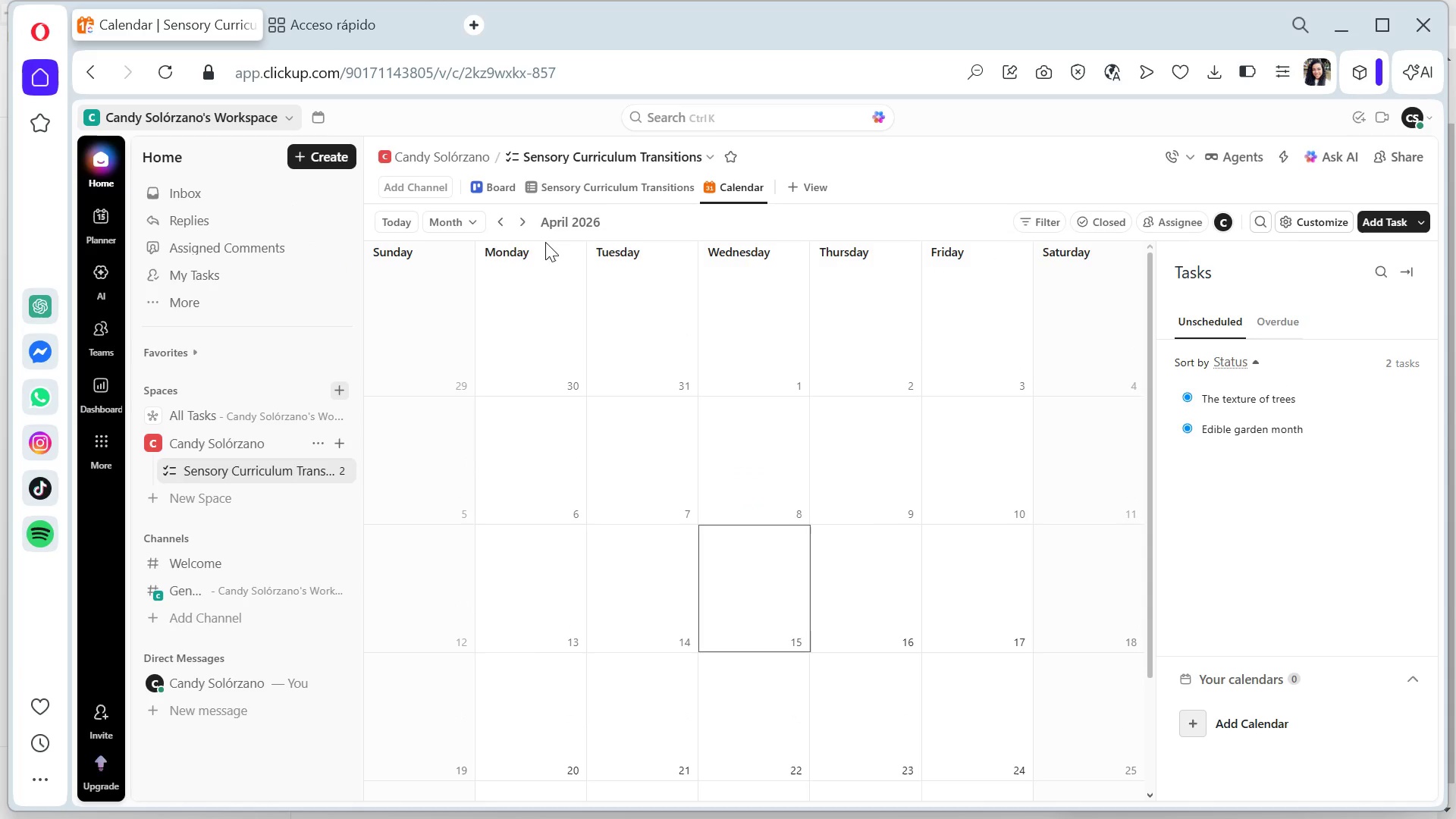 
left_click([526, 221])
 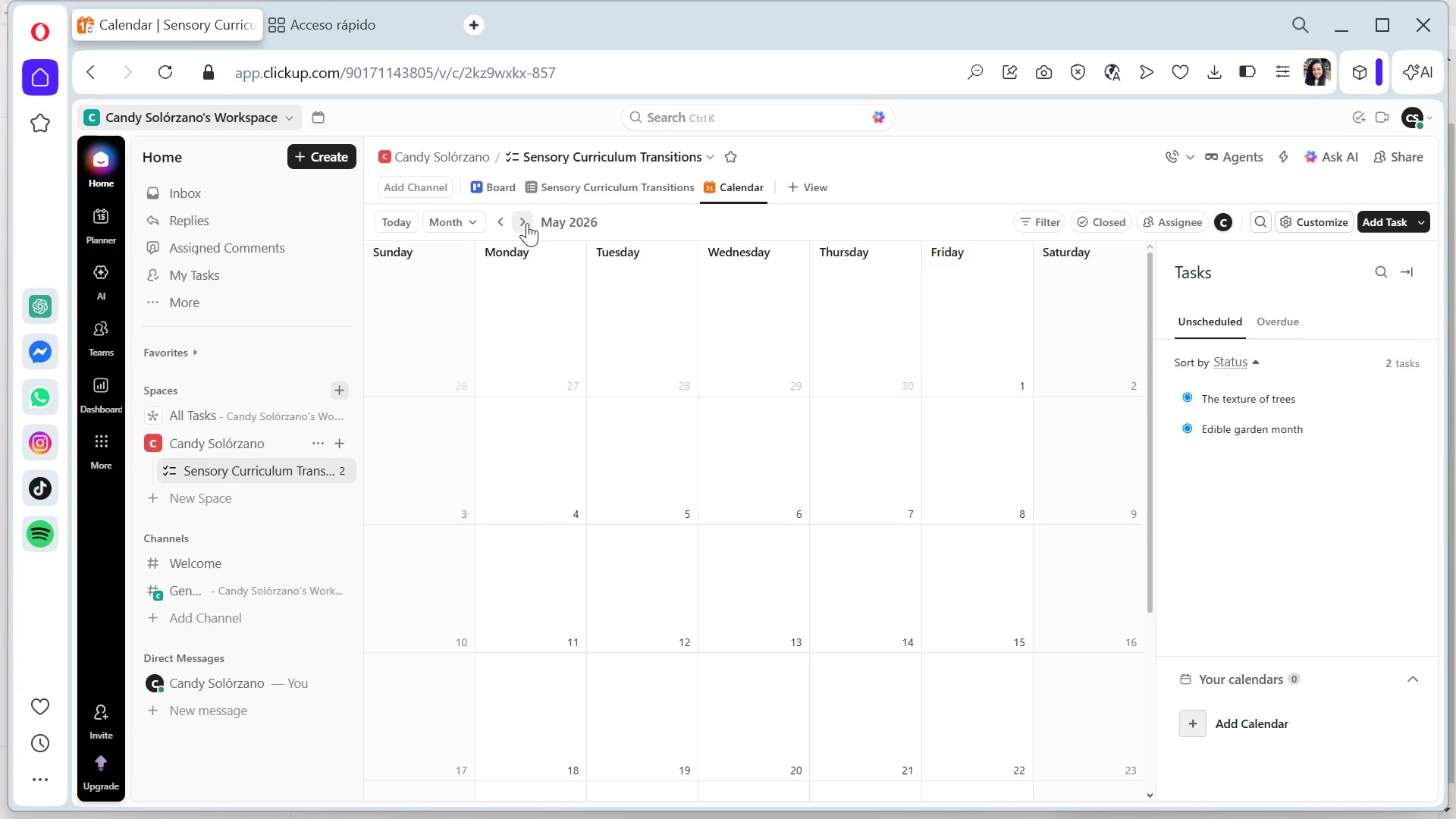 
scroll: coordinate [764, 344], scroll_direction: down, amount: 2.0
 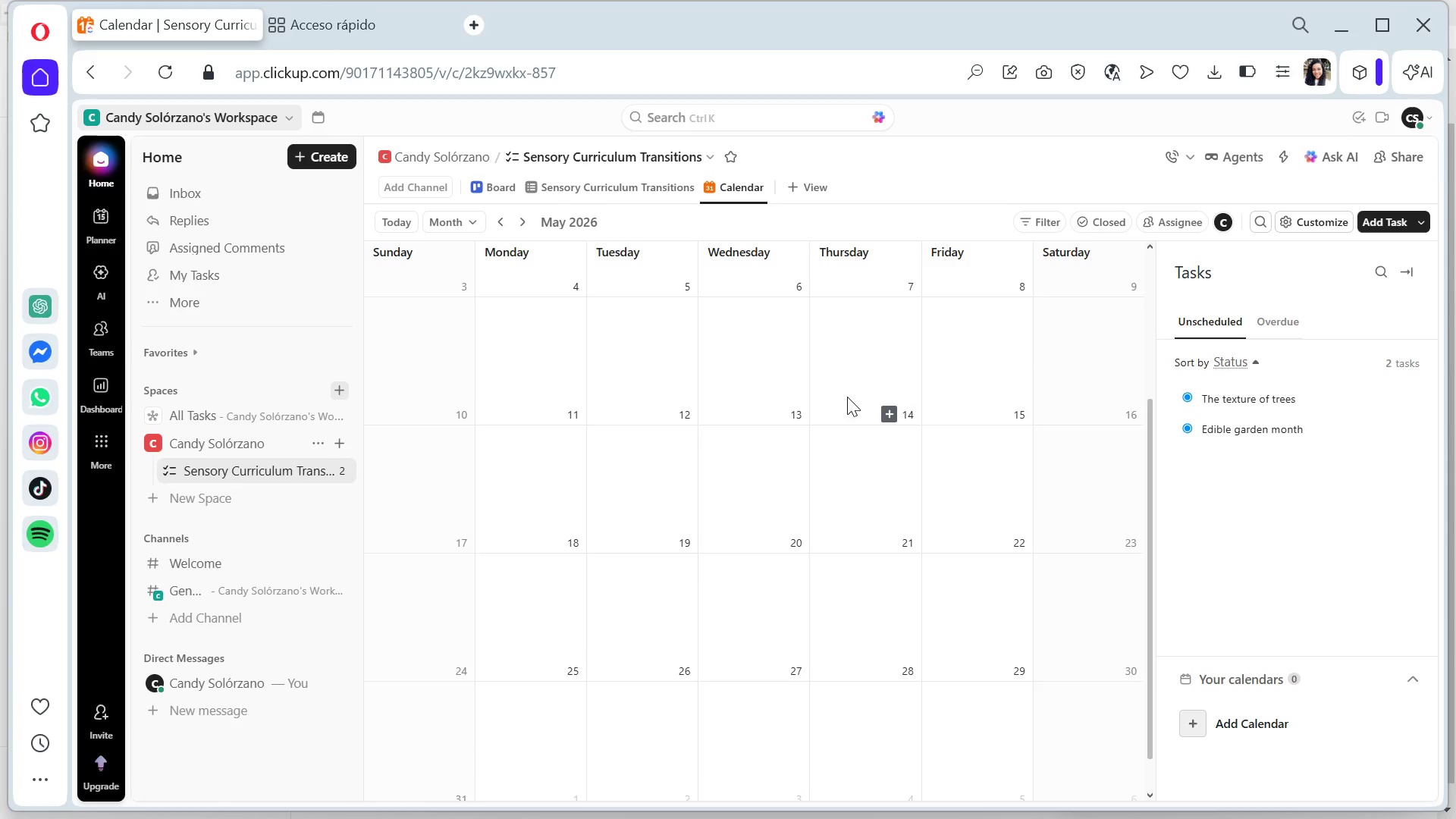 
scroll: coordinate [896, 430], scroll_direction: up, amount: 5.0
 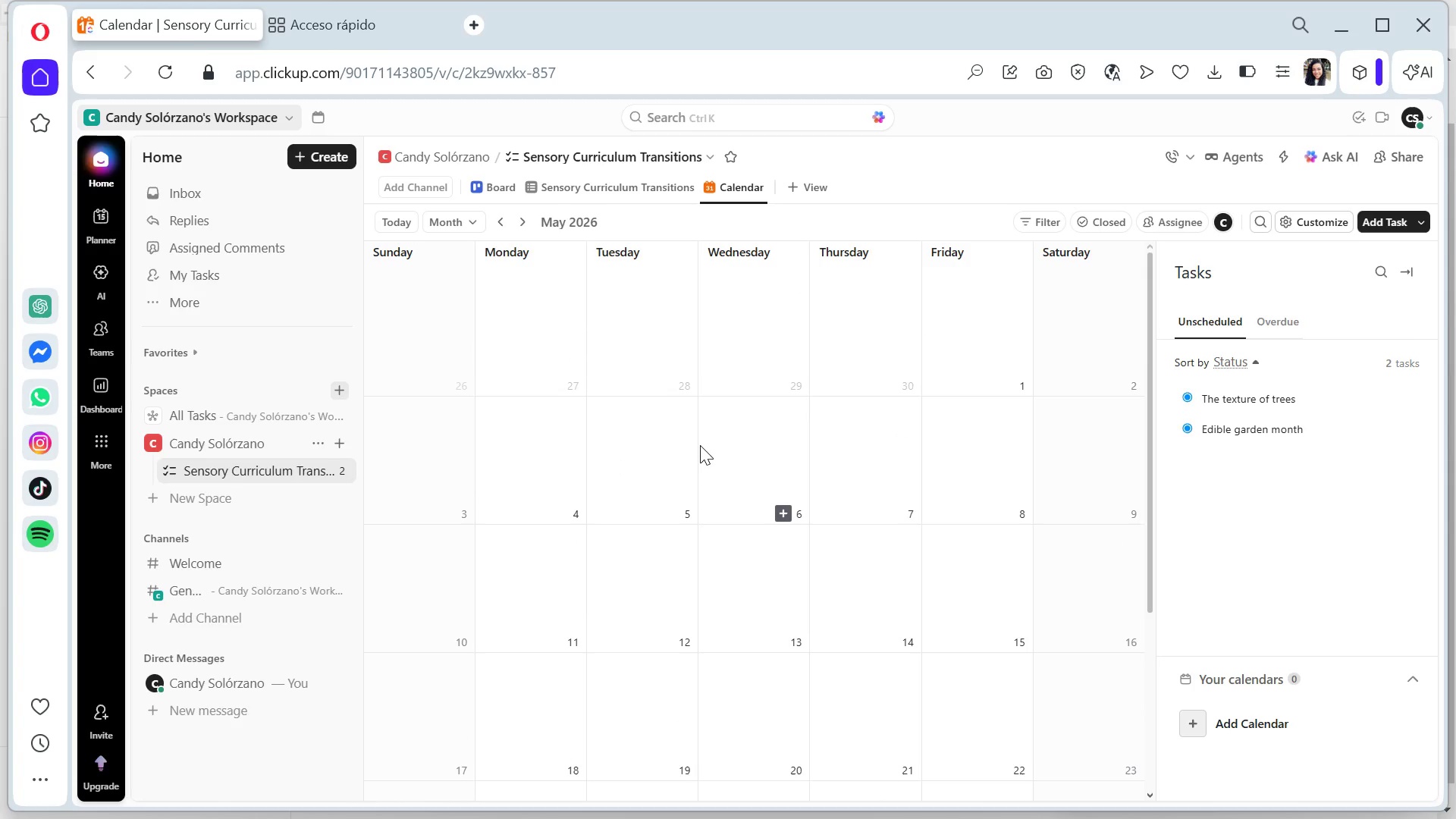 
wait(5.27)
 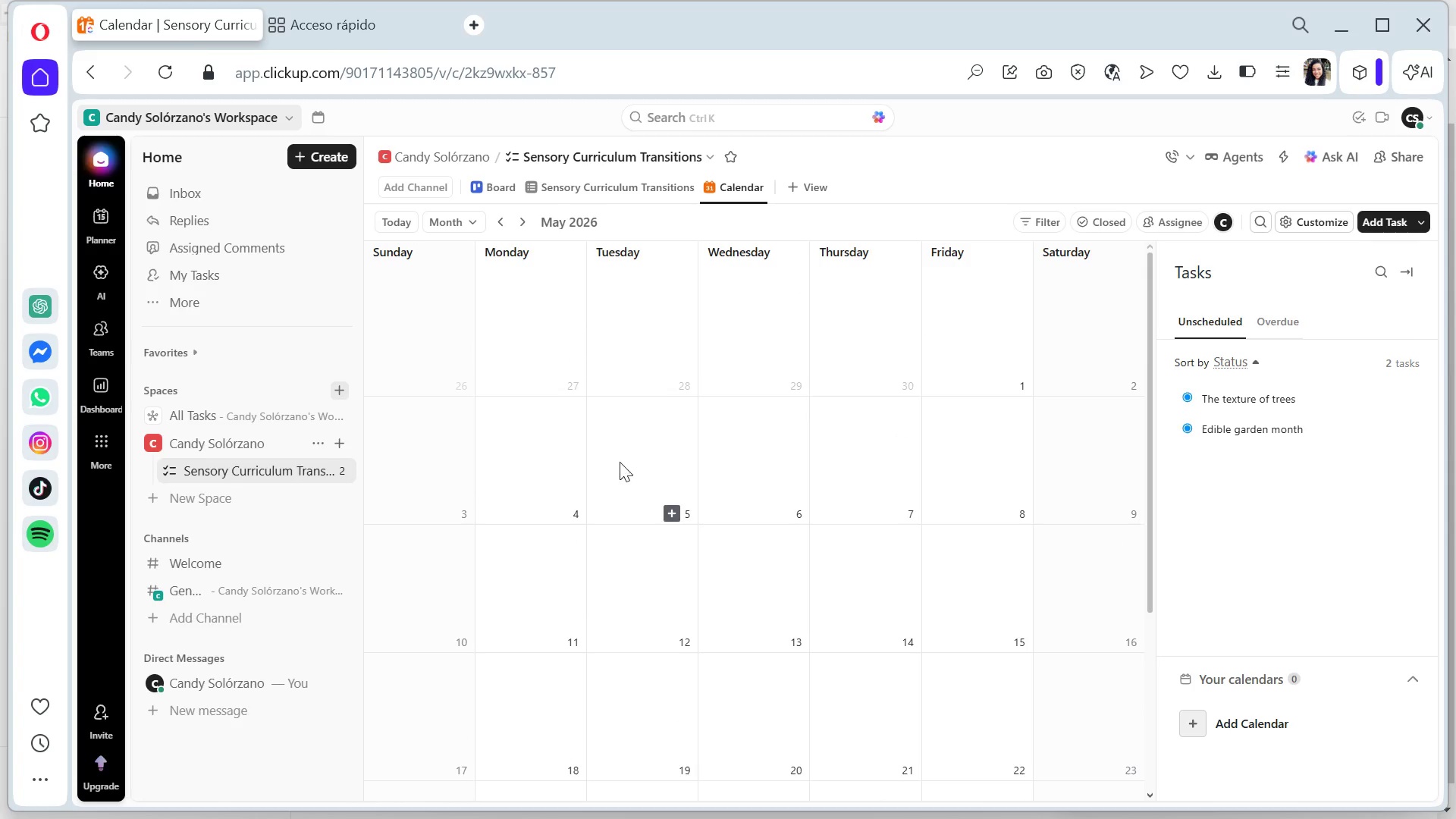 
left_click([1270, 404])
 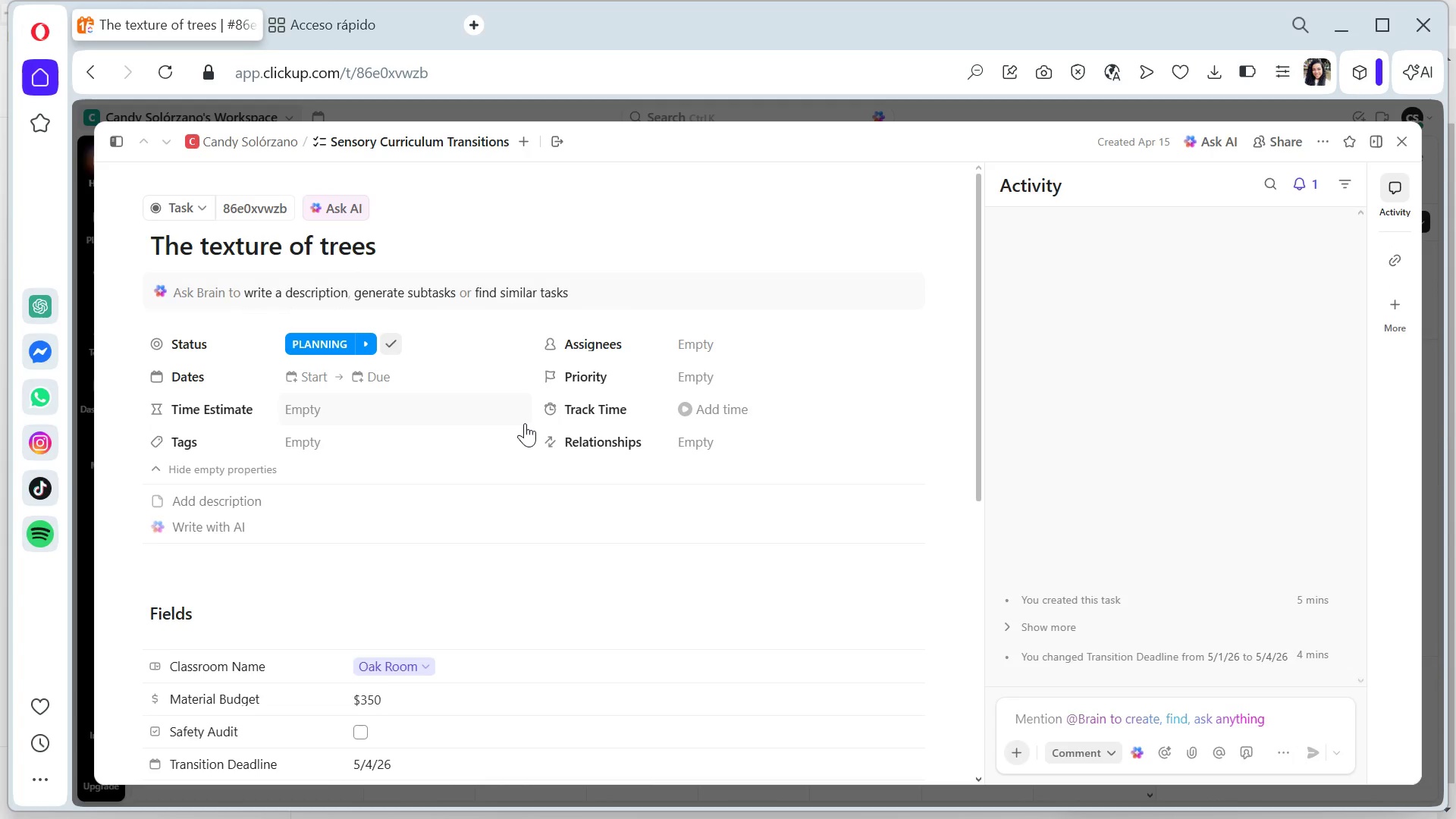 
wait(6.64)
 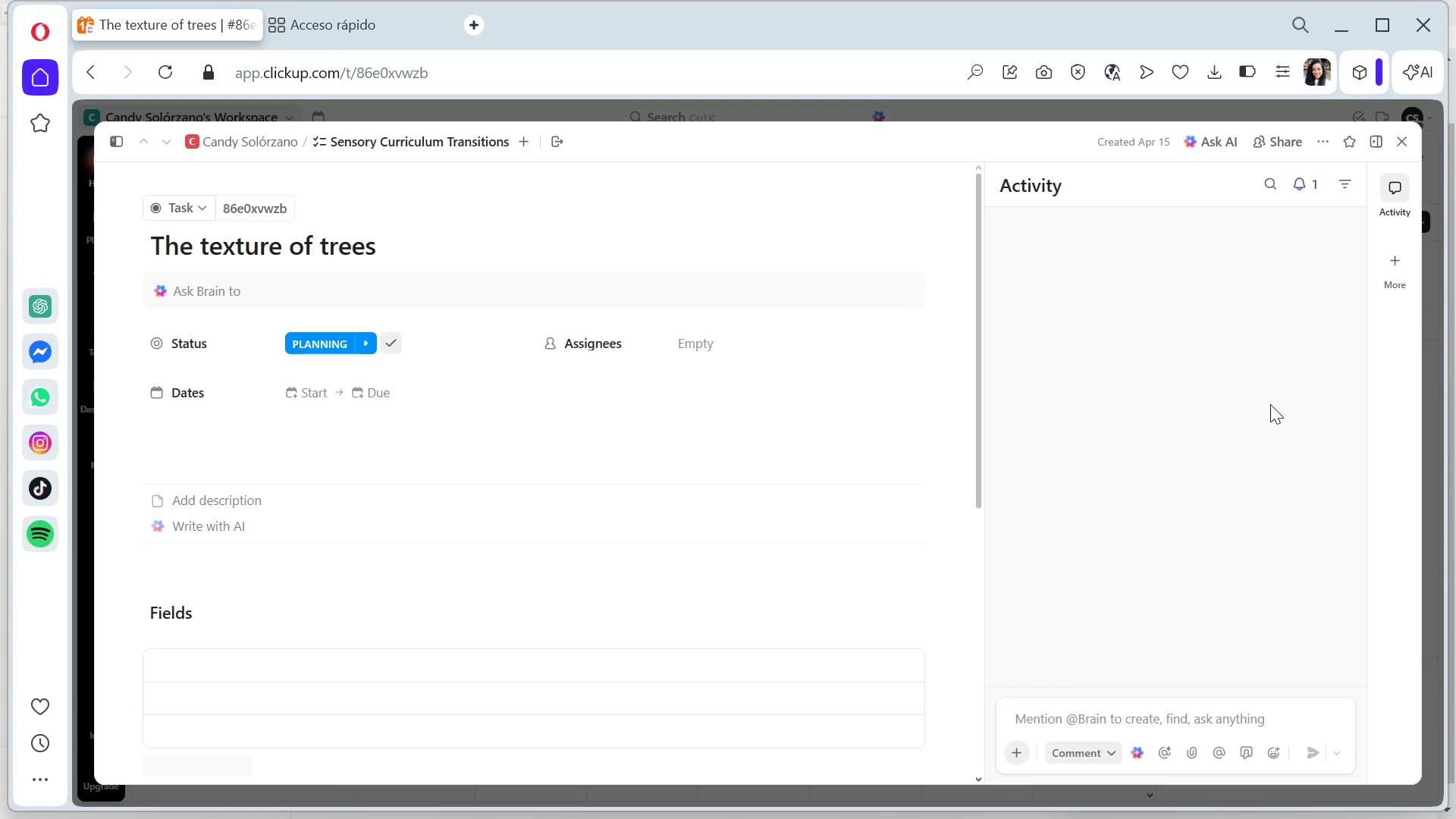 
scroll: coordinate [533, 406], scroll_direction: down, amount: 2.0
 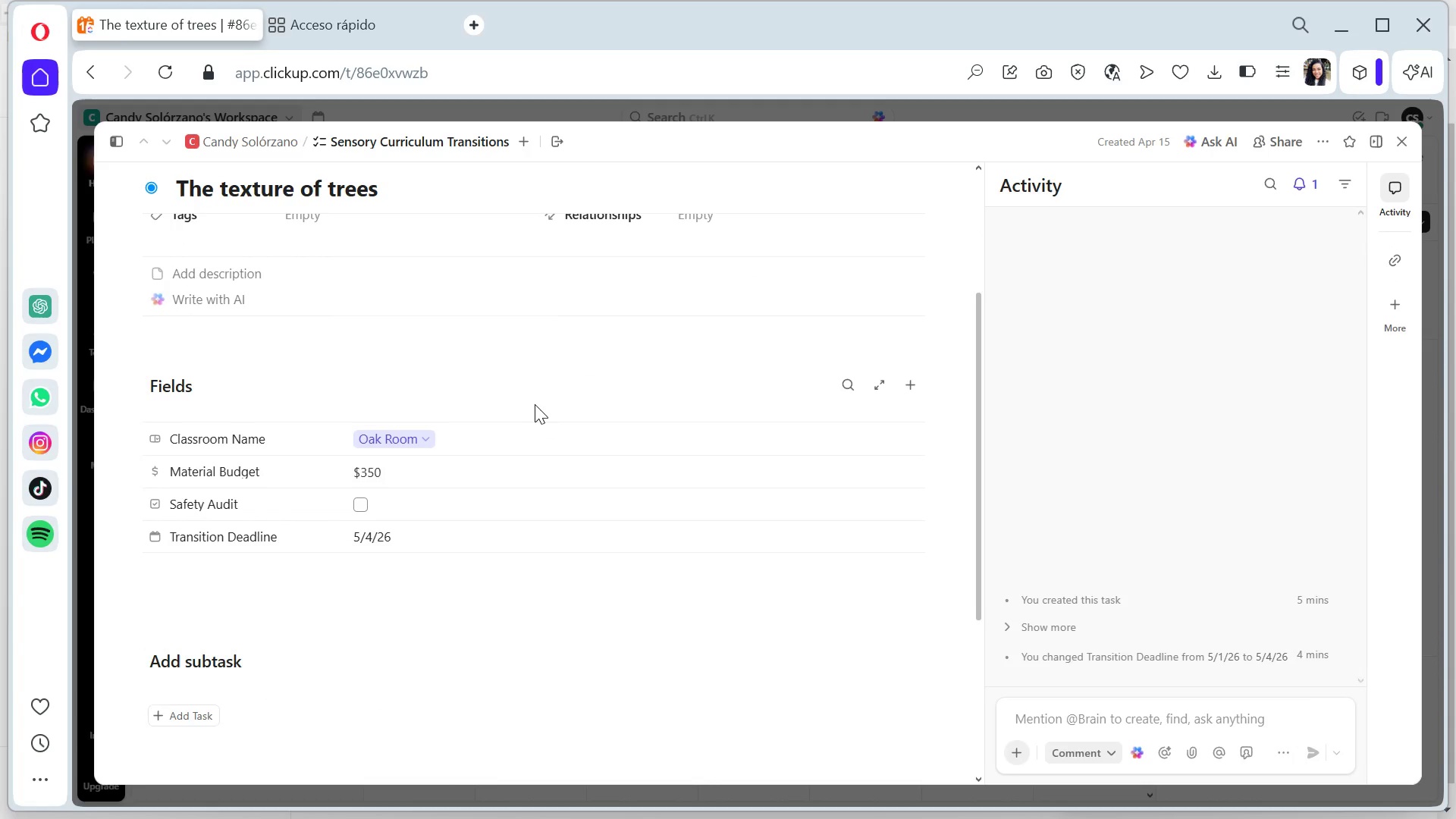 
mouse_move([1390, 152])
 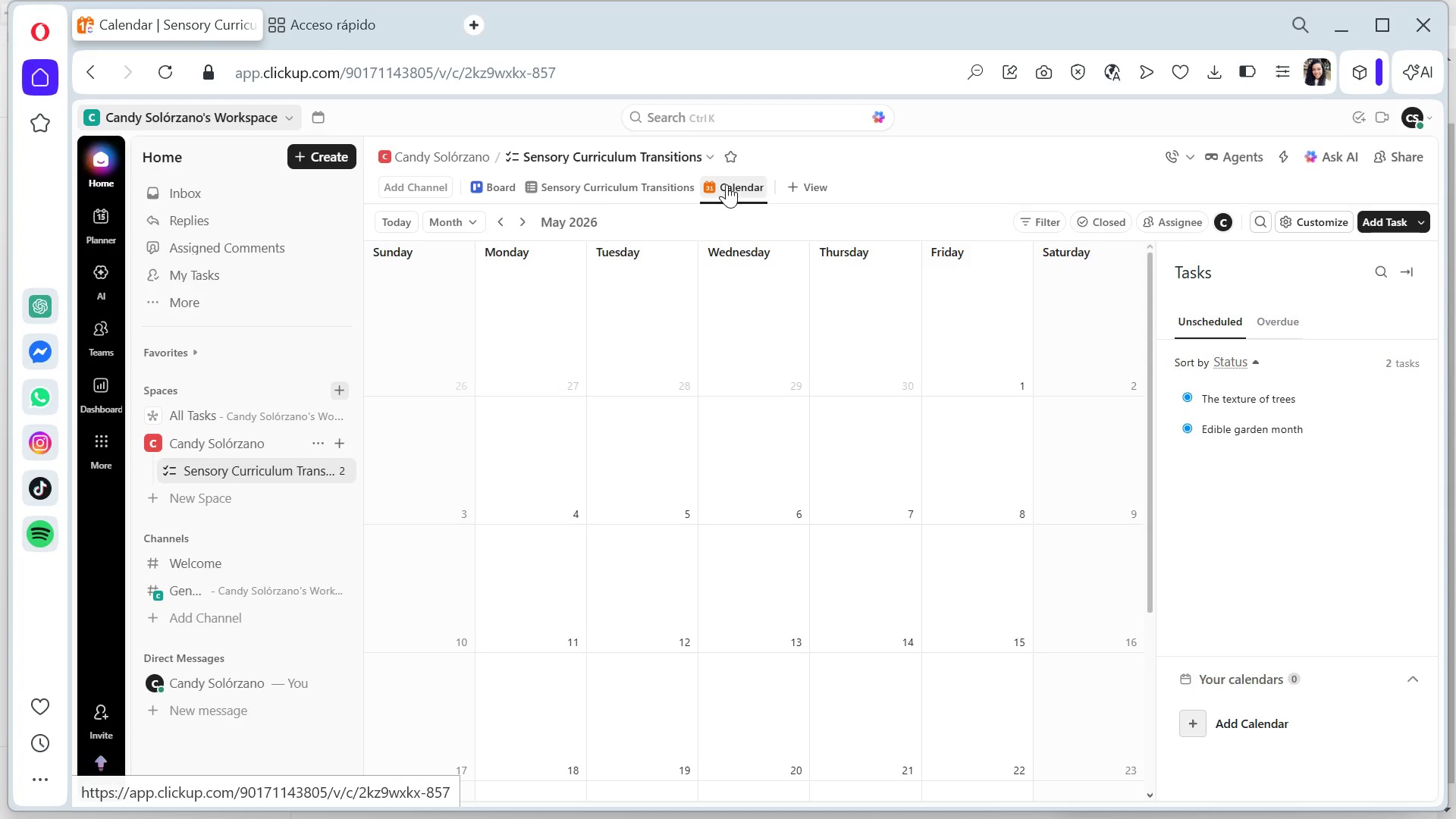 
left_click([726, 183])
 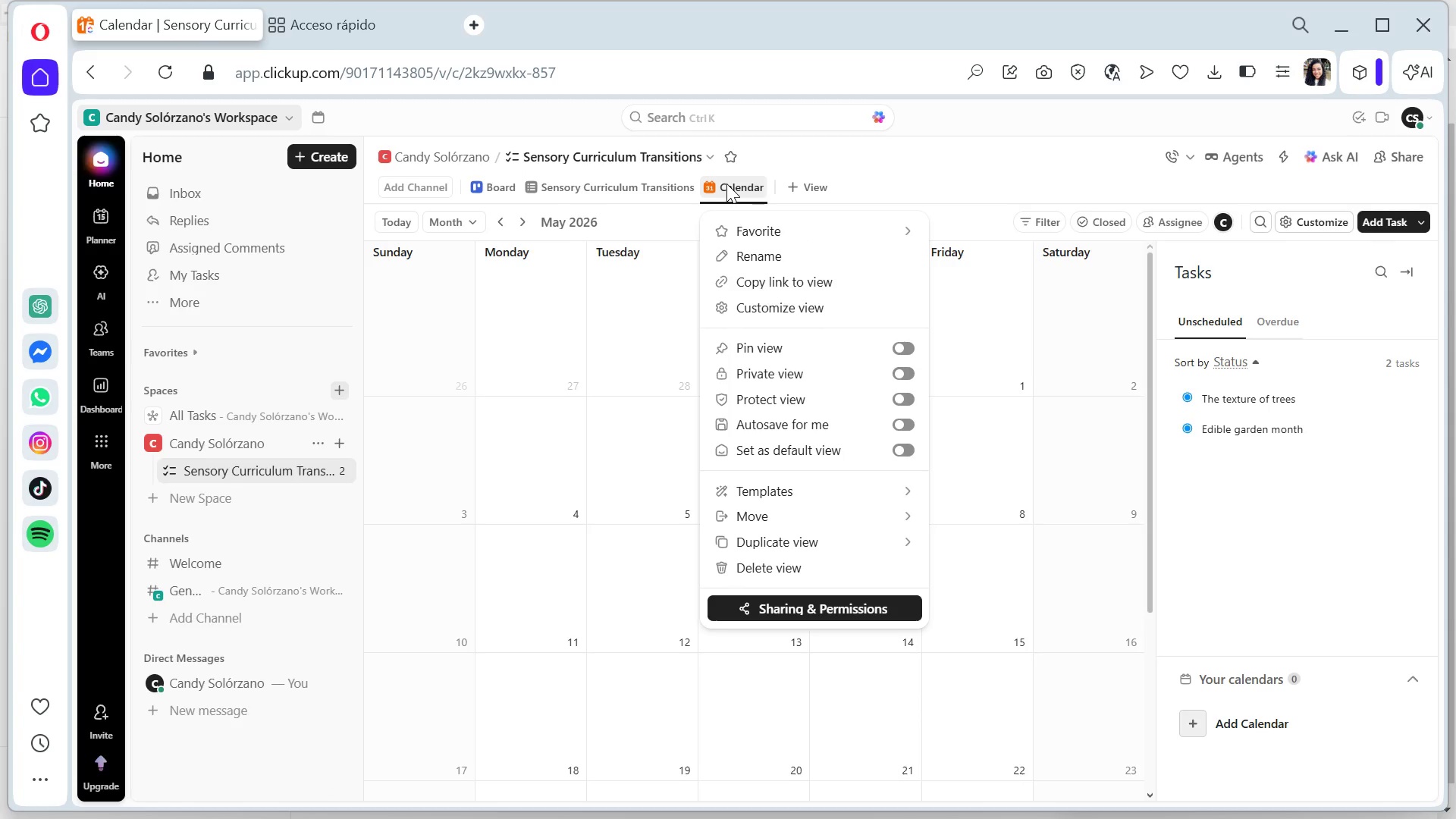 
double_click([806, 187])
 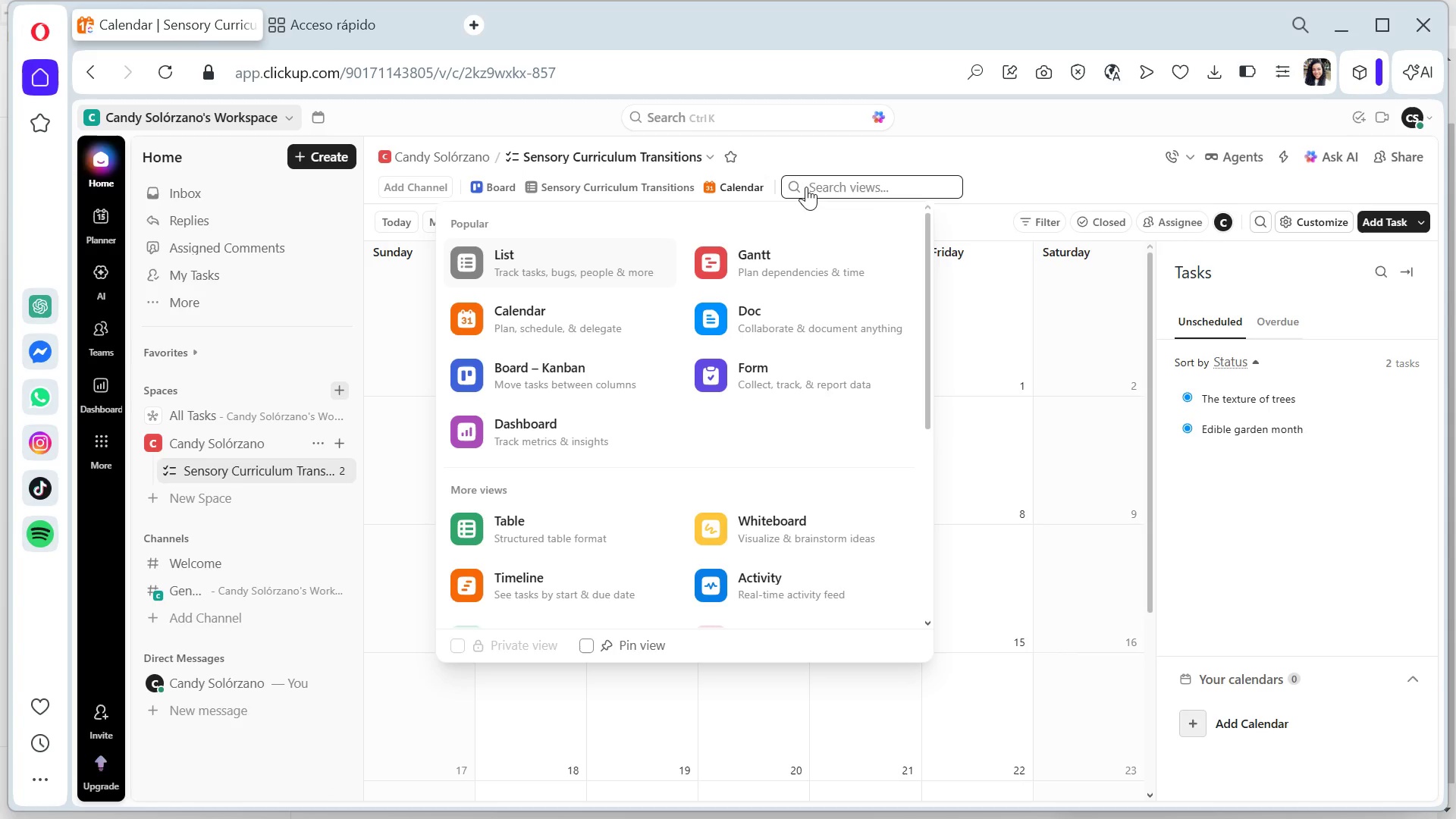 
scroll: coordinate [712, 362], scroll_direction: down, amount: 5.0
 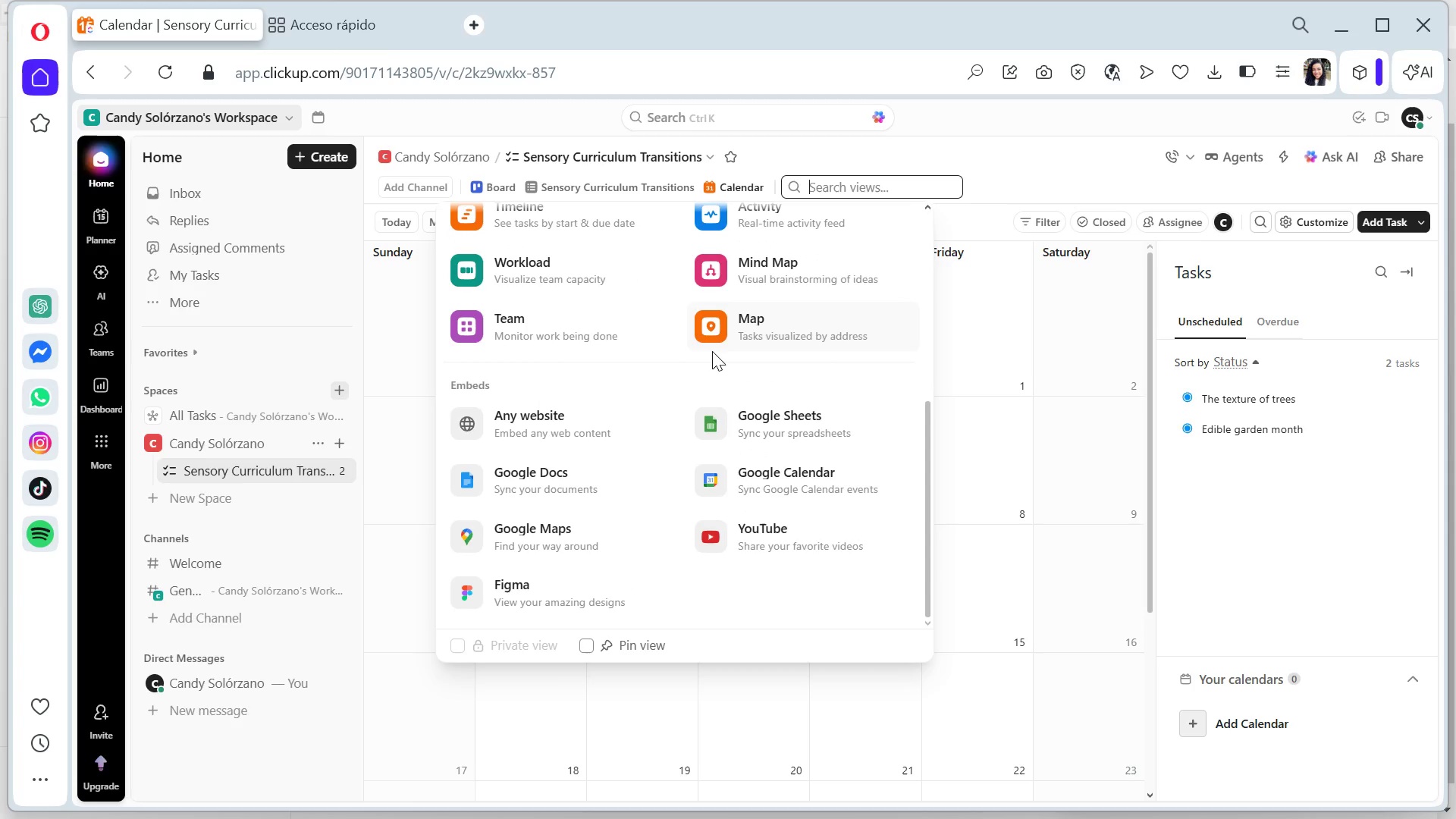 
scroll: coordinate [712, 351], scroll_direction: up, amount: 4.0
 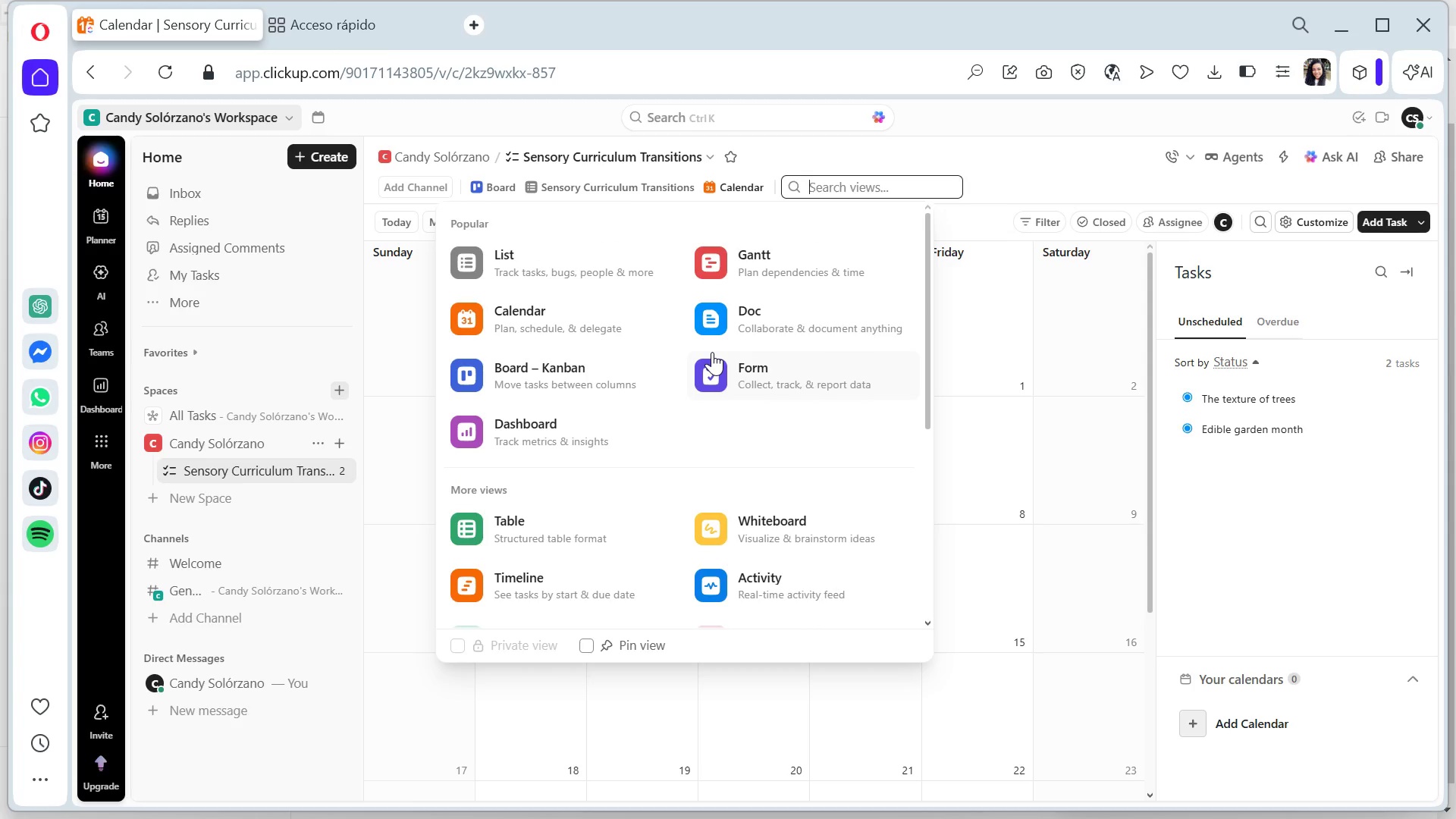 
left_click([861, 147])
 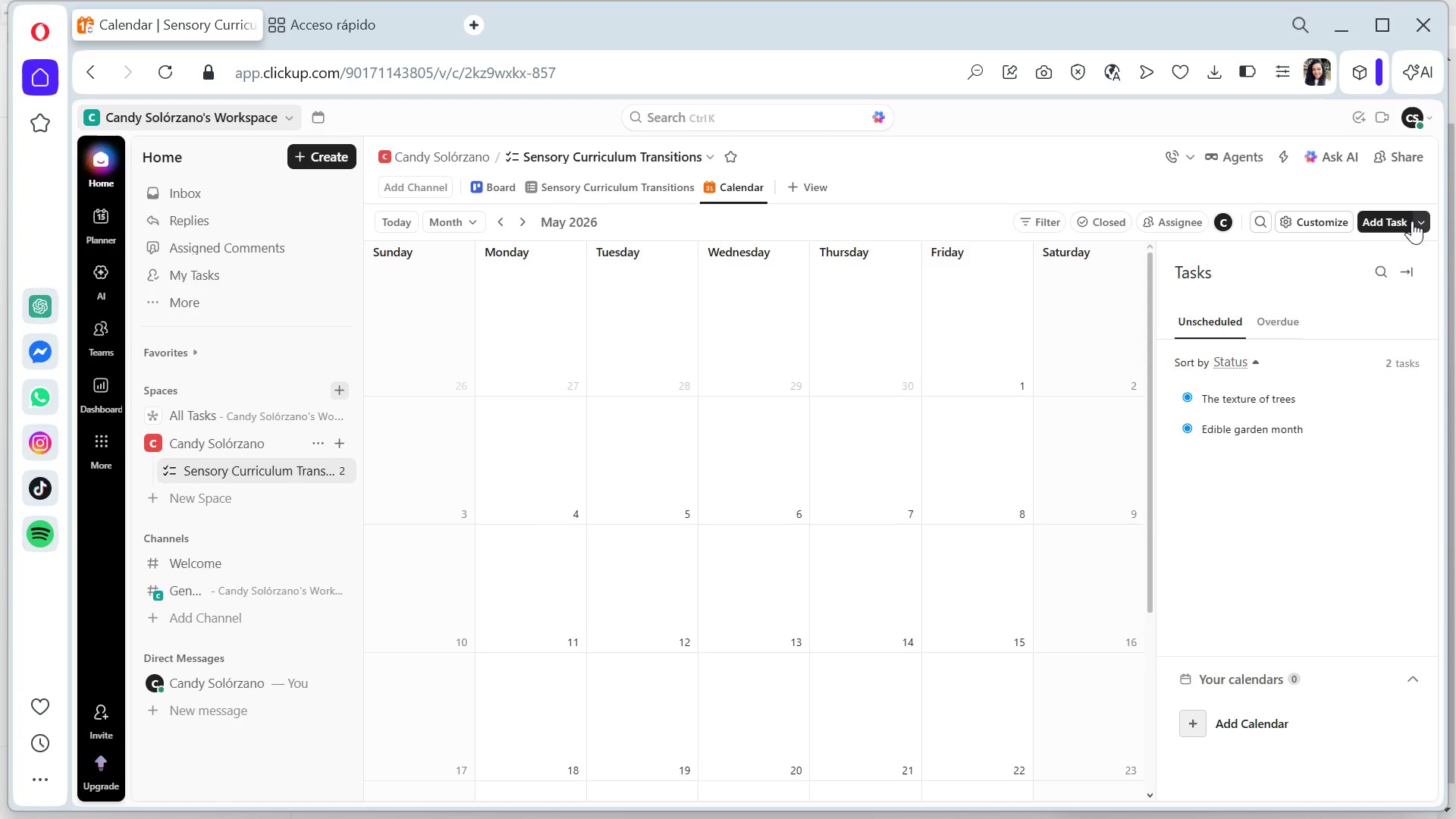 
wait(11.12)
 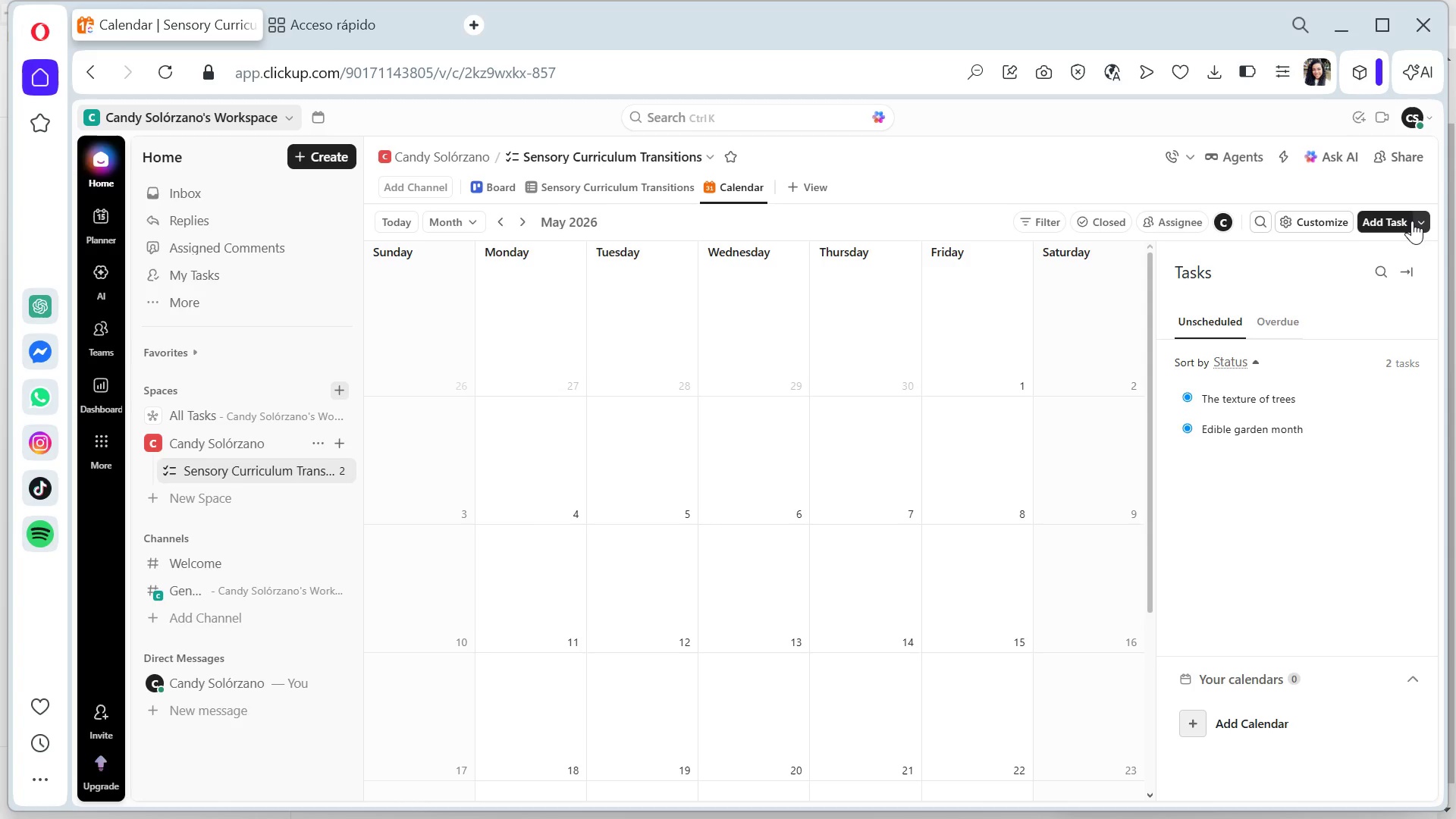 
left_click([1109, 220])
 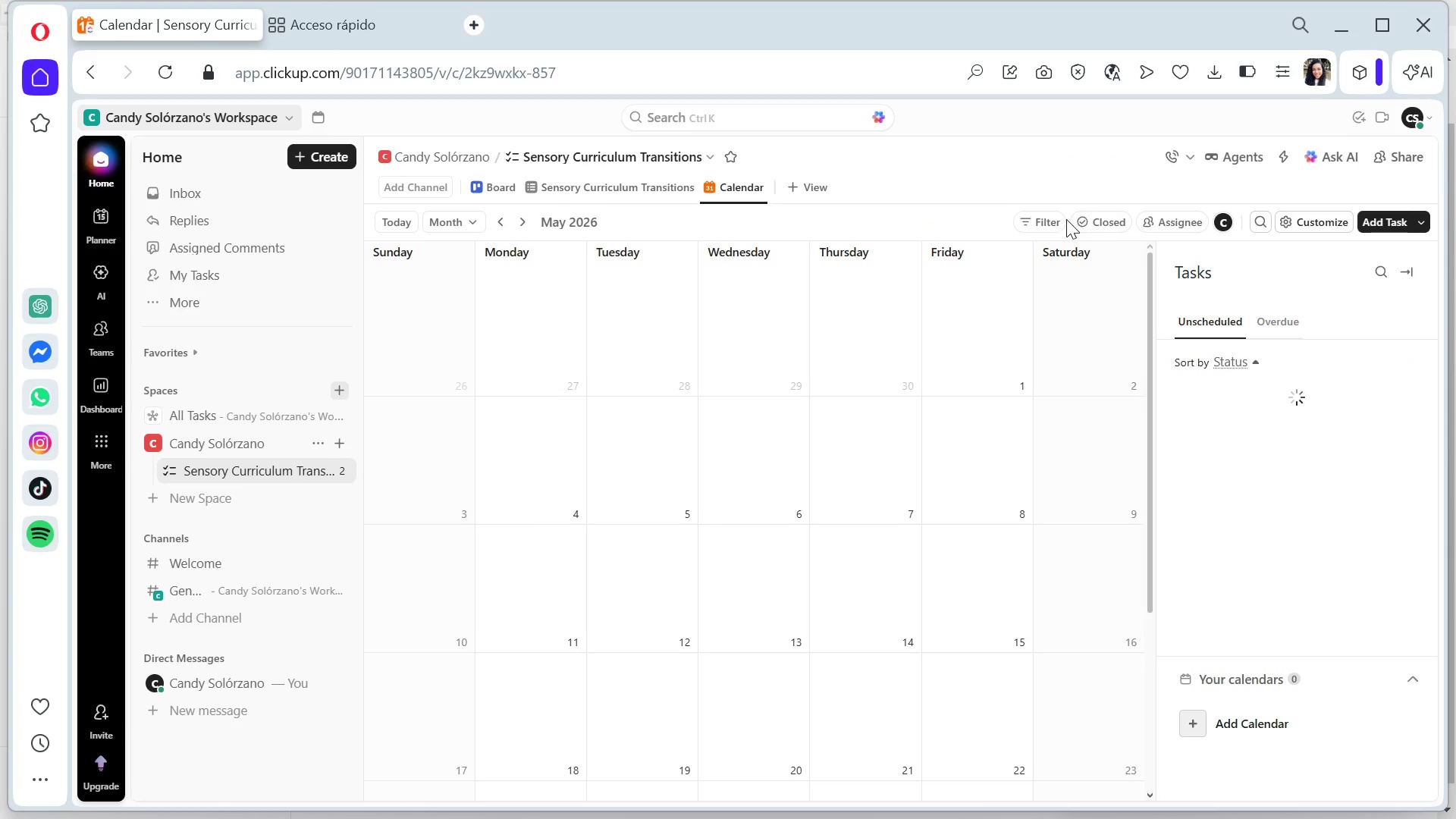 
left_click([1043, 219])
 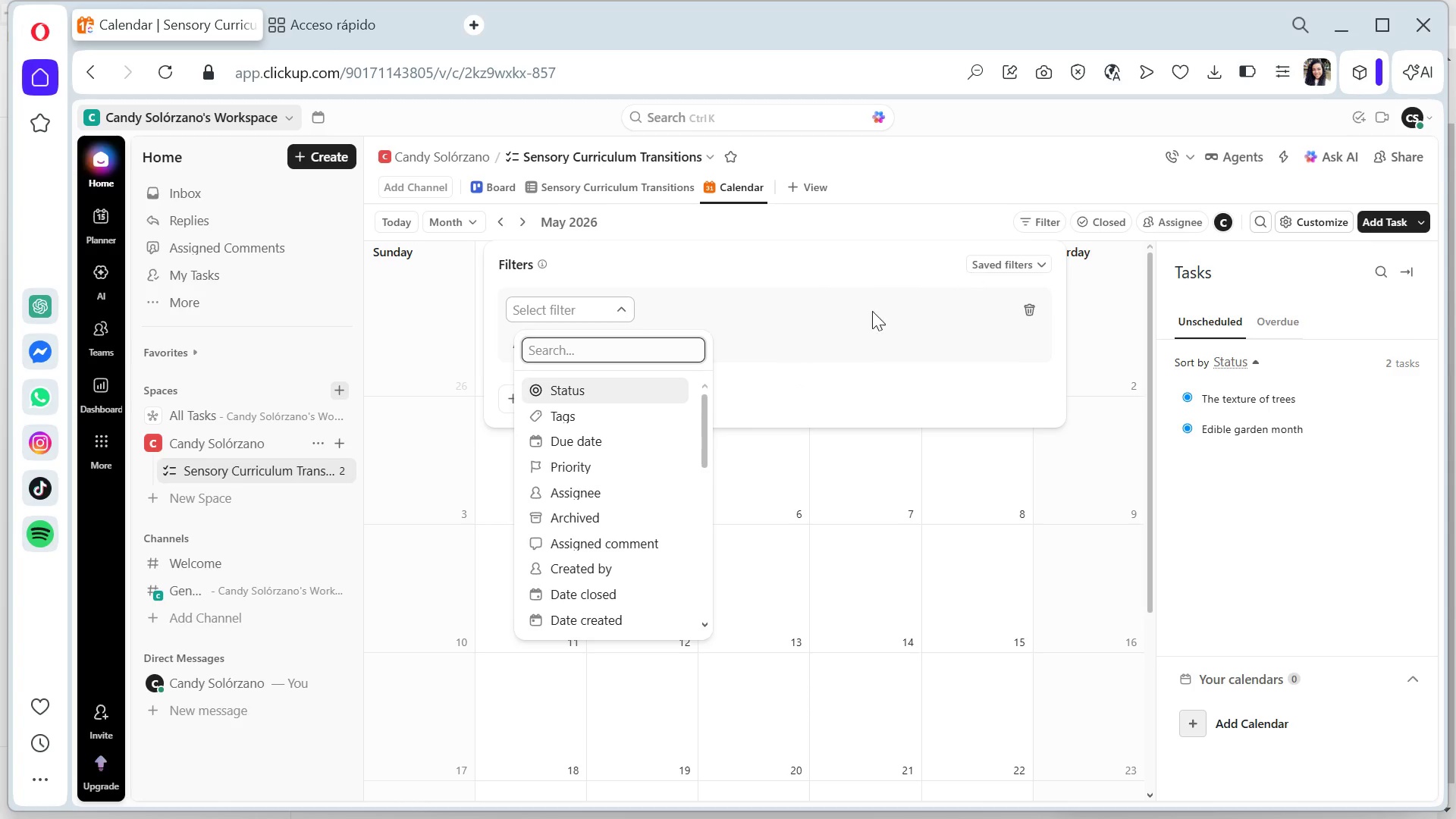 
scroll: coordinate [619, 473], scroll_direction: down, amount: 2.0
 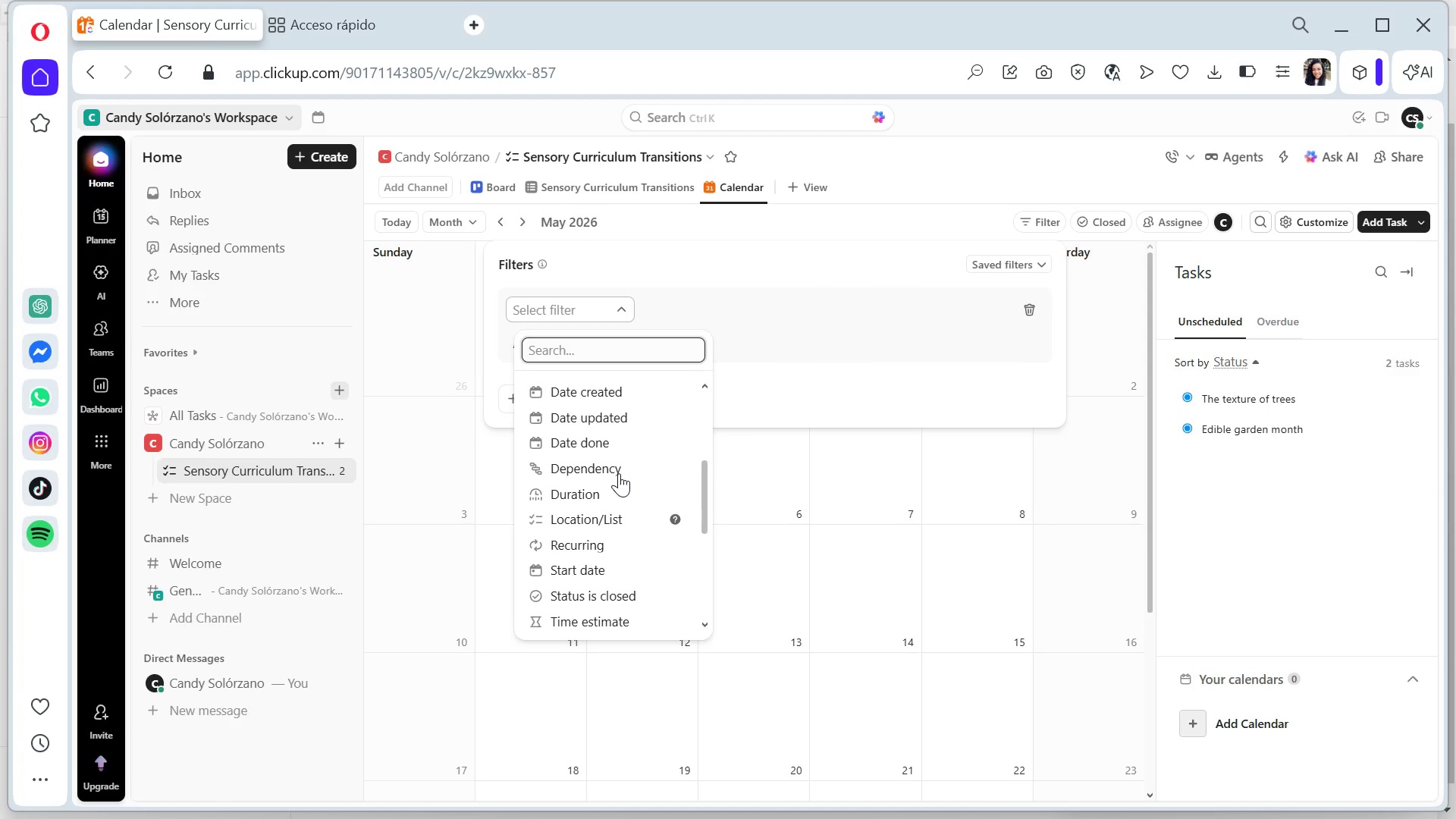 
scroll: coordinate [619, 474], scroll_direction: up, amount: 1.0
 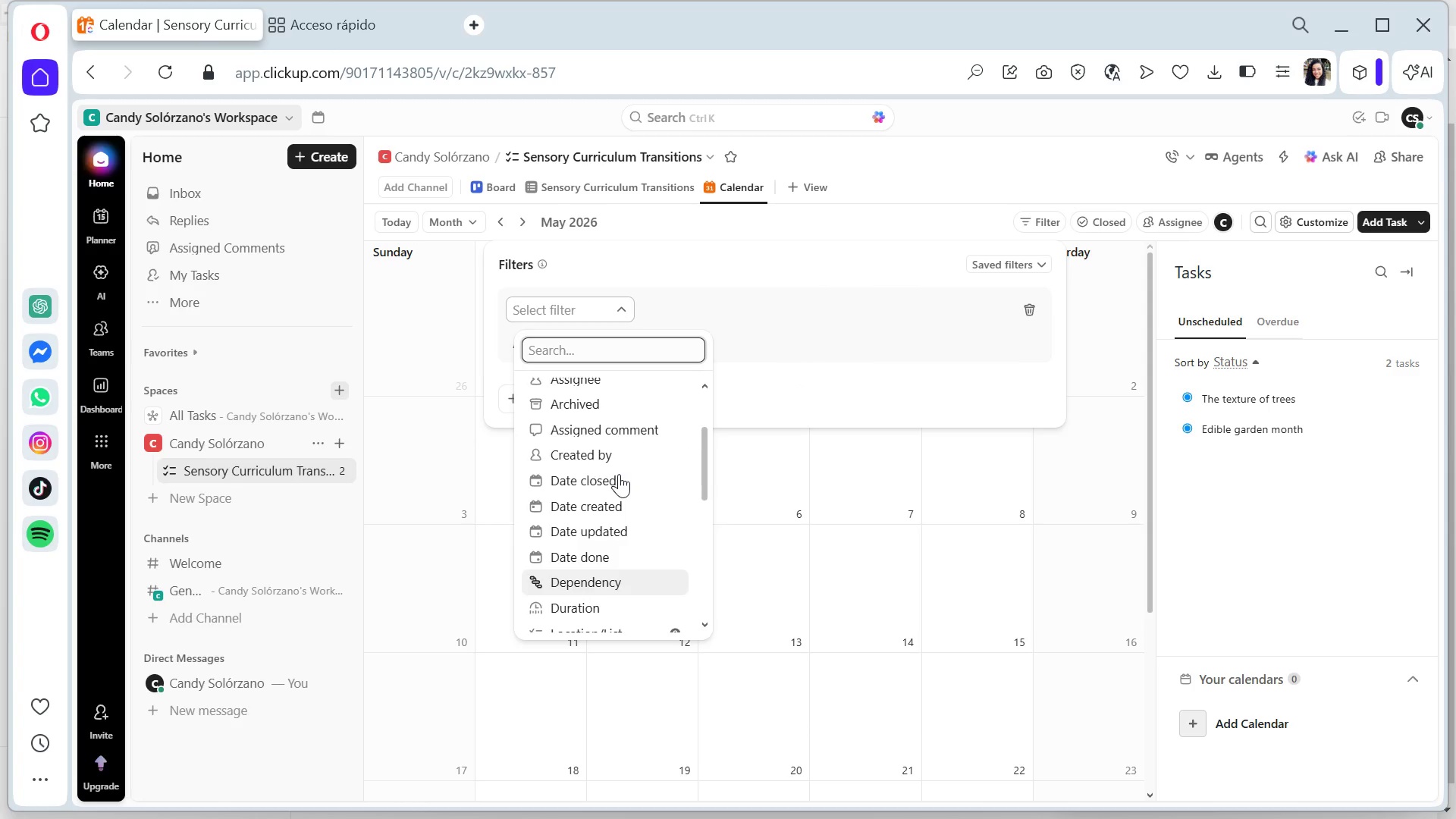 
scroll: coordinate [625, 489], scroll_direction: down, amount: 5.0
 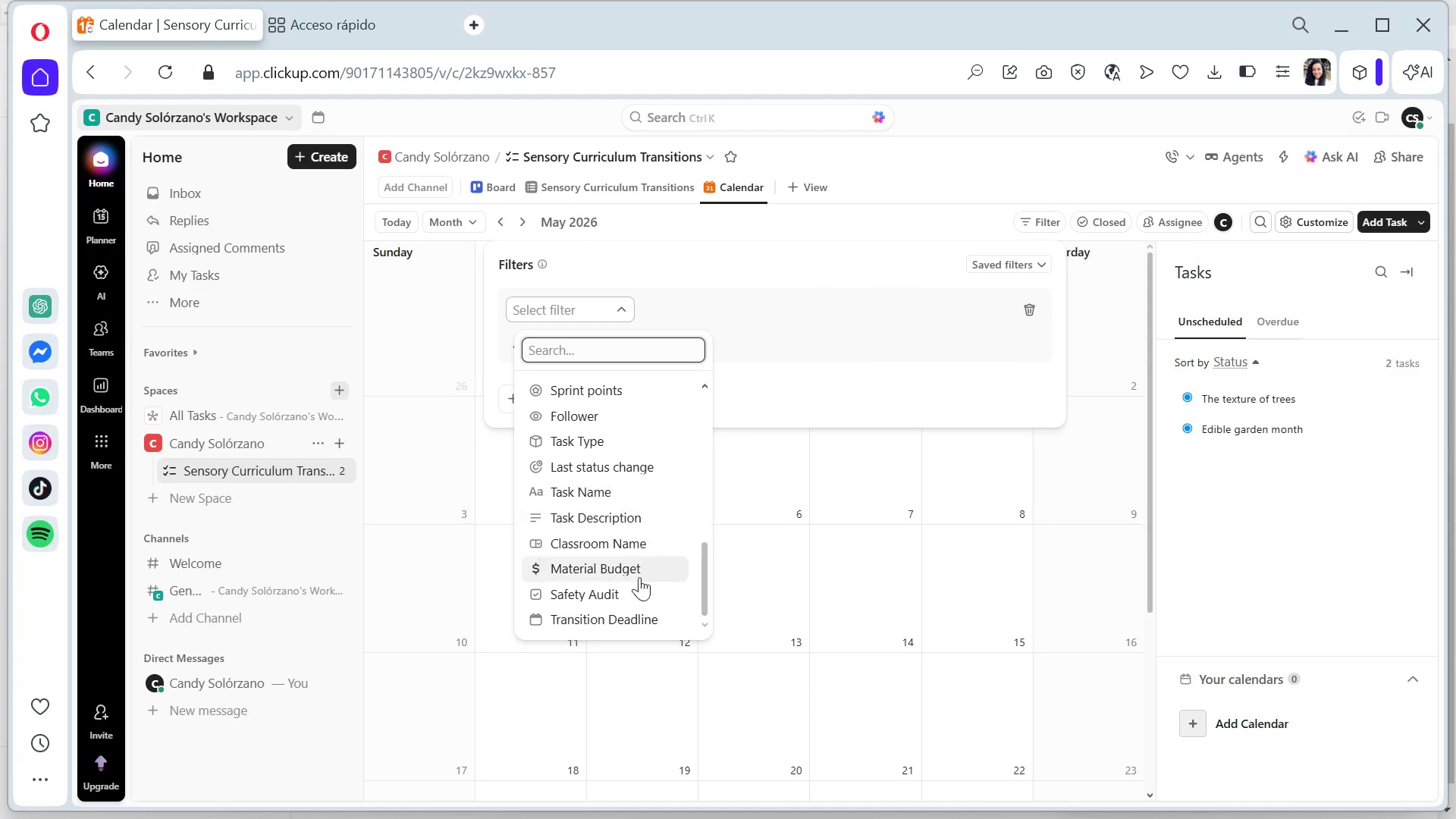 
left_click([629, 609])
 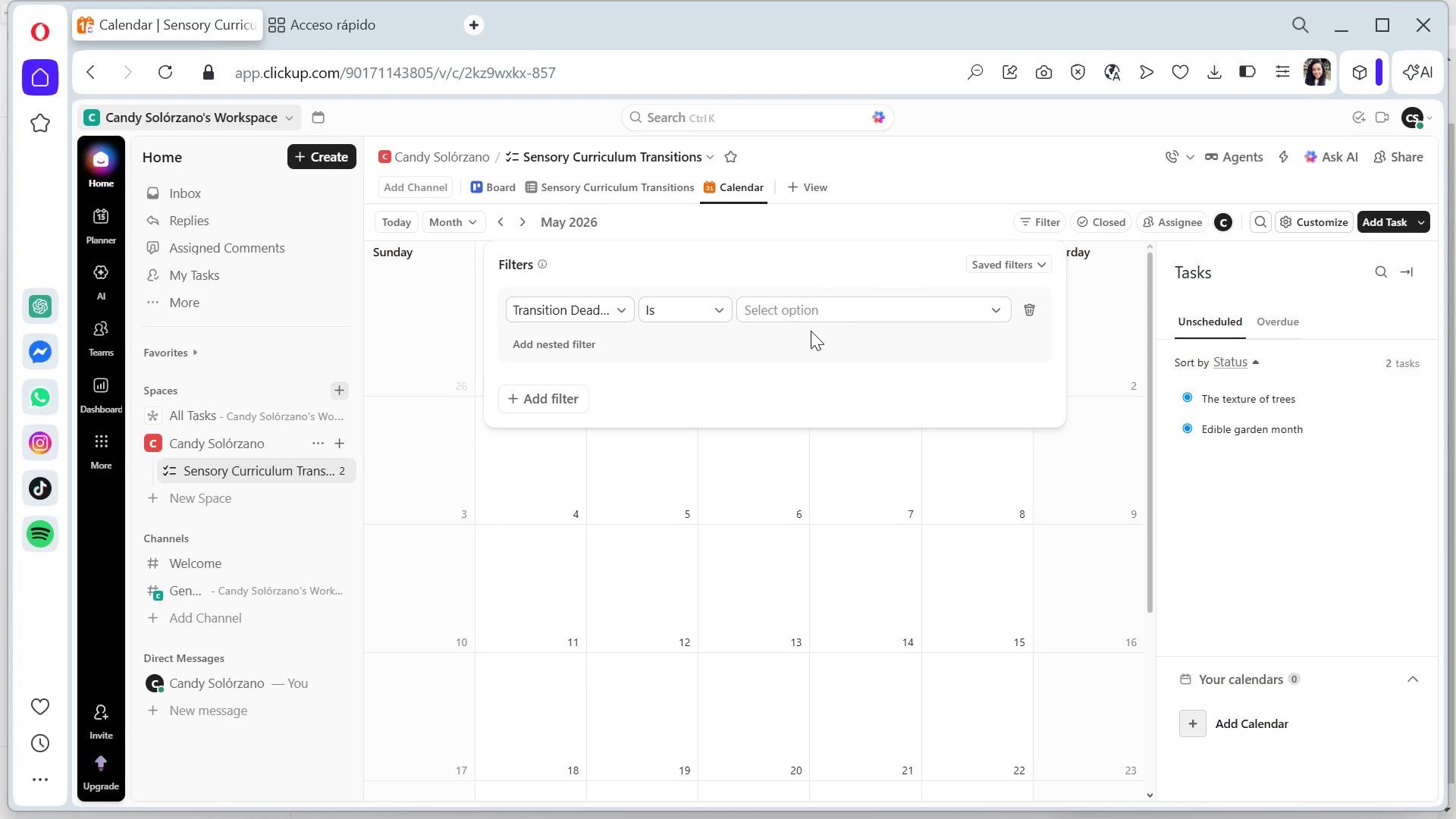 
key(Enter)
 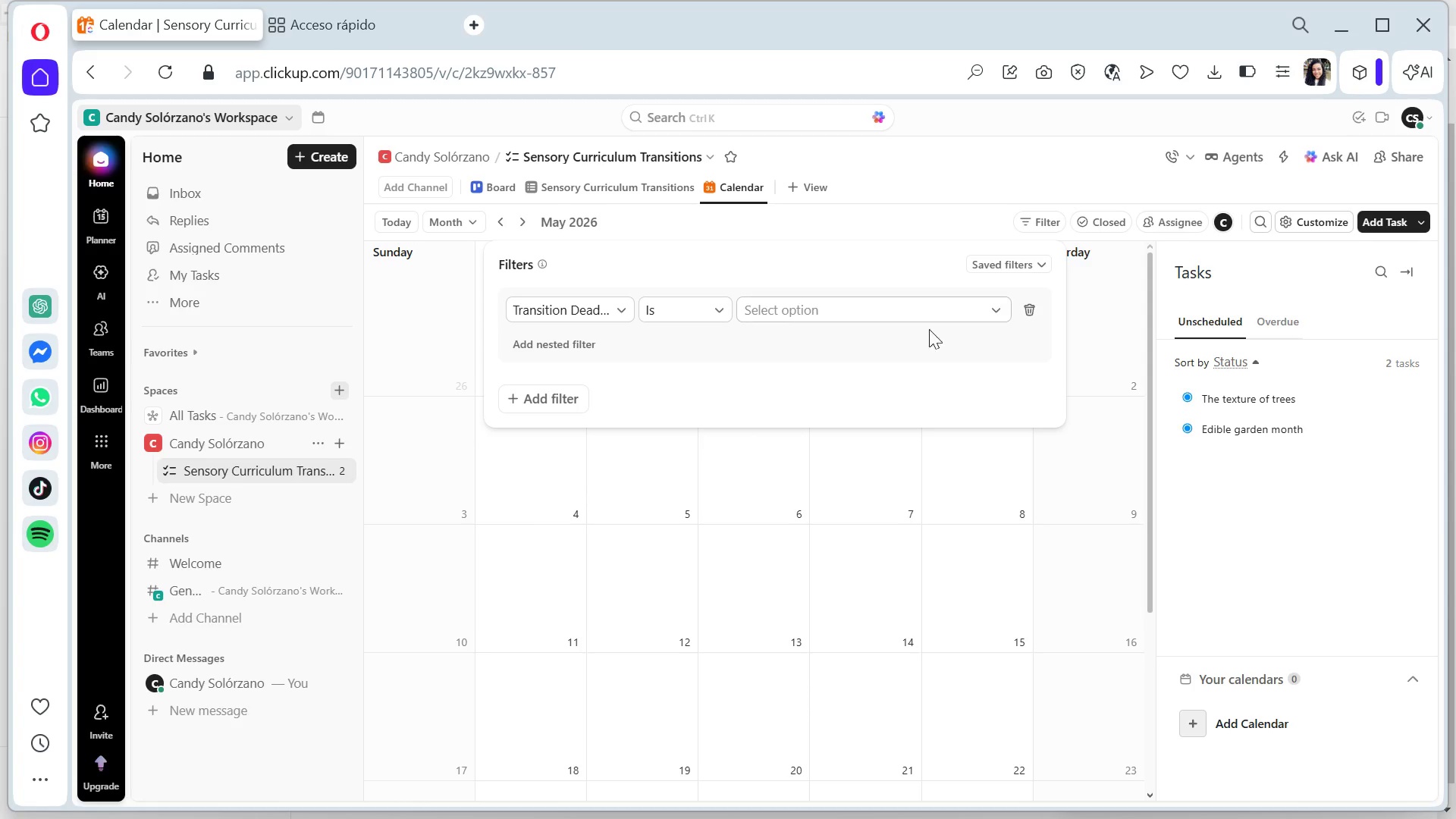 
left_click([862, 312])
 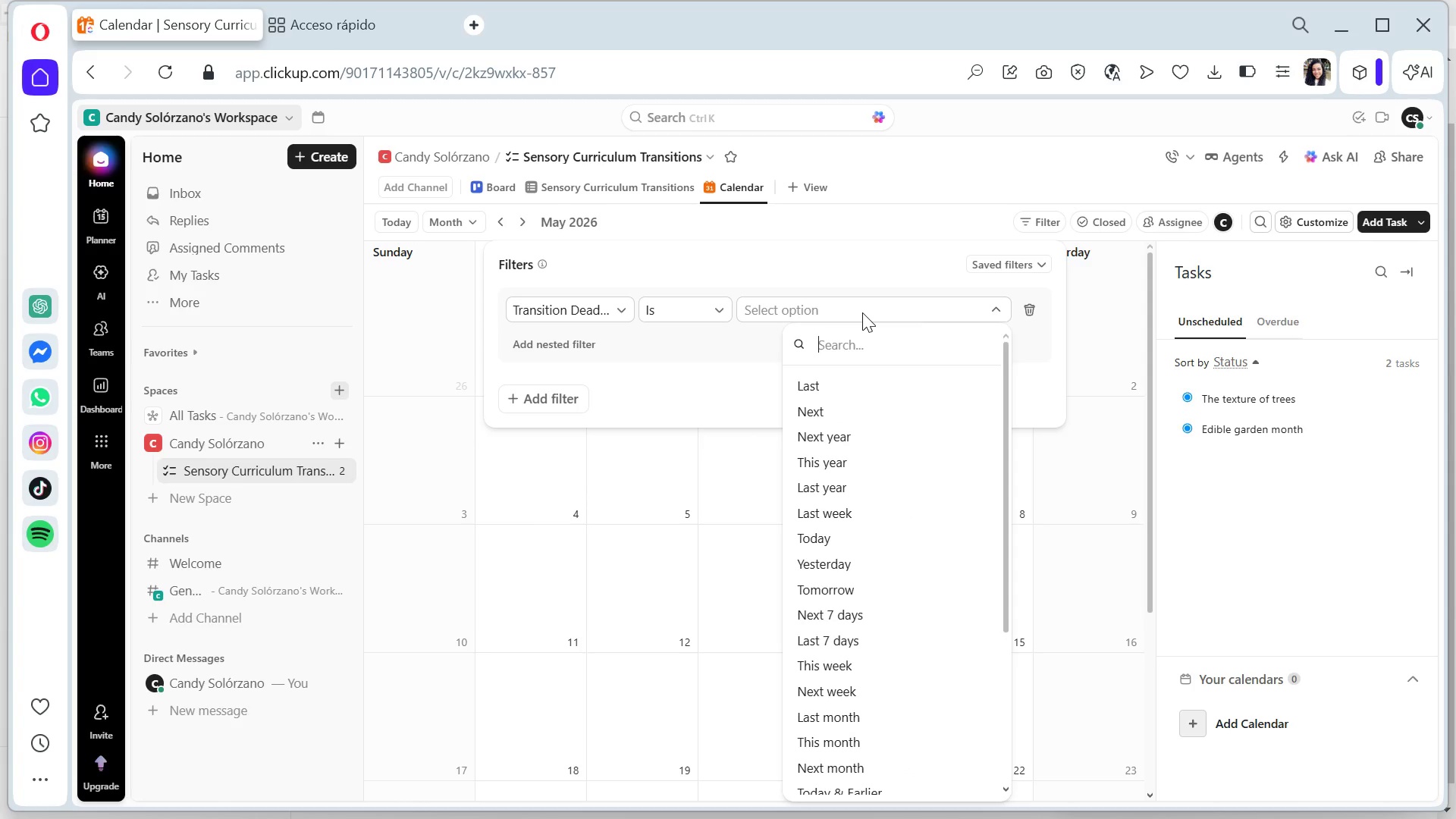 
left_click([868, 461])
 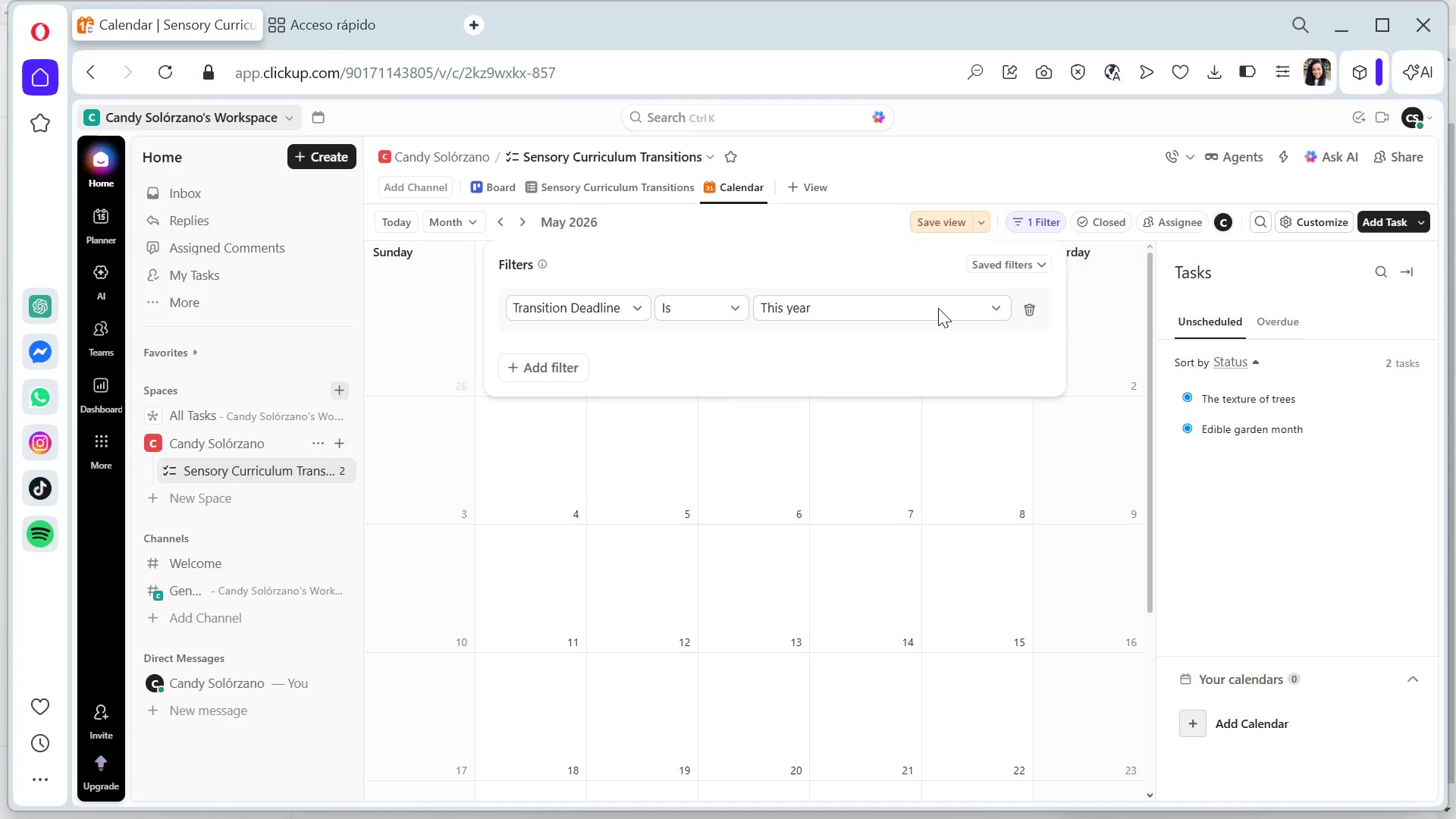 
left_click([1011, 170])
 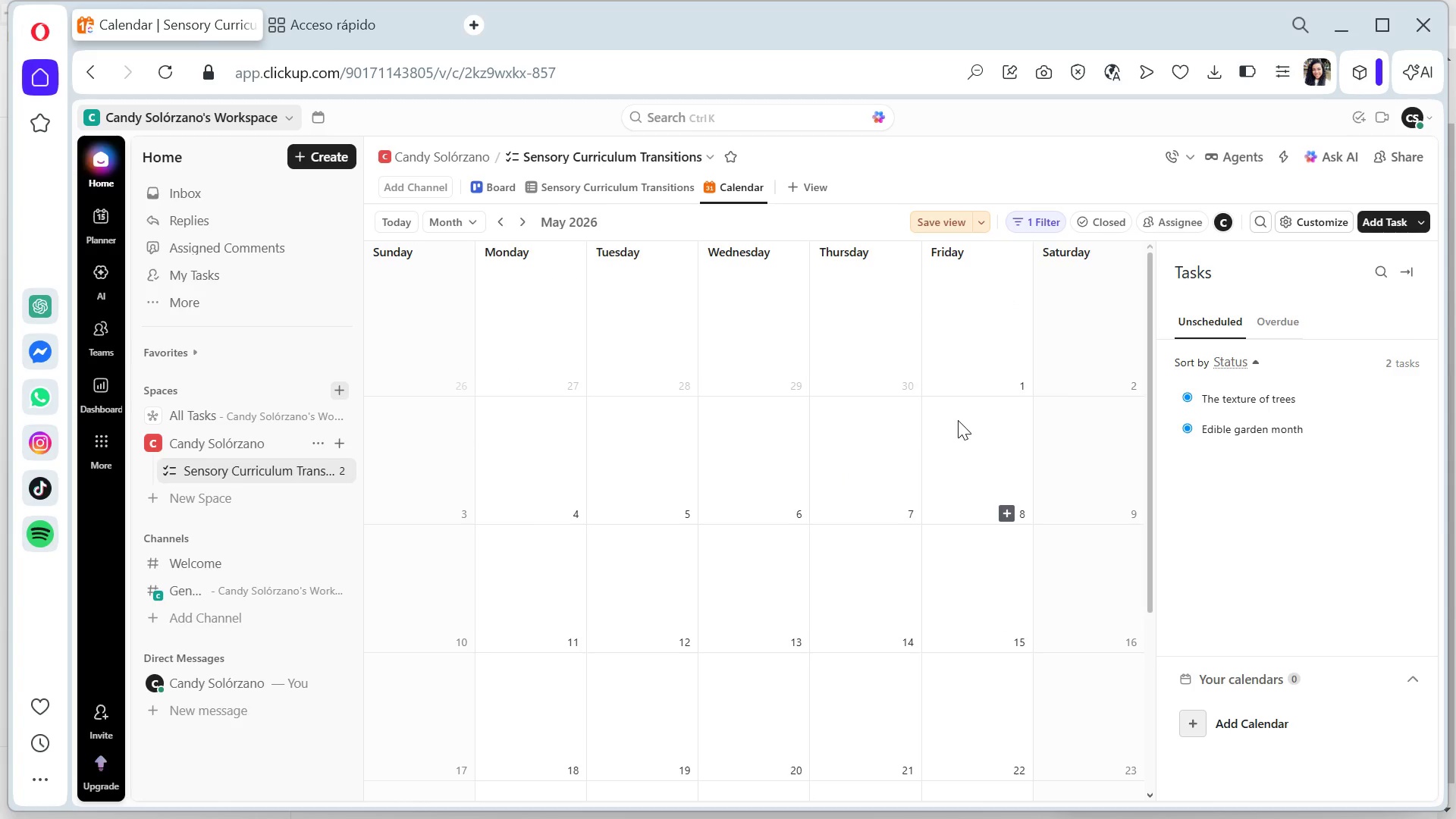 
scroll: coordinate [958, 421], scroll_direction: down, amount: 1.0
 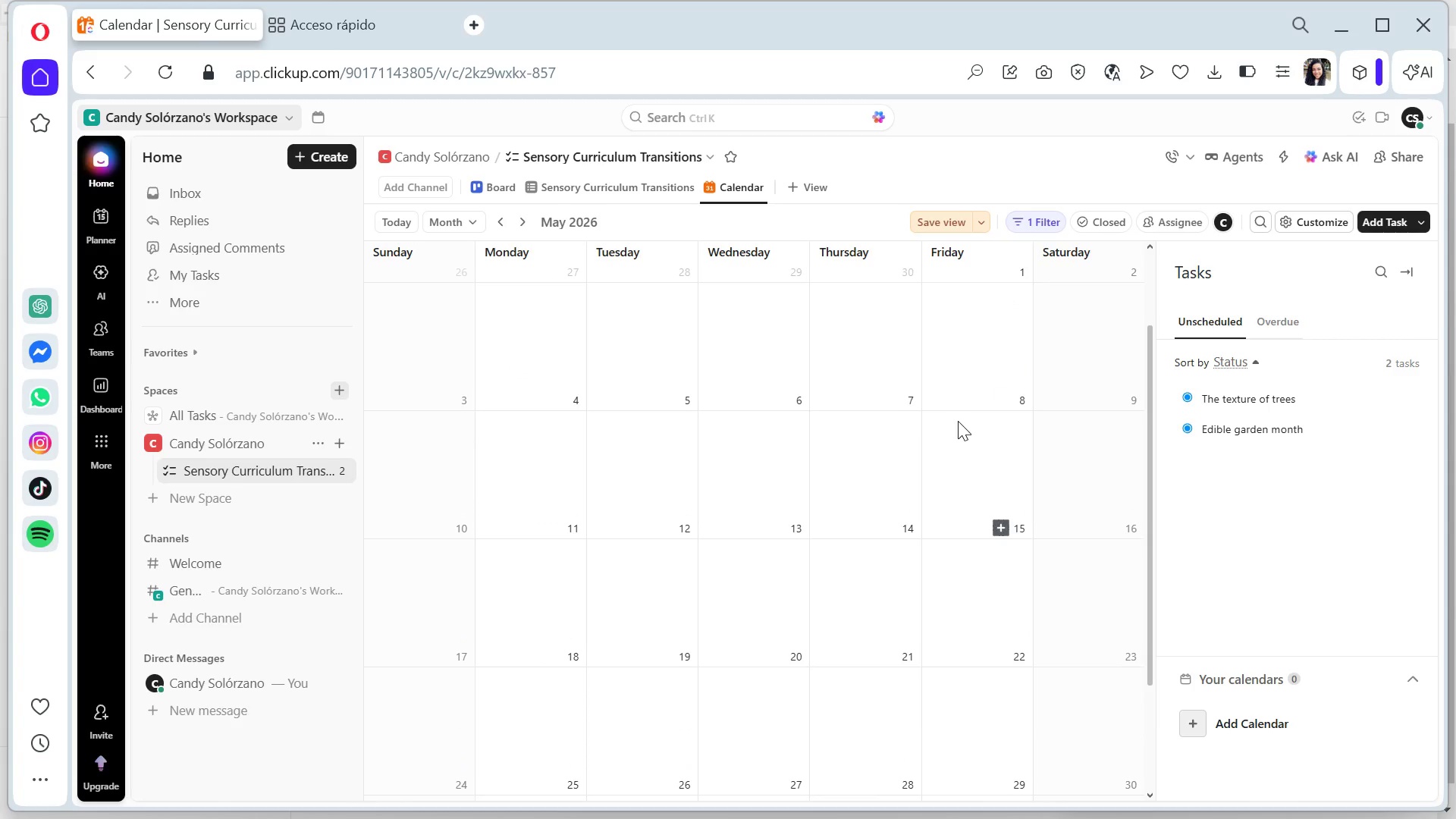 
scroll: coordinate [958, 421], scroll_direction: up, amount: 4.0
 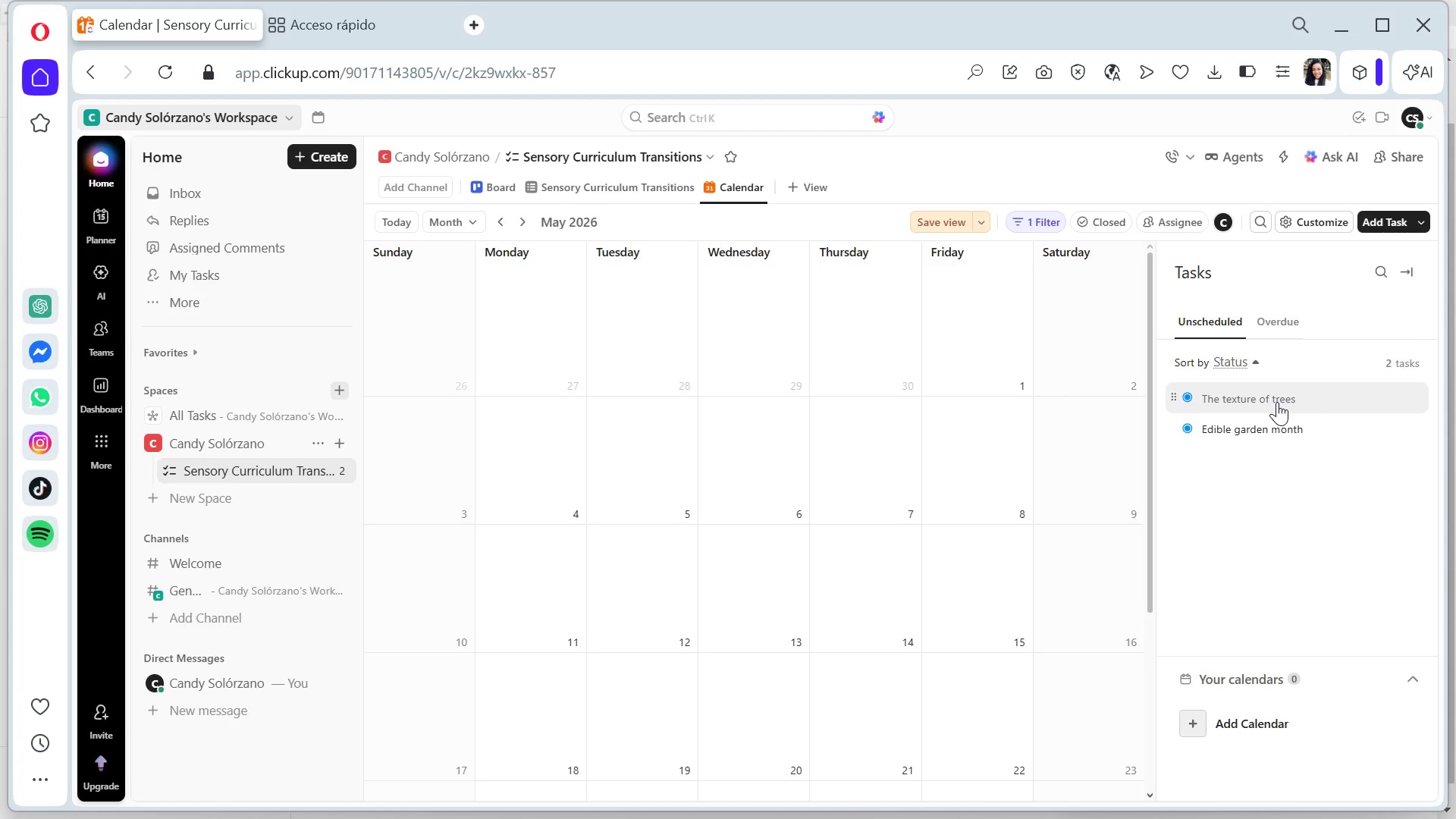 
left_click([1263, 388])
 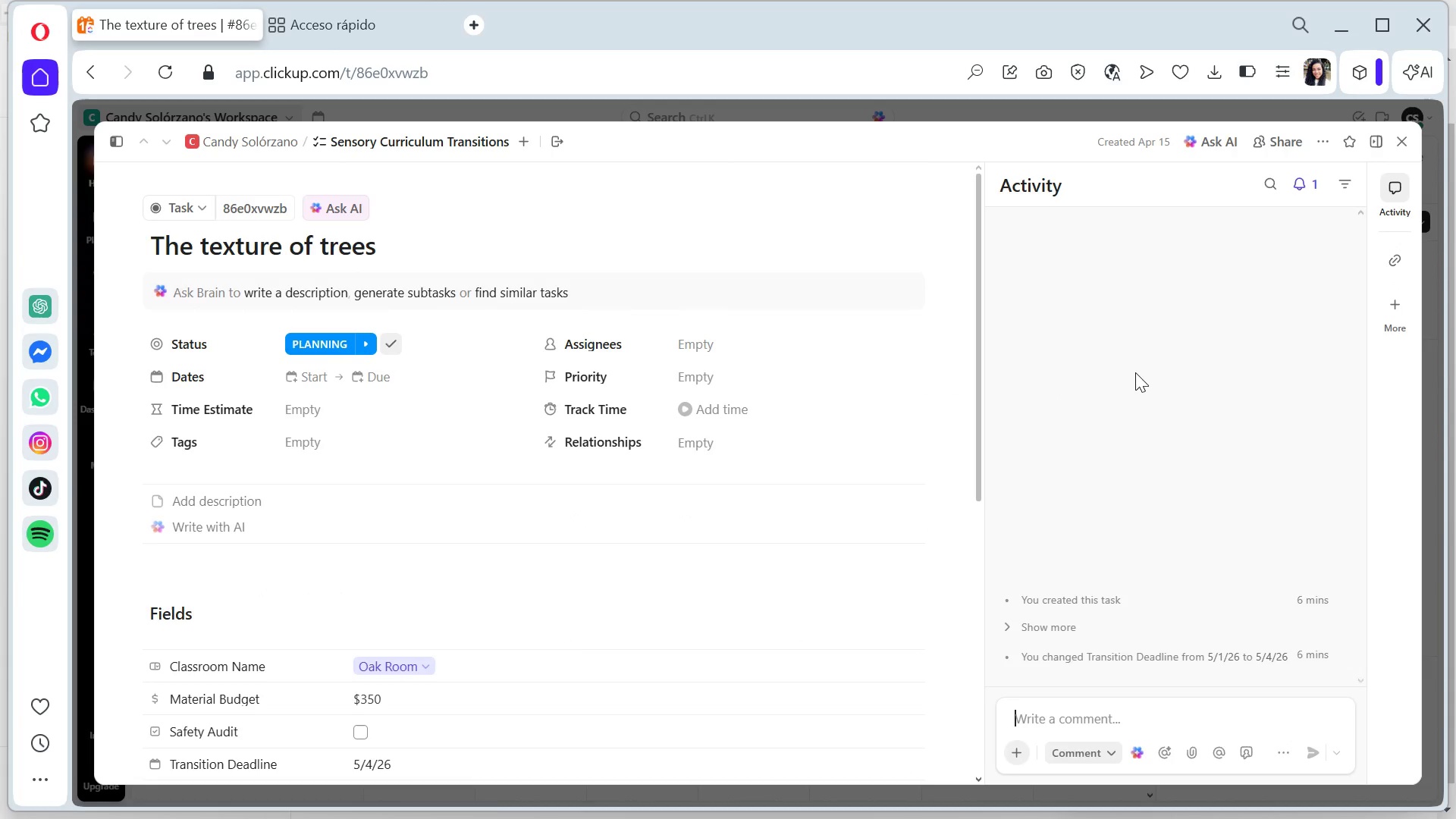 
wait(5.28)
 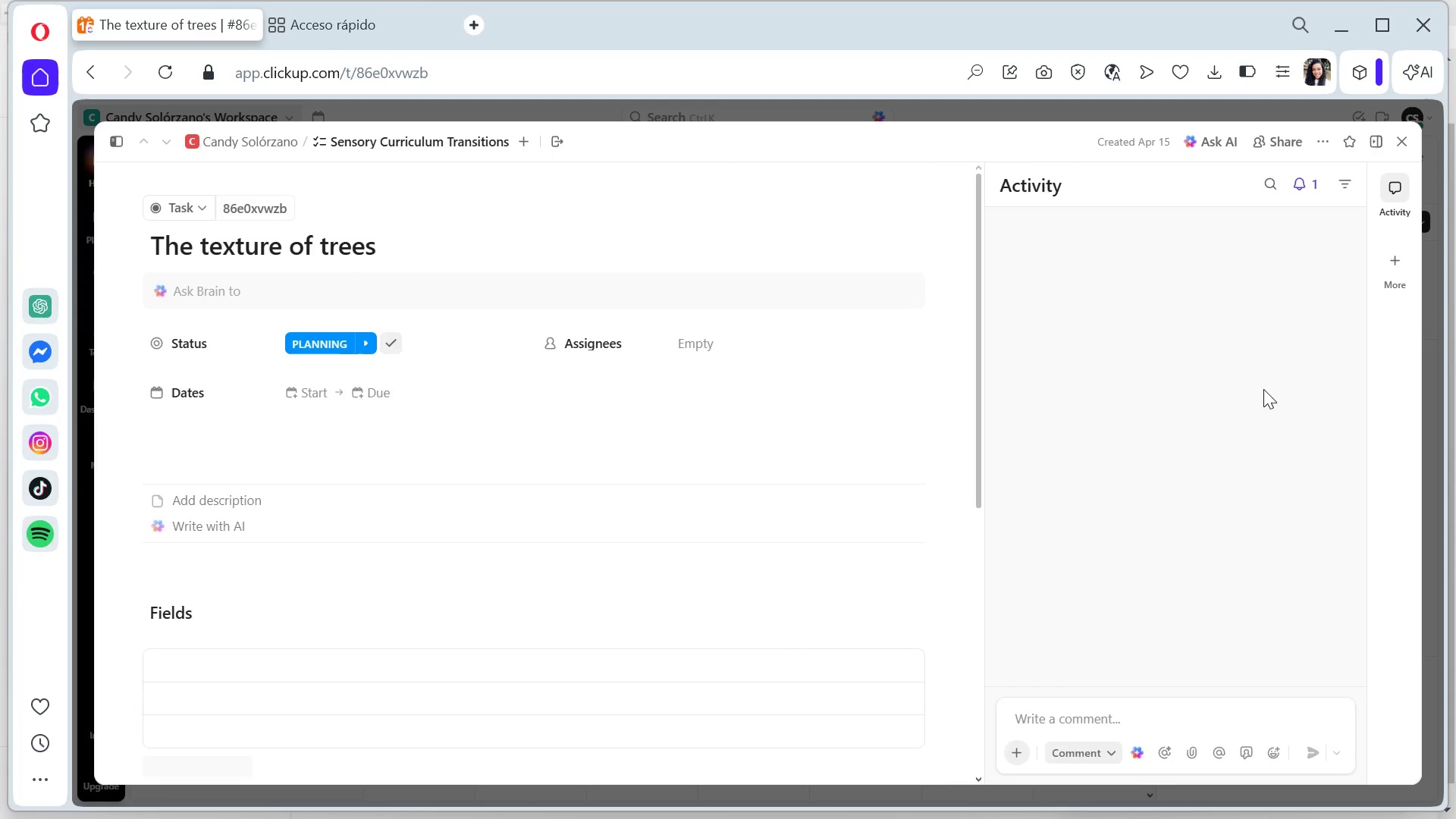 
scroll: coordinate [854, 417], scroll_direction: down, amount: 1.0
 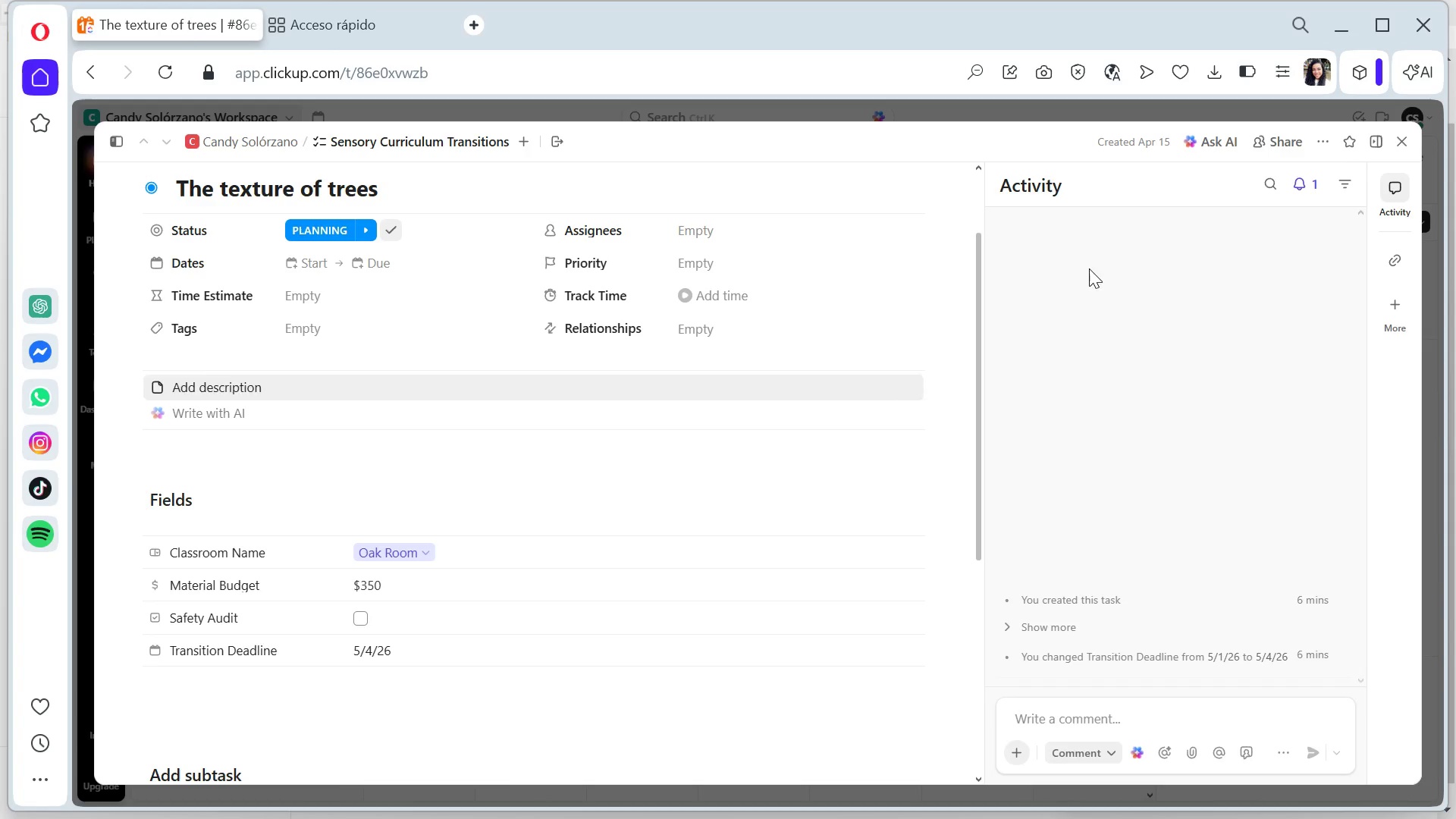 
left_click([1397, 139])
 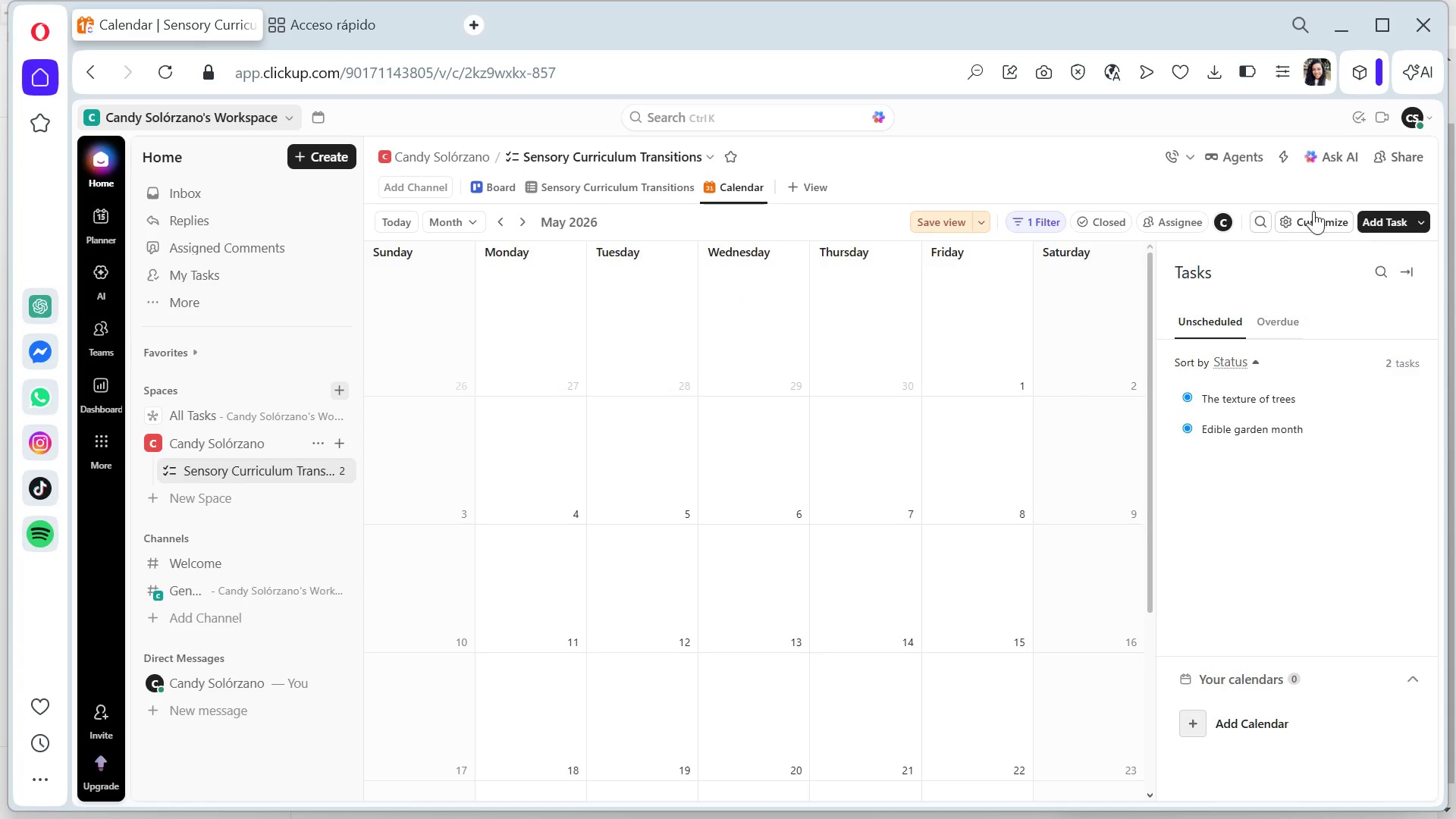 
scroll: coordinate [997, 293], scroll_direction: down, amount: 2.0
 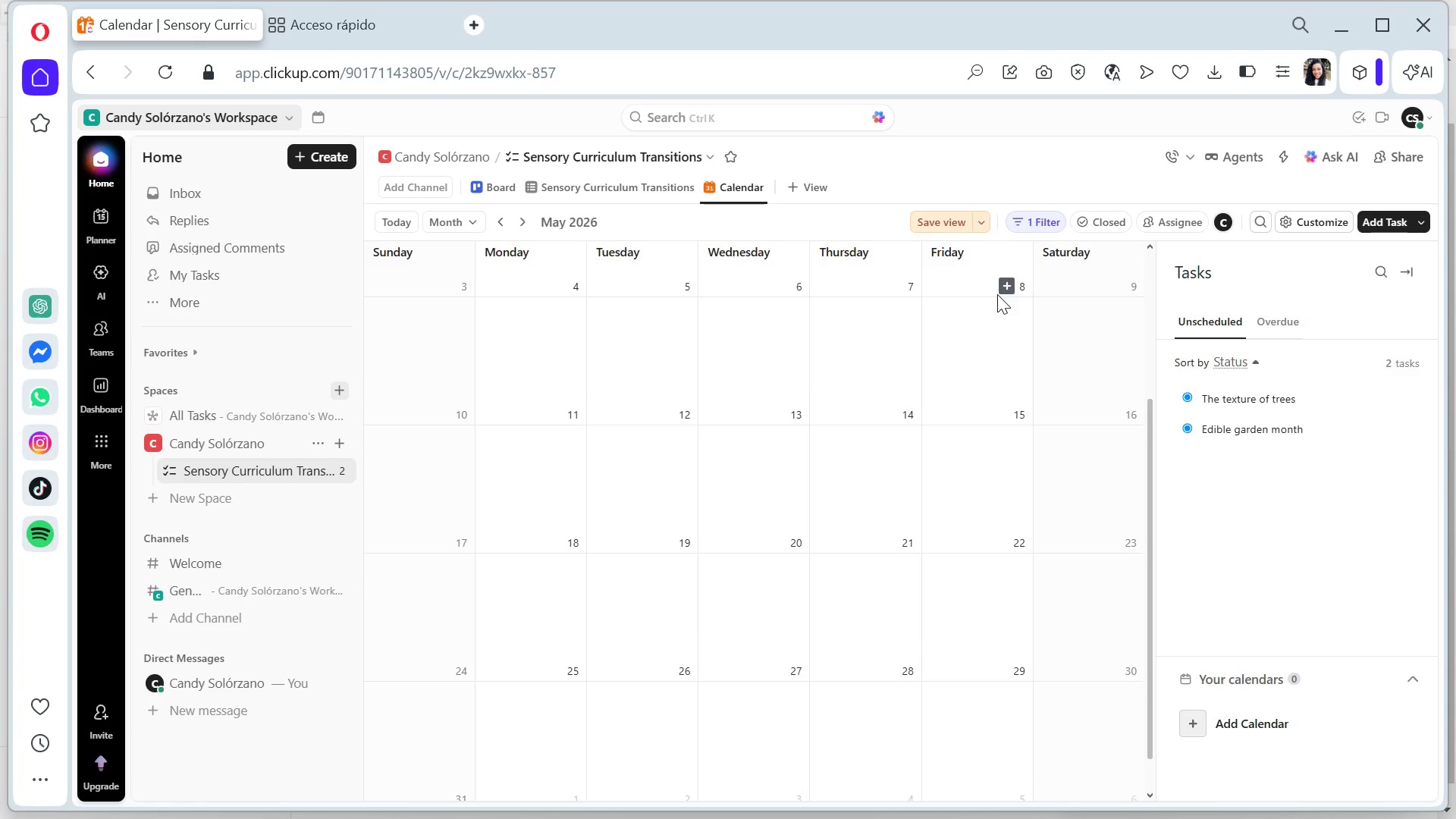 
scroll: coordinate [997, 293], scroll_direction: up, amount: 5.0
 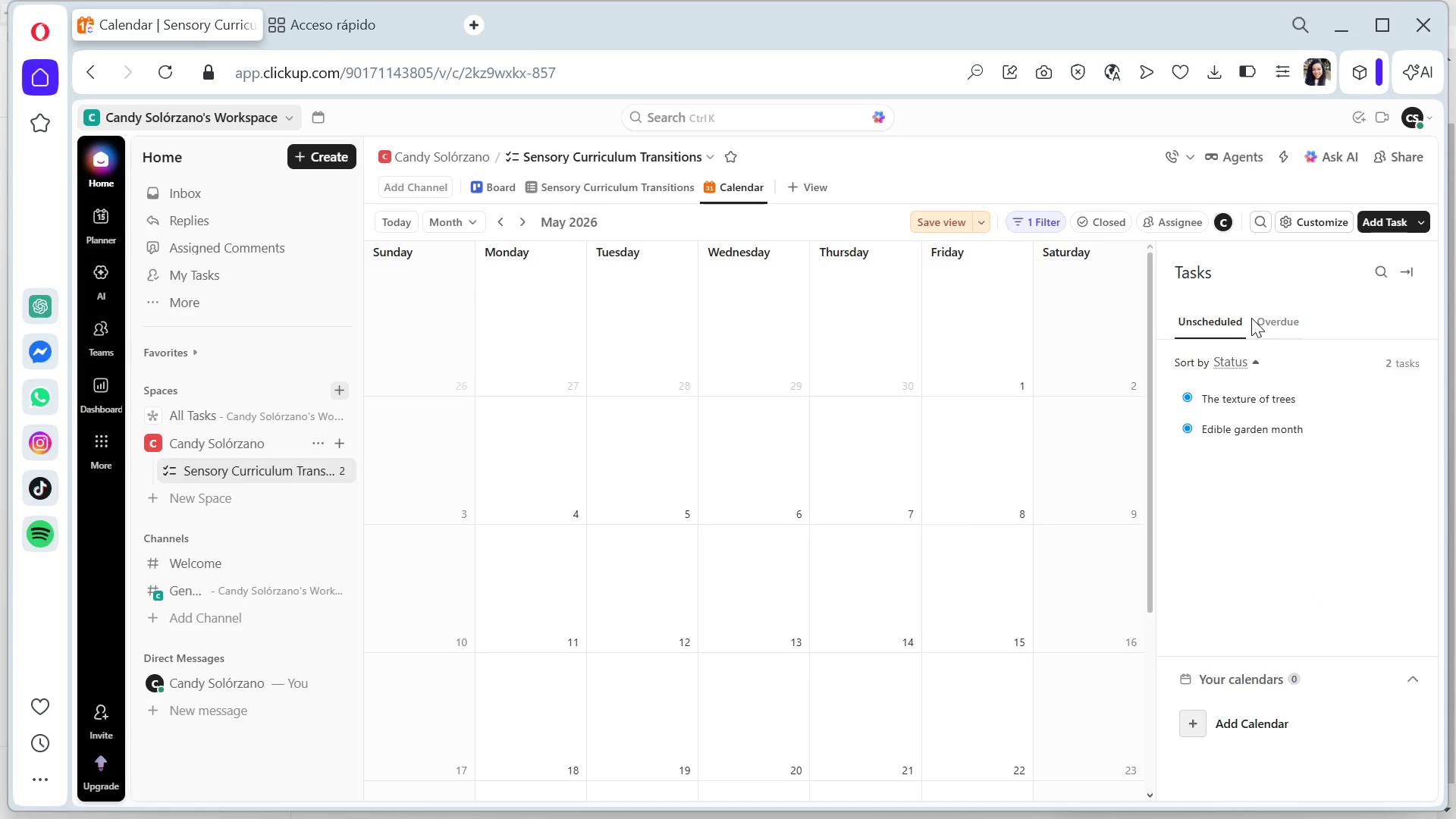 
double_click([1262, 325])
 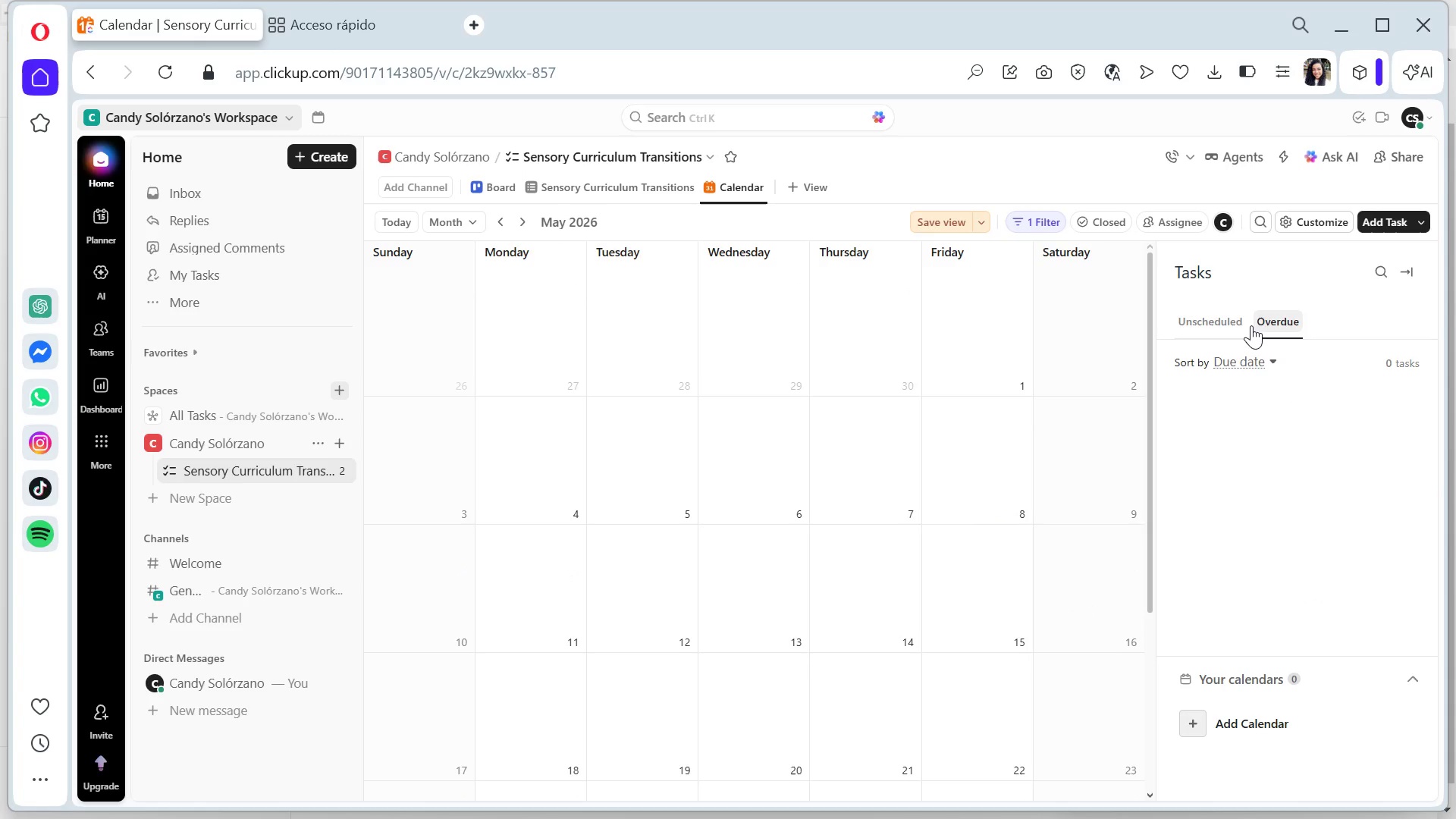 
left_click([1222, 319])
 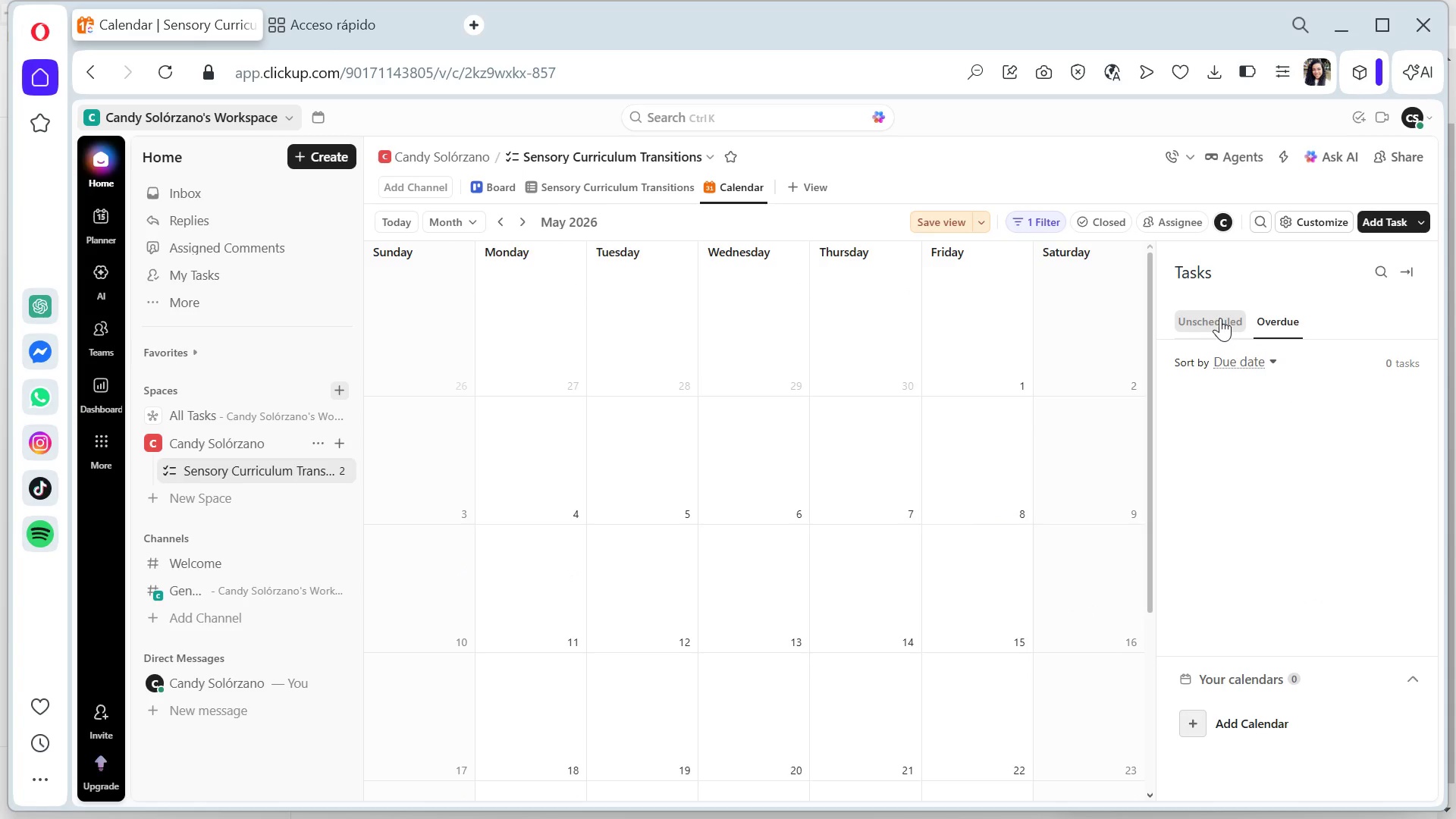 
mouse_move([1203, 314])
 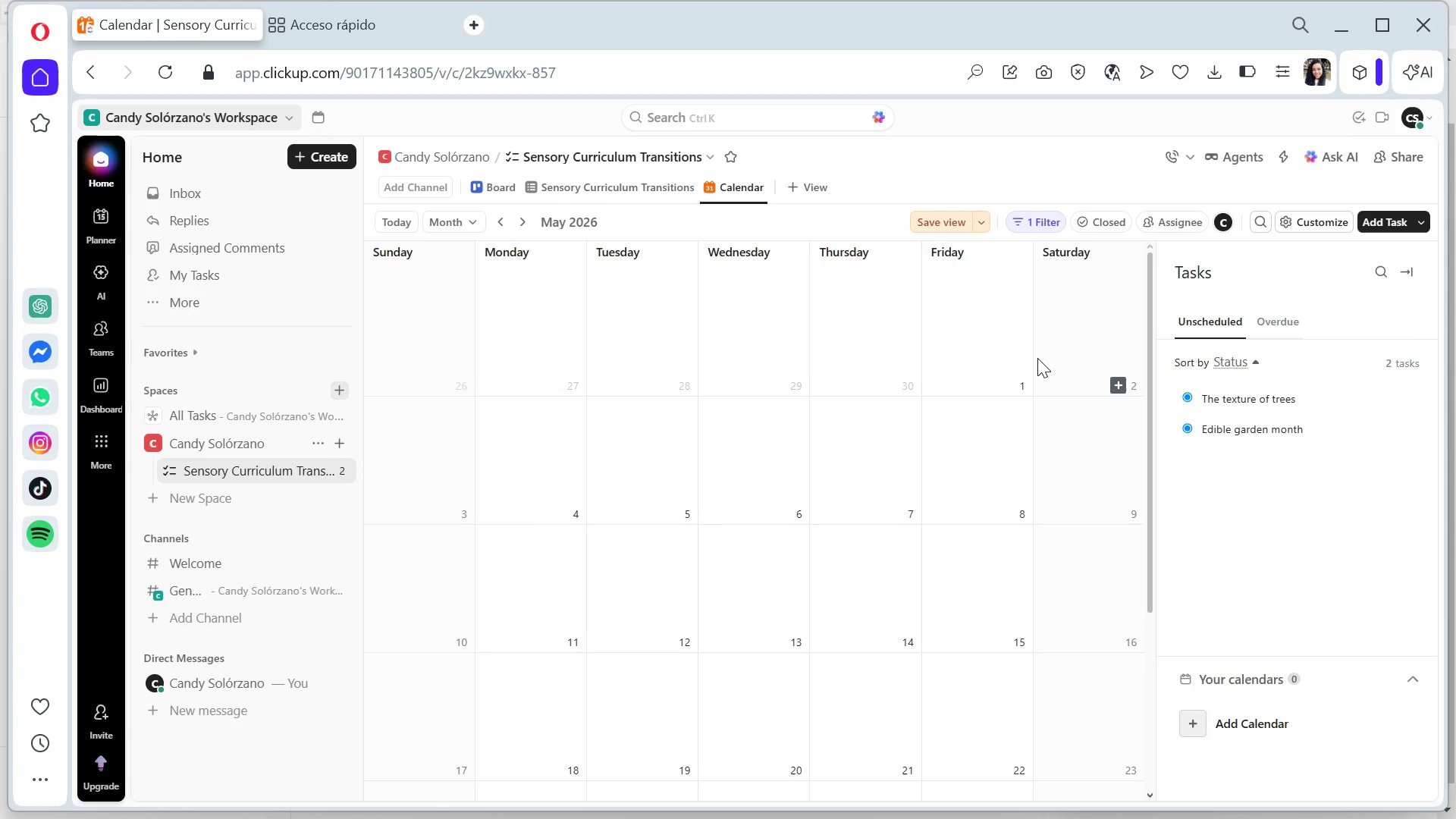 
wait(7.39)
 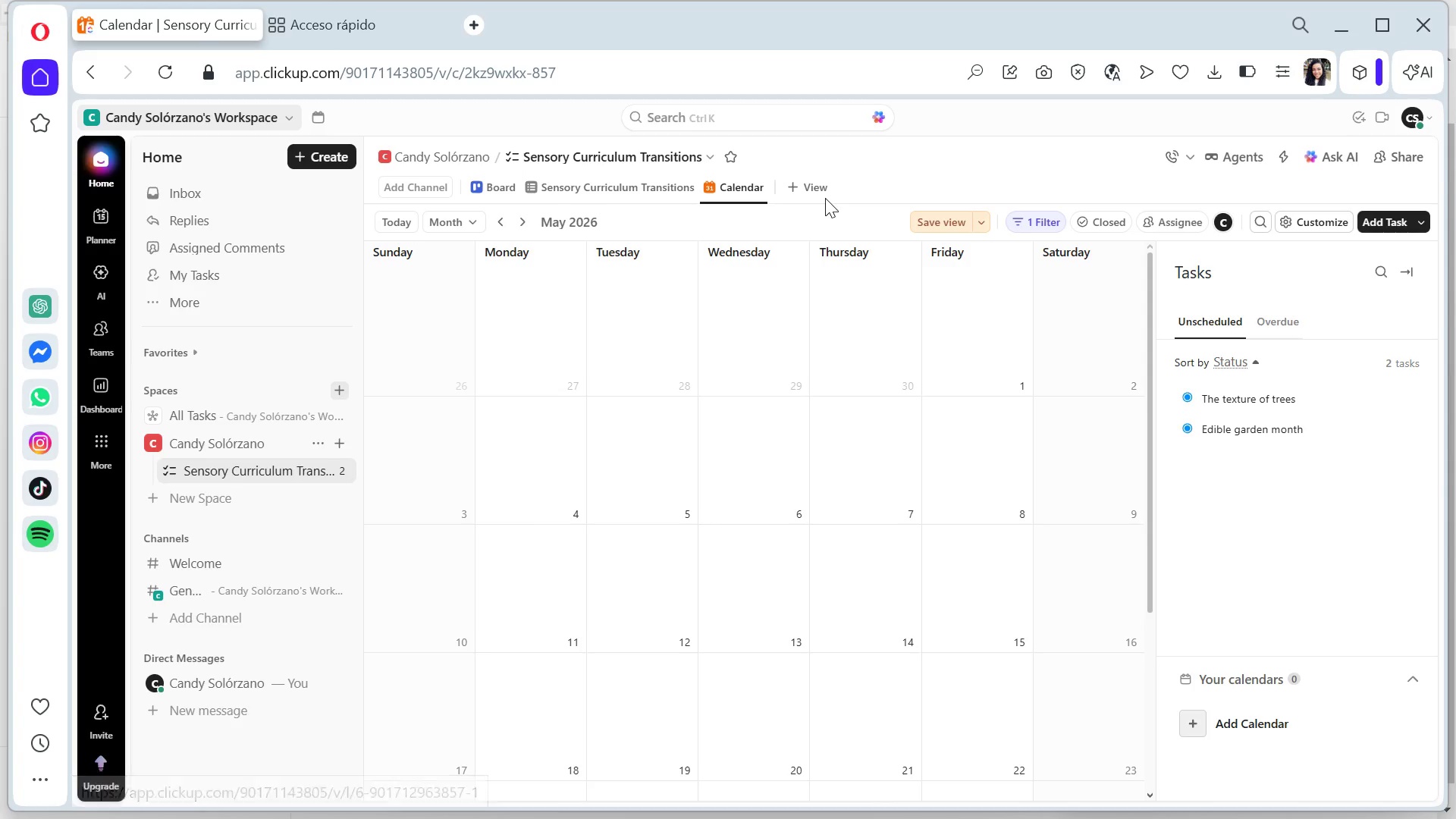 
left_click([1233, 392])
 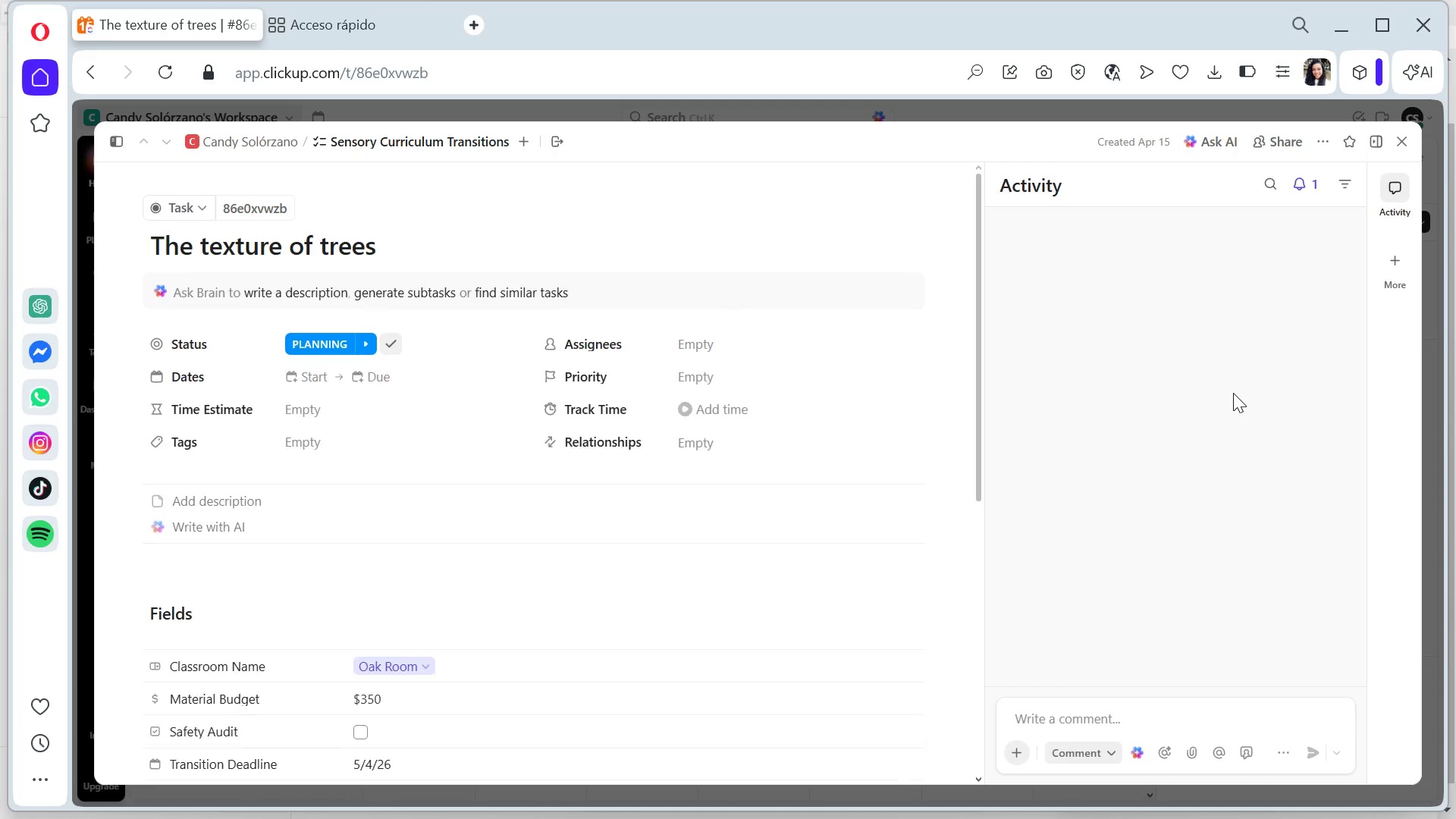 
scroll: coordinate [878, 443], scroll_direction: down, amount: 2.0
 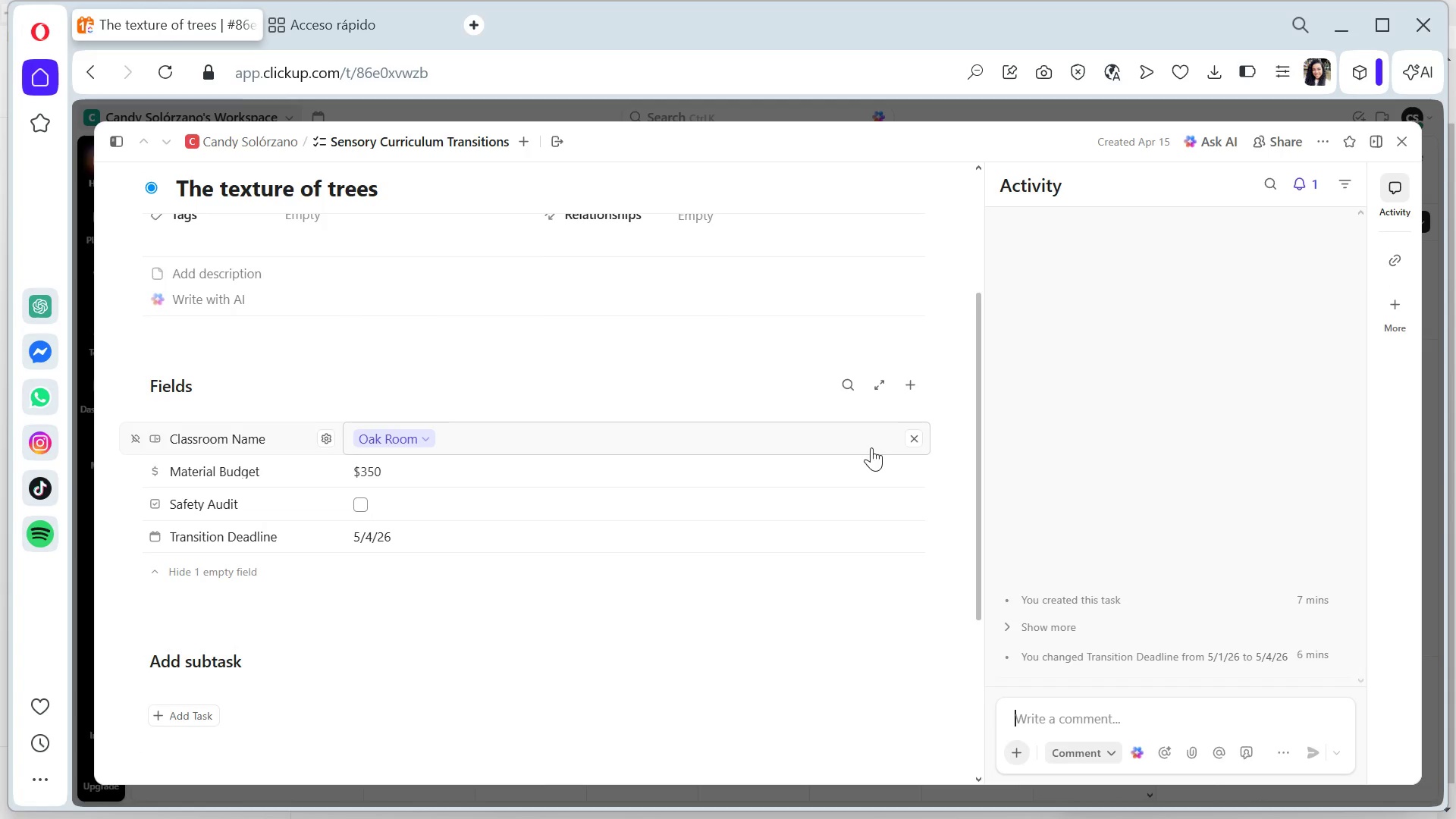 
left_click([1403, 135])
 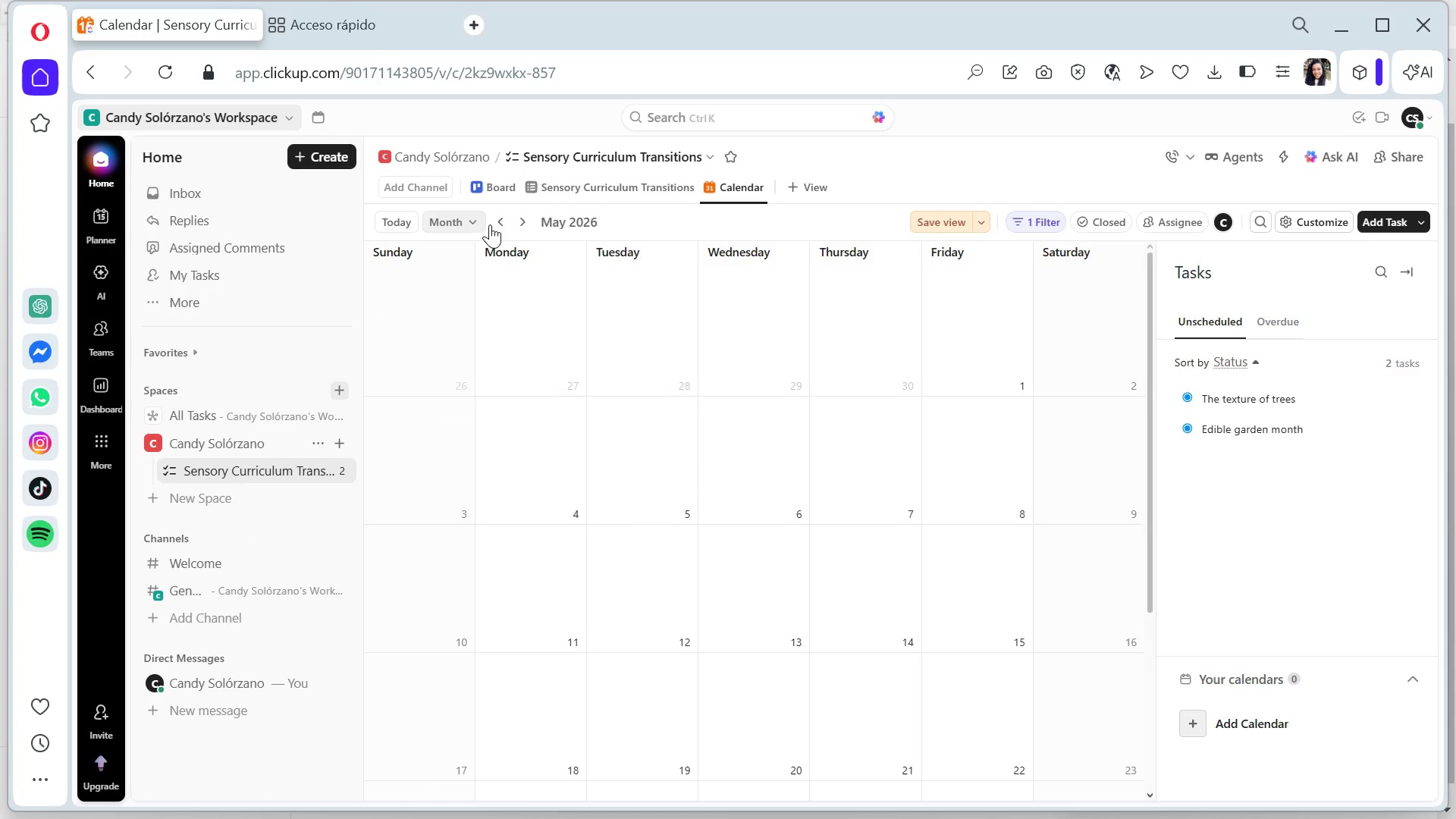 
left_click([508, 215])
 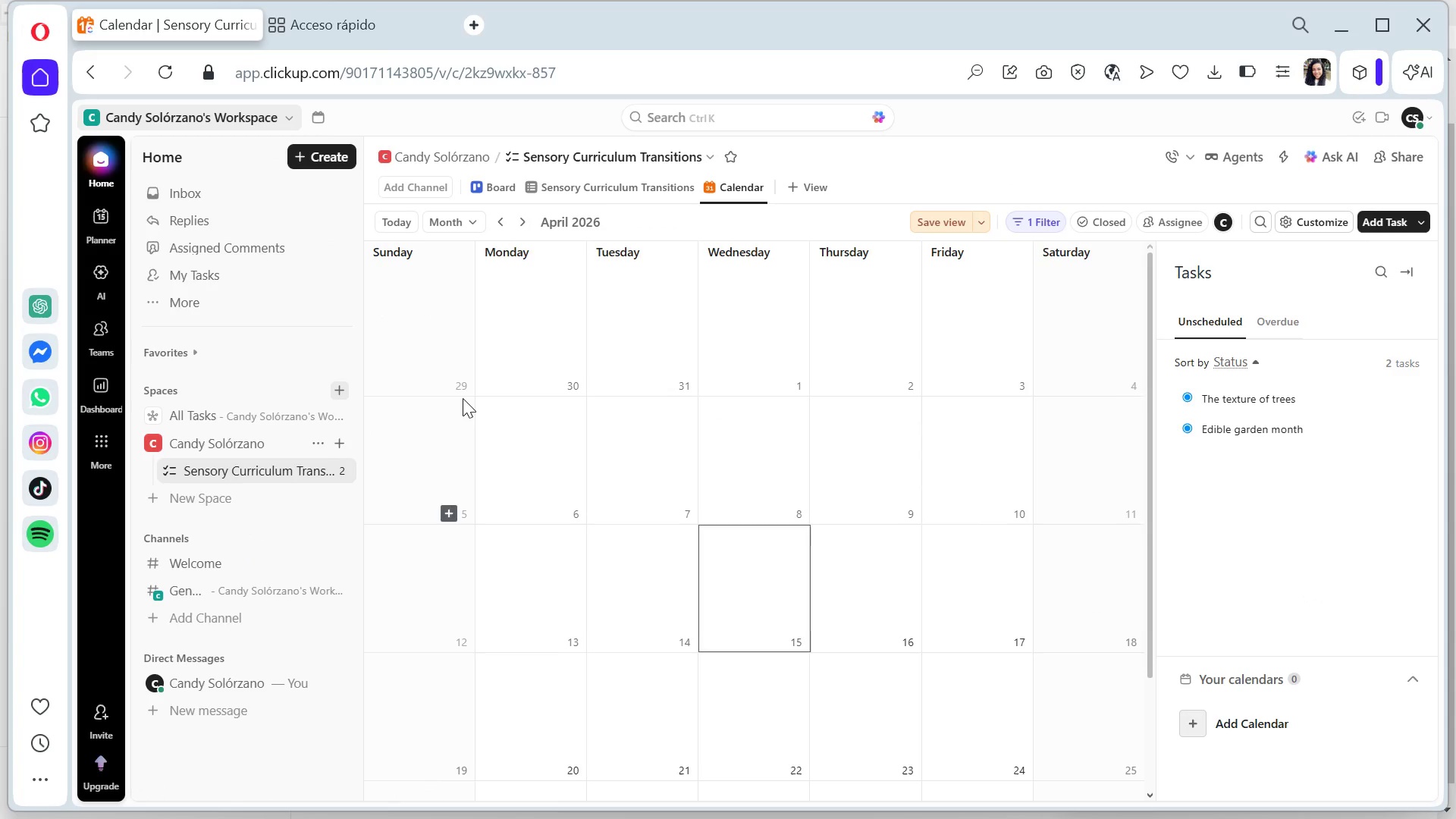 
left_click([1279, 400])
 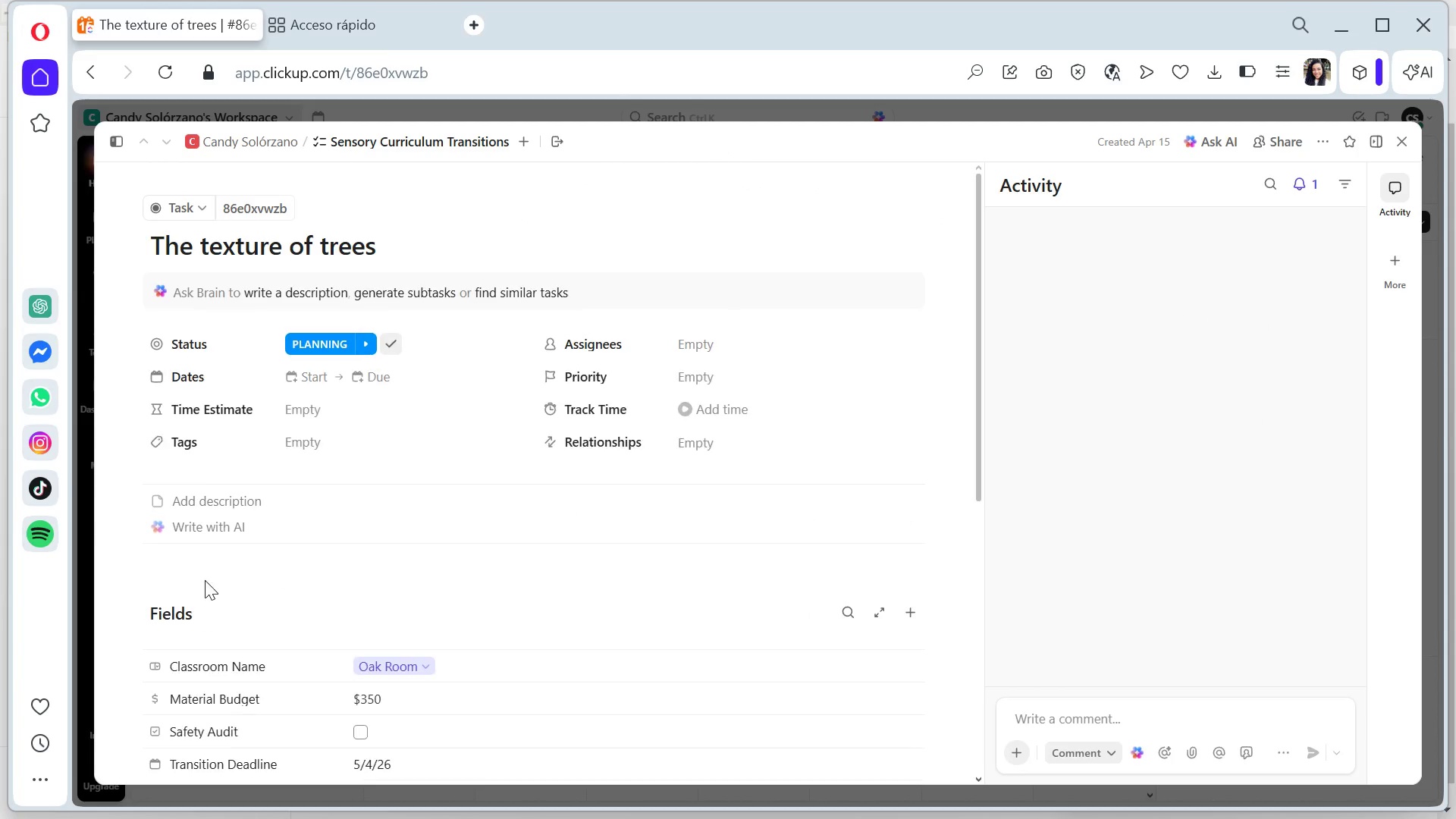 
scroll: coordinate [359, 515], scroll_direction: down, amount: 1.0
 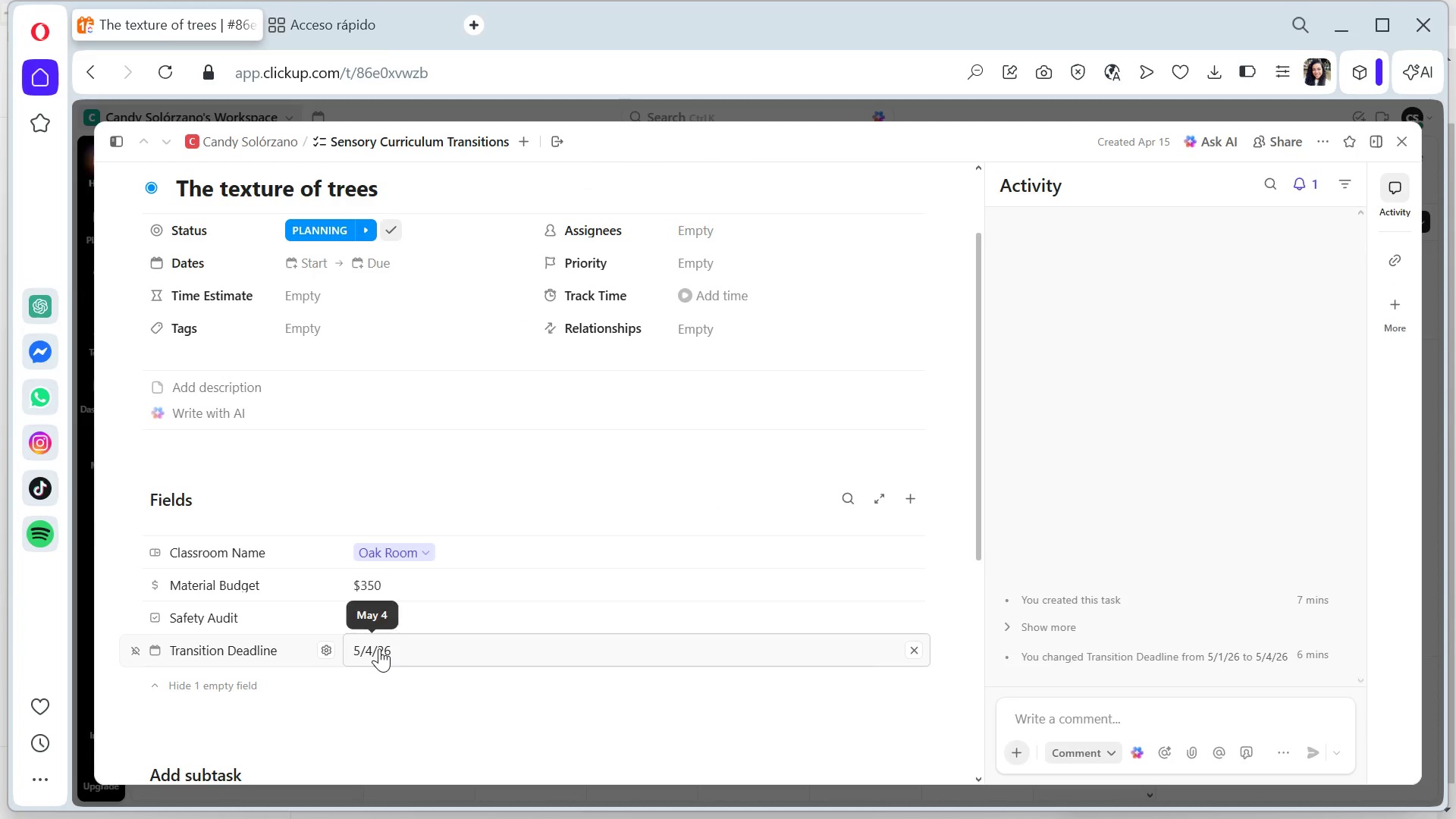 
left_click([379, 647])
 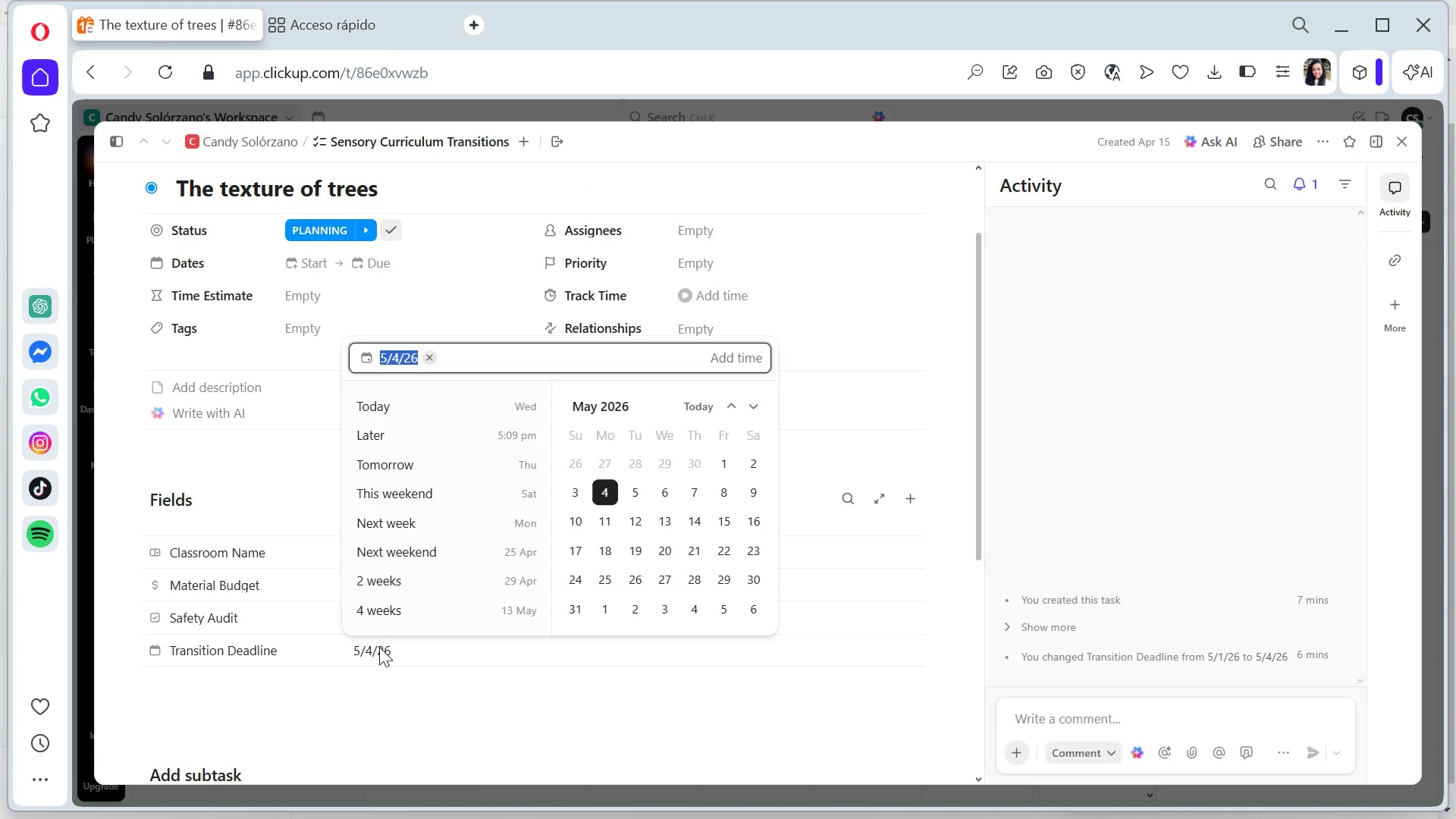 
left_click([379, 647])
 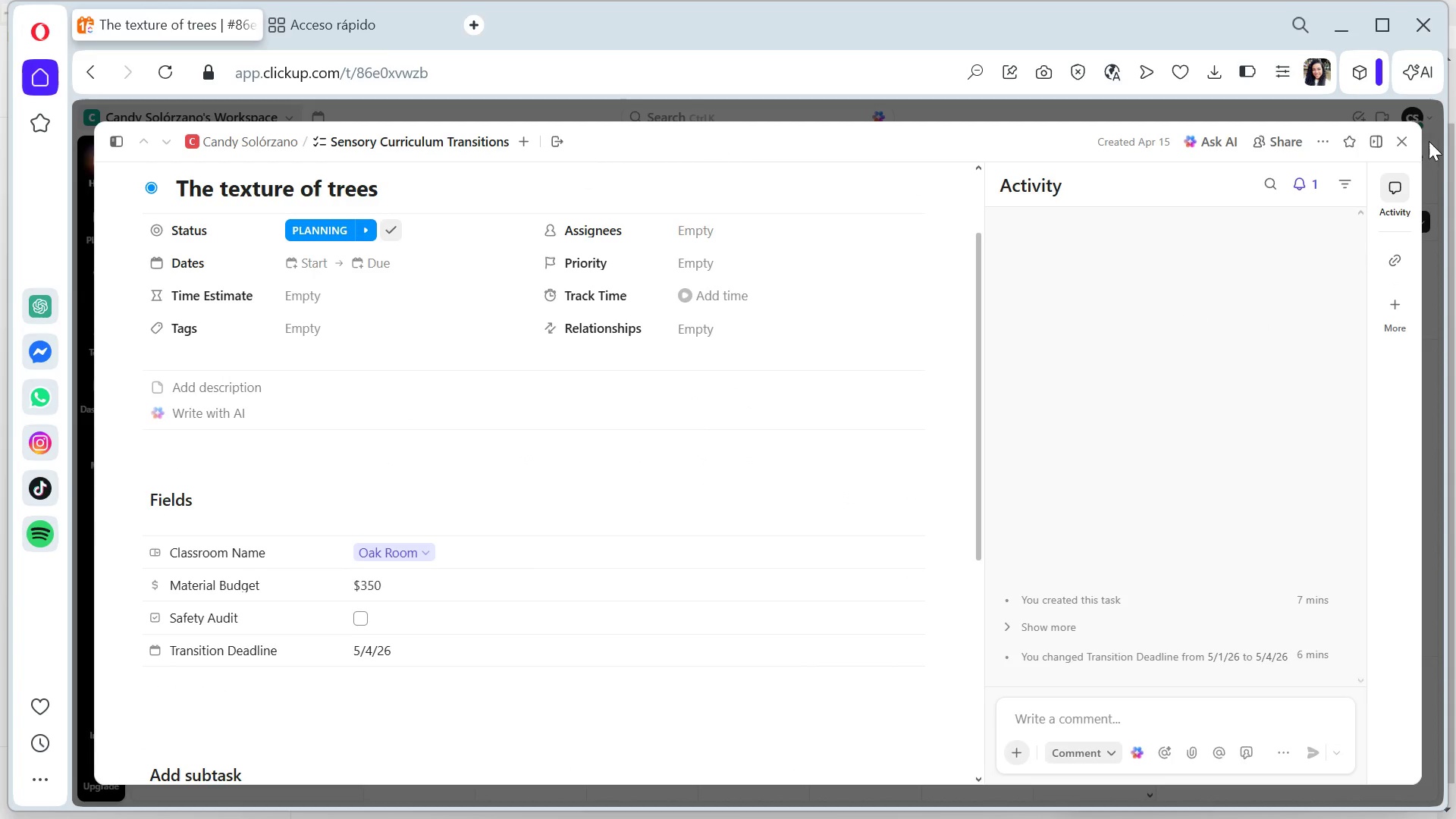 
left_click([1407, 142])
 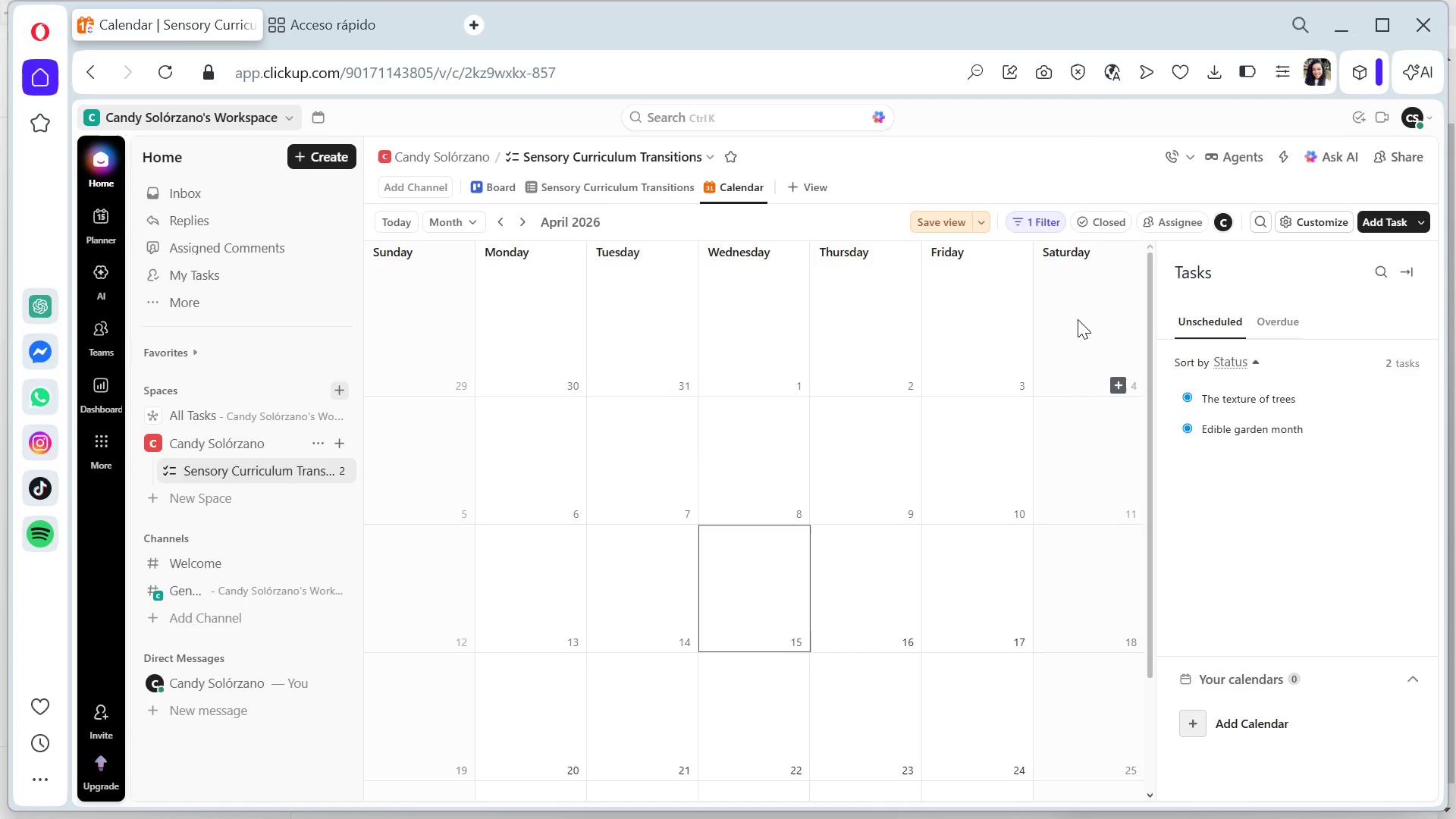 
left_click([1123, 340])
 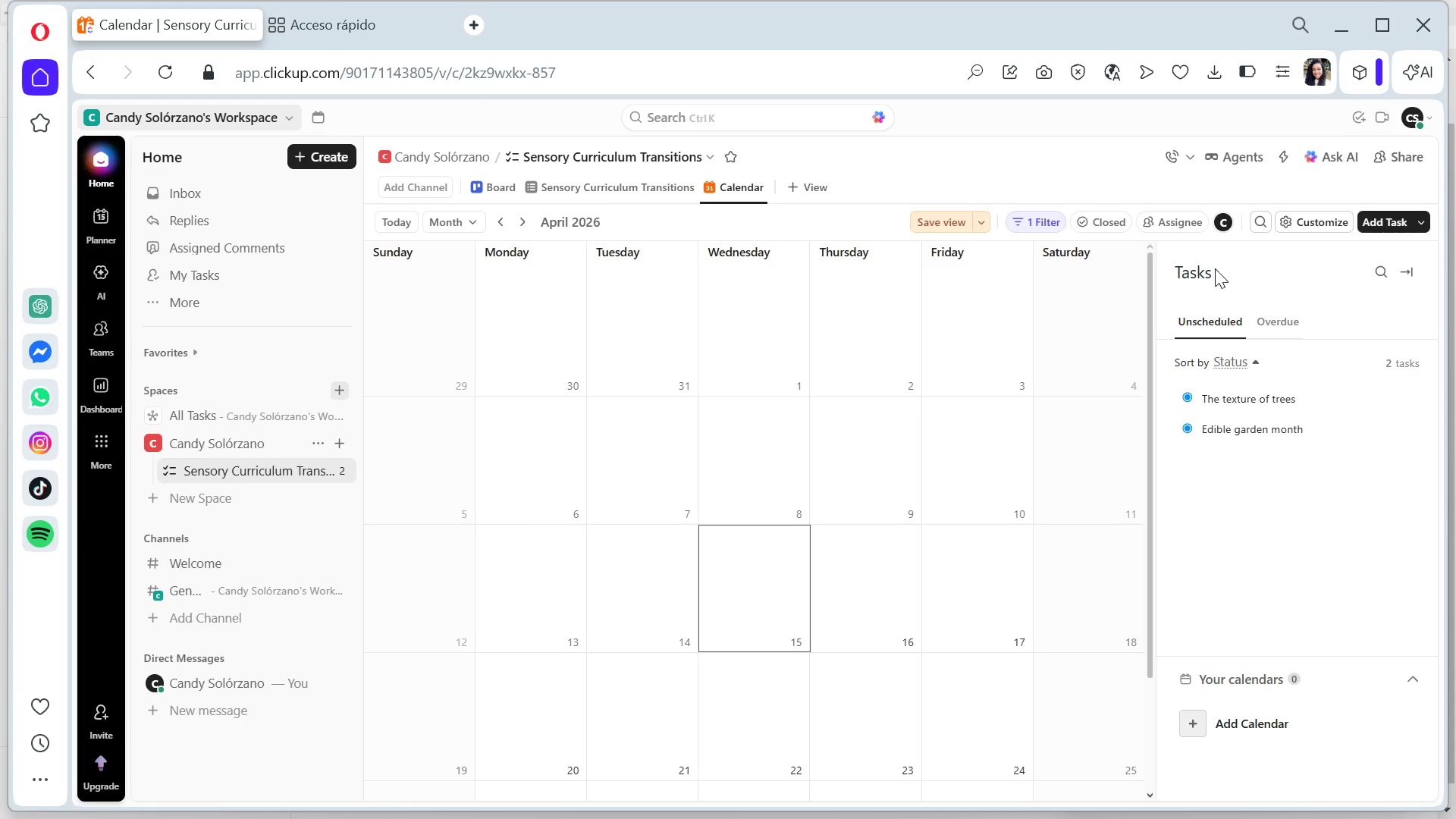 
wait(5.46)
 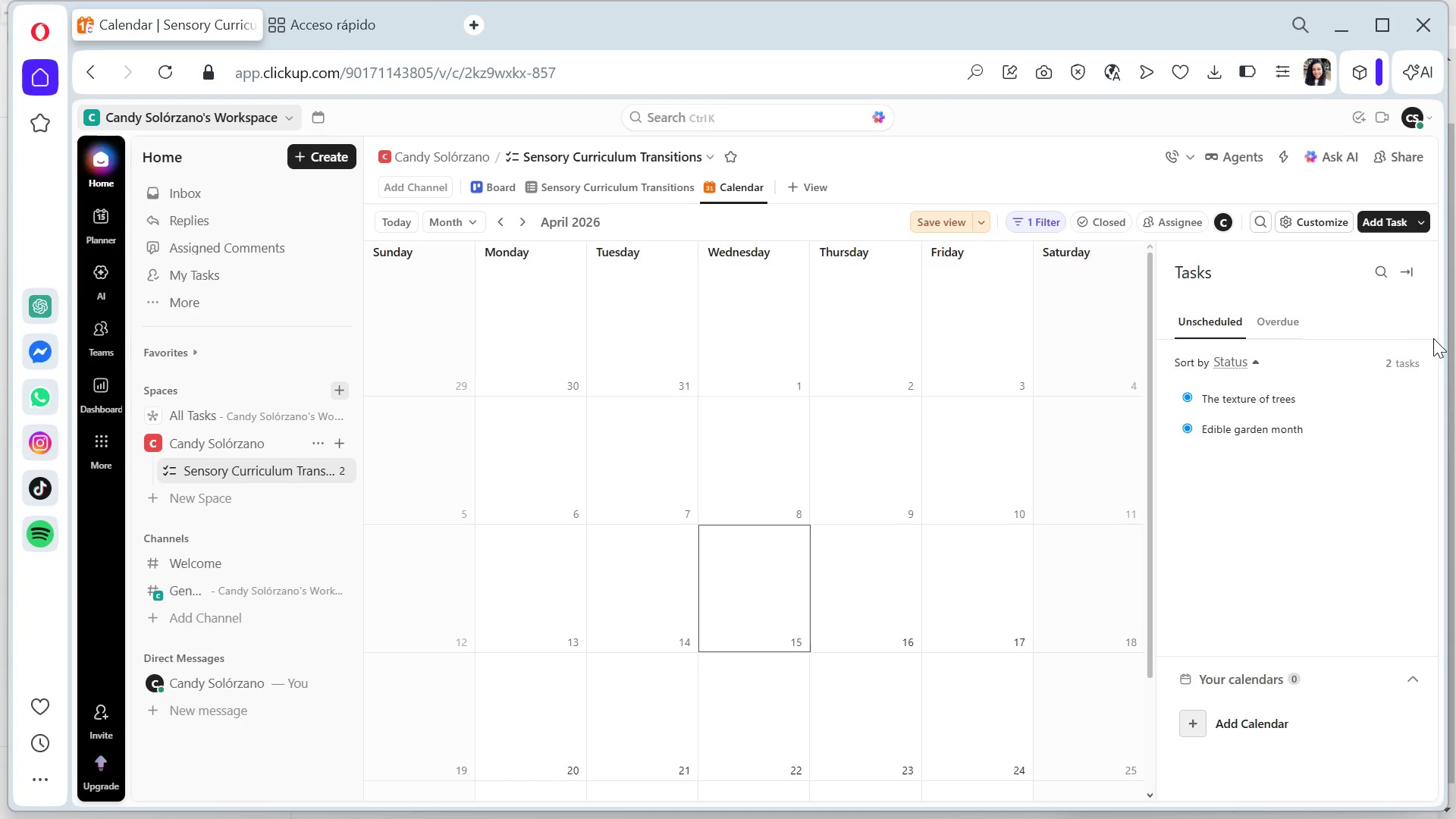 
mouse_move([454, 240])
 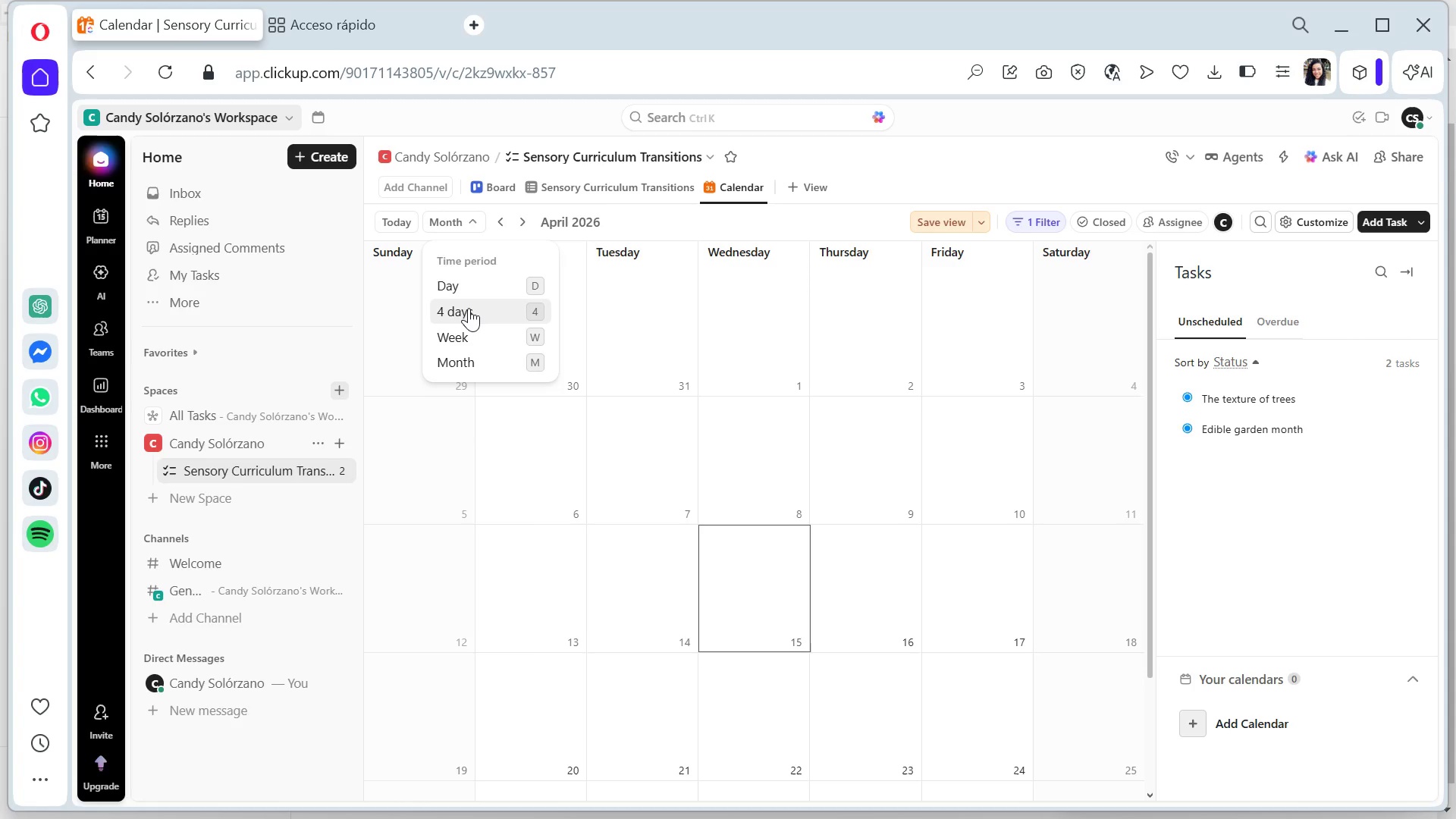 
left_click([469, 308])
 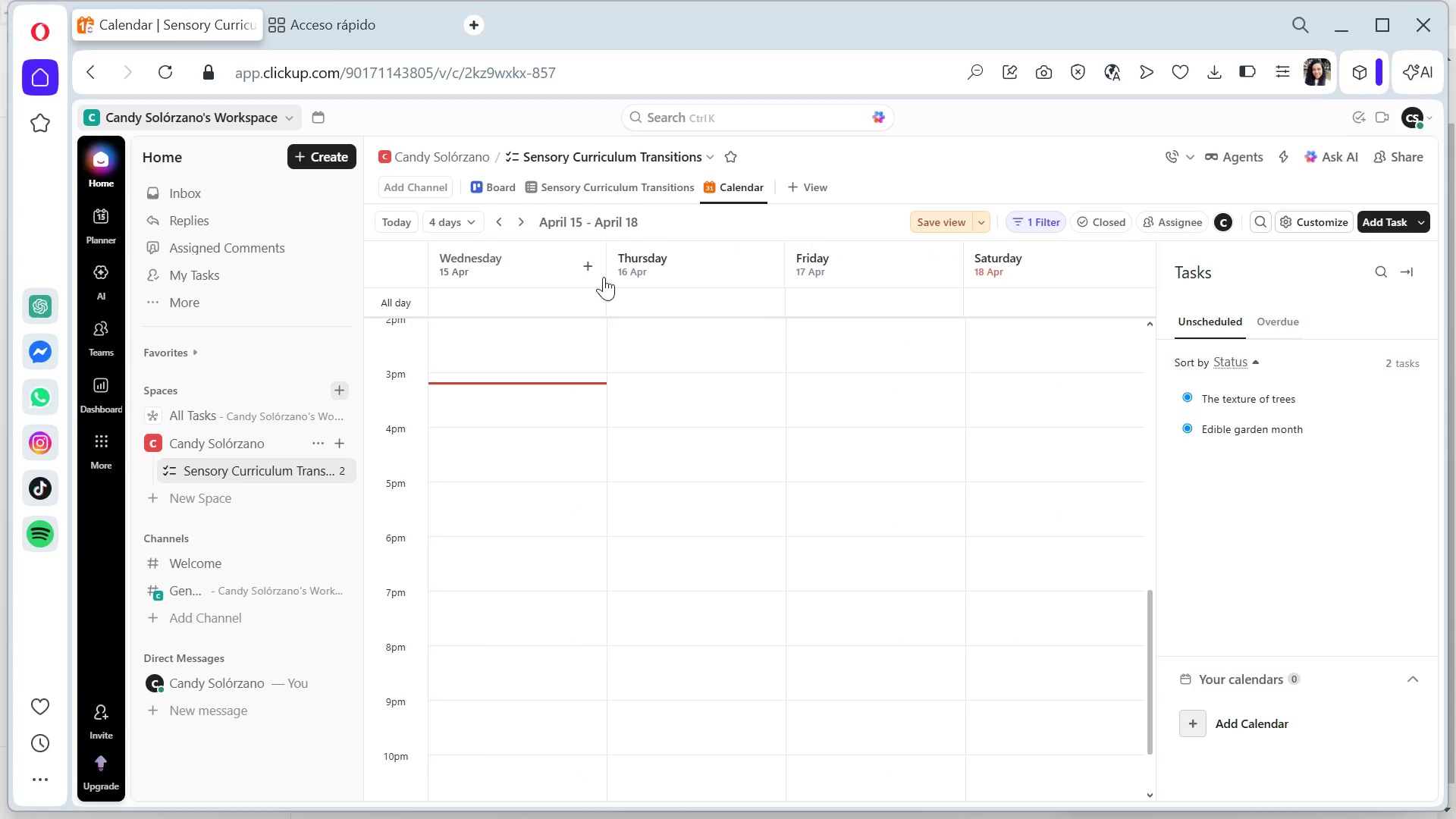 
scroll: coordinate [775, 318], scroll_direction: up, amount: 5.0
 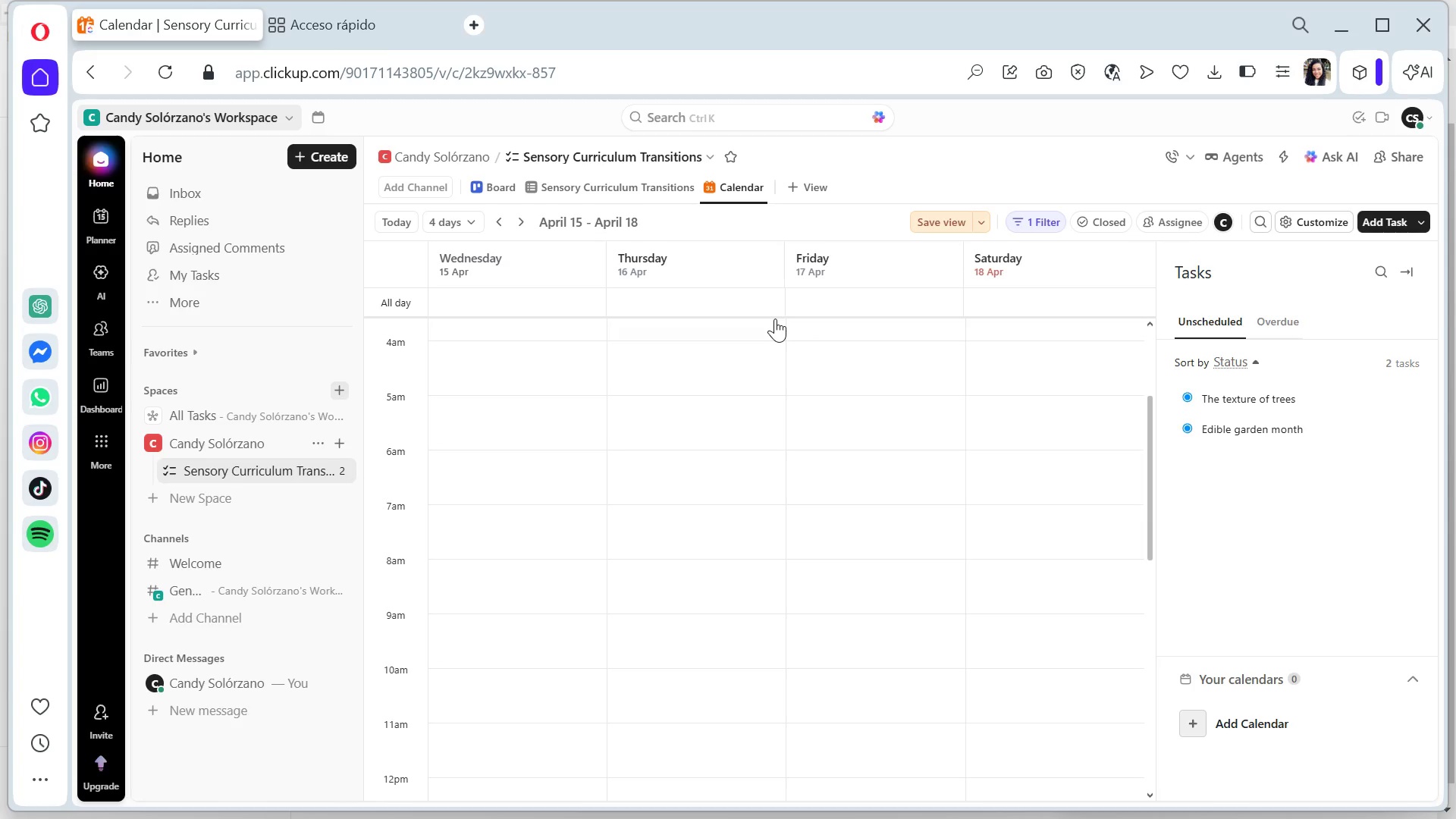 
scroll: coordinate [775, 318], scroll_direction: down, amount: 2.0
 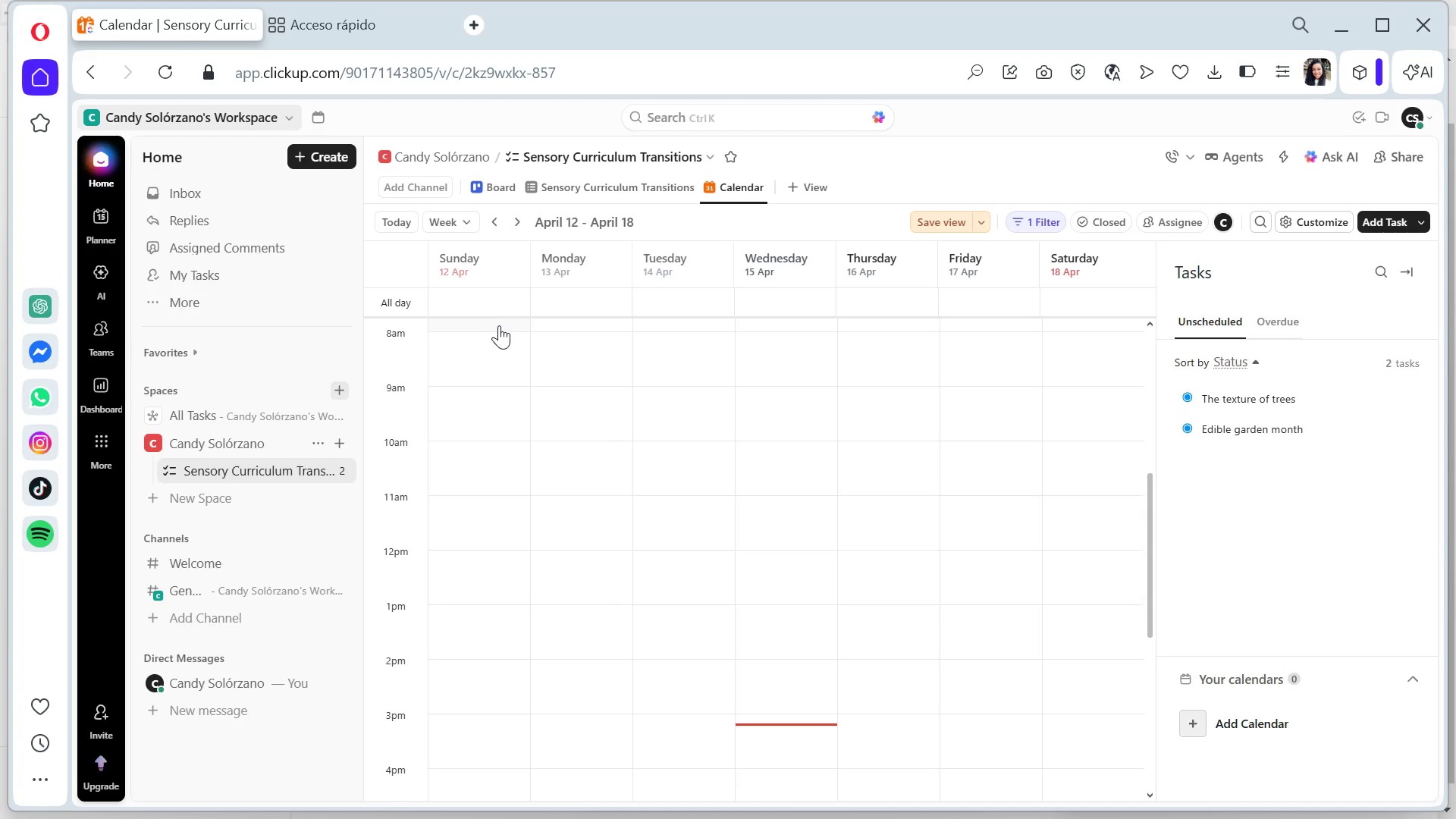 
wait(8.88)
 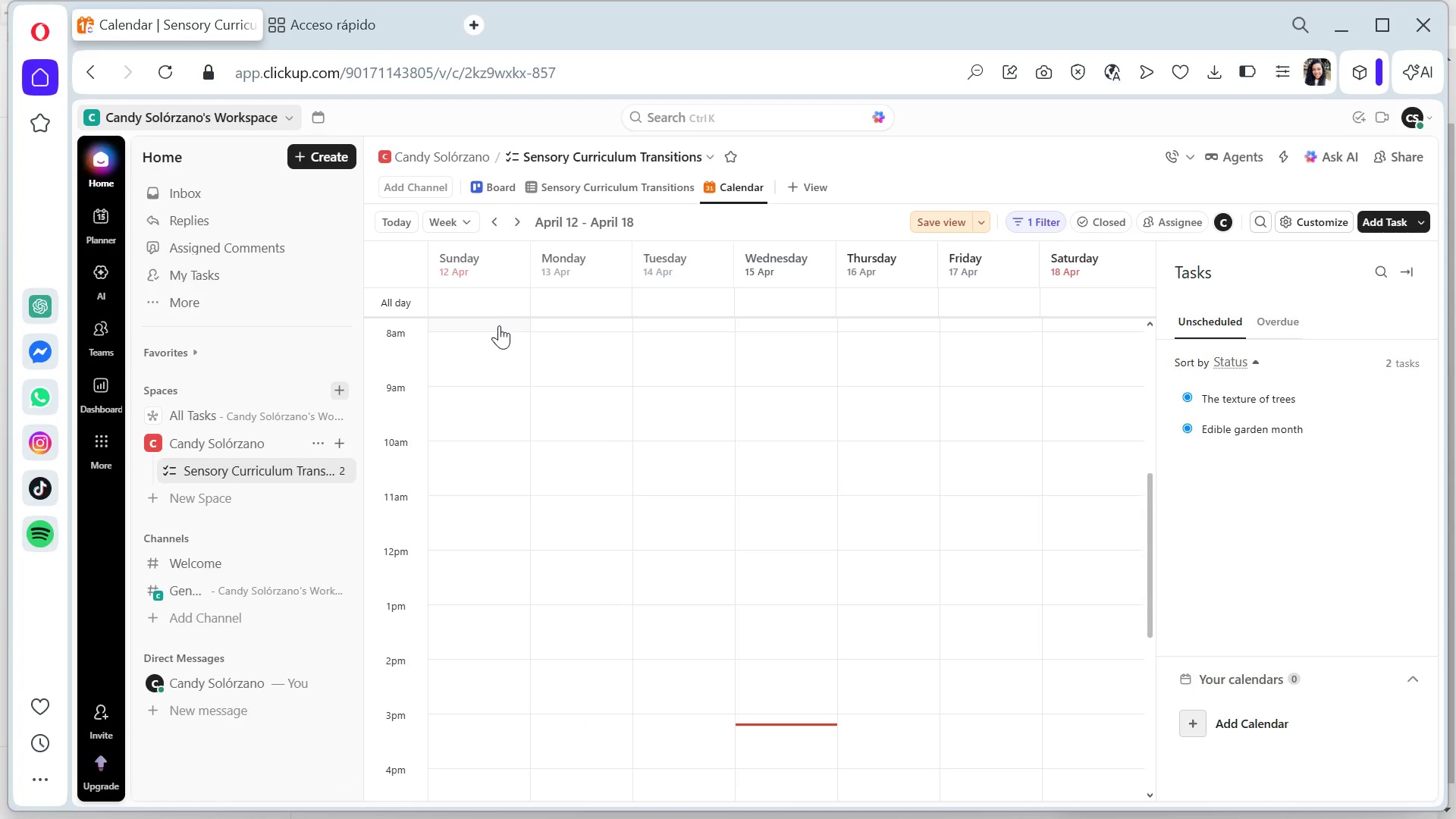 
scroll: coordinate [672, 354], scroll_direction: up, amount: 8.0
 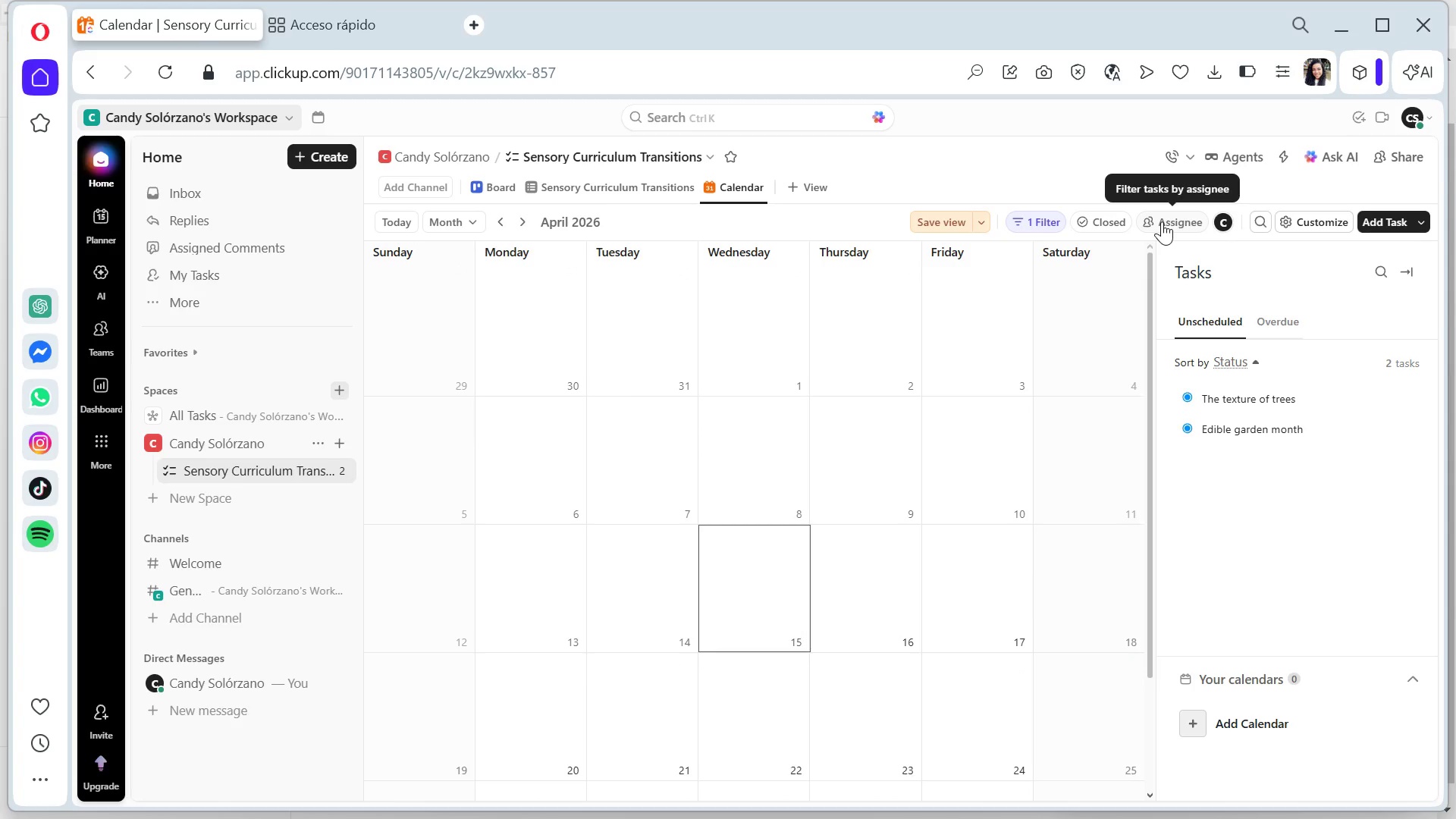 
left_click([1162, 221])
 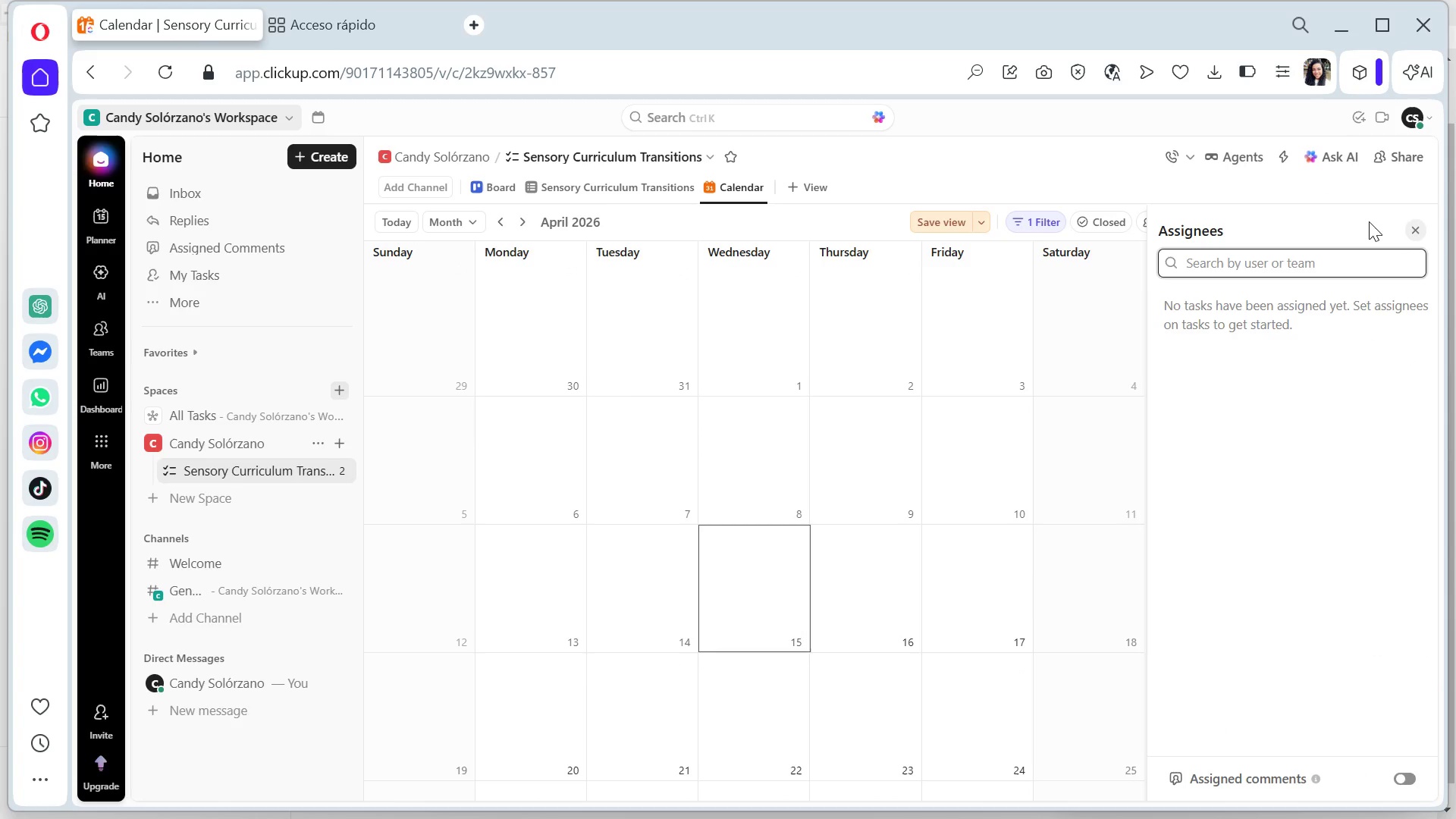 
left_click([1404, 229])
 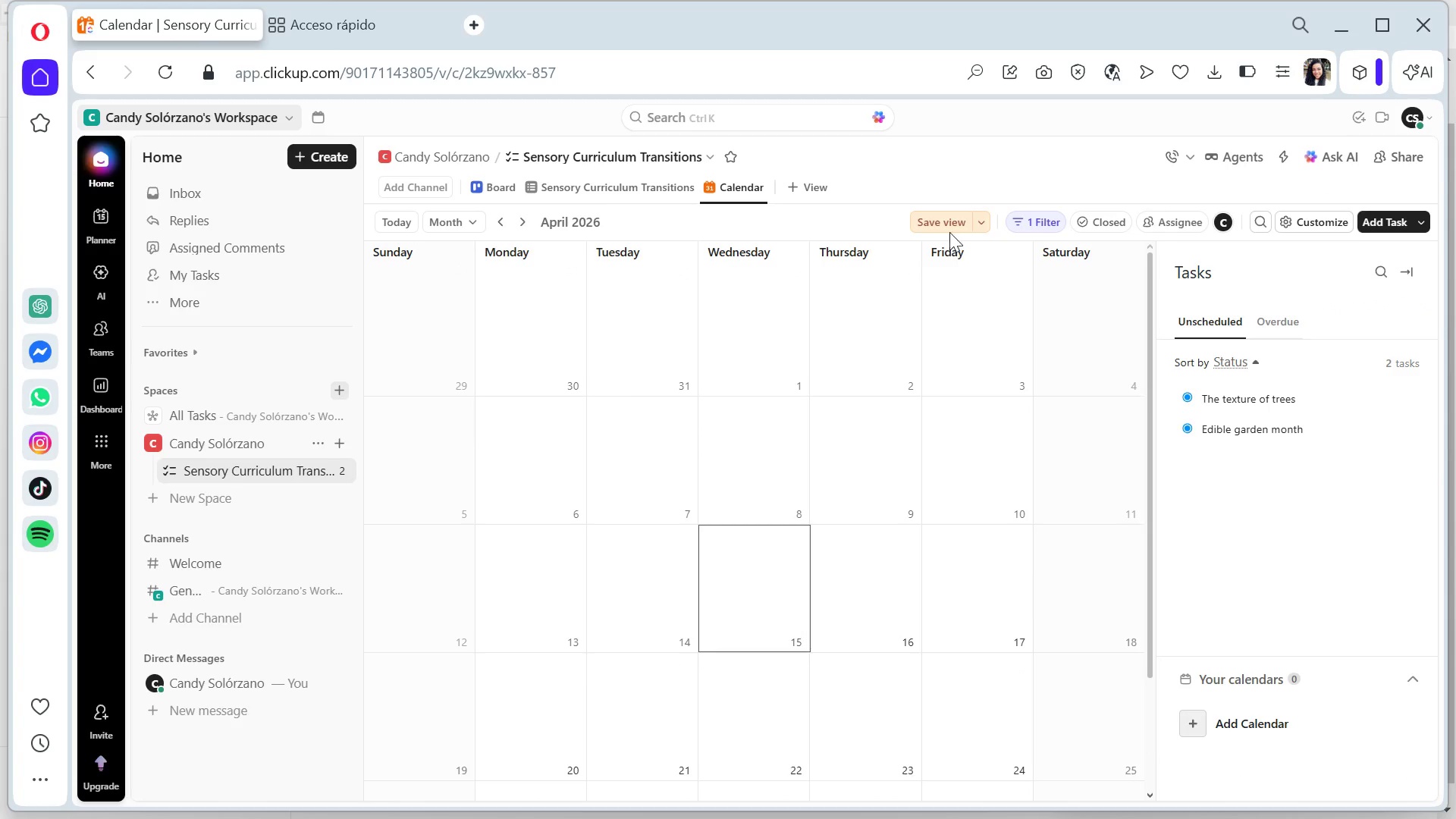 
left_click([962, 224])
 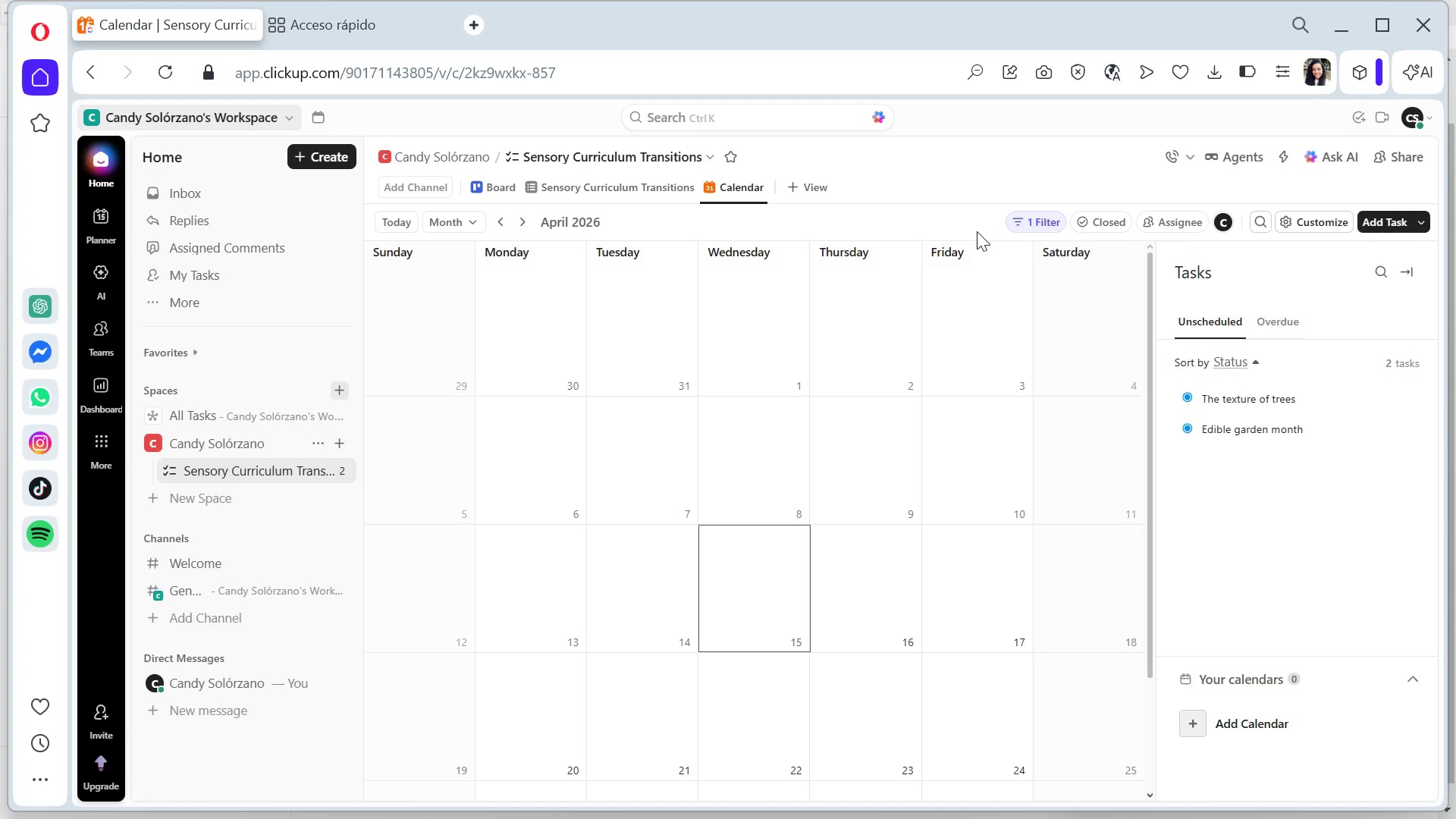 
scroll: coordinate [915, 367], scroll_direction: down, amount: 3.0
 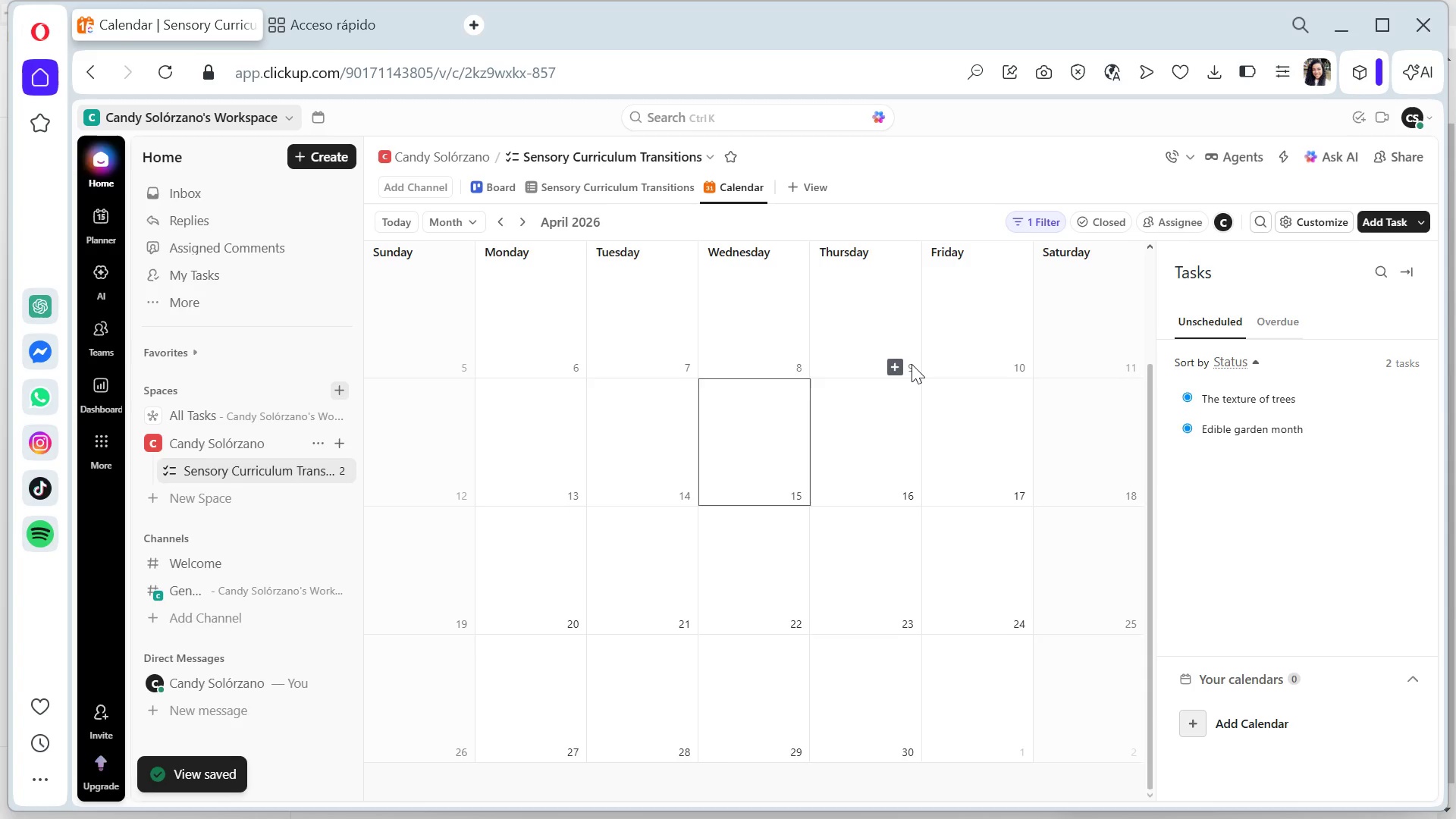 
scroll: coordinate [908, 361], scroll_direction: up, amount: 5.0
 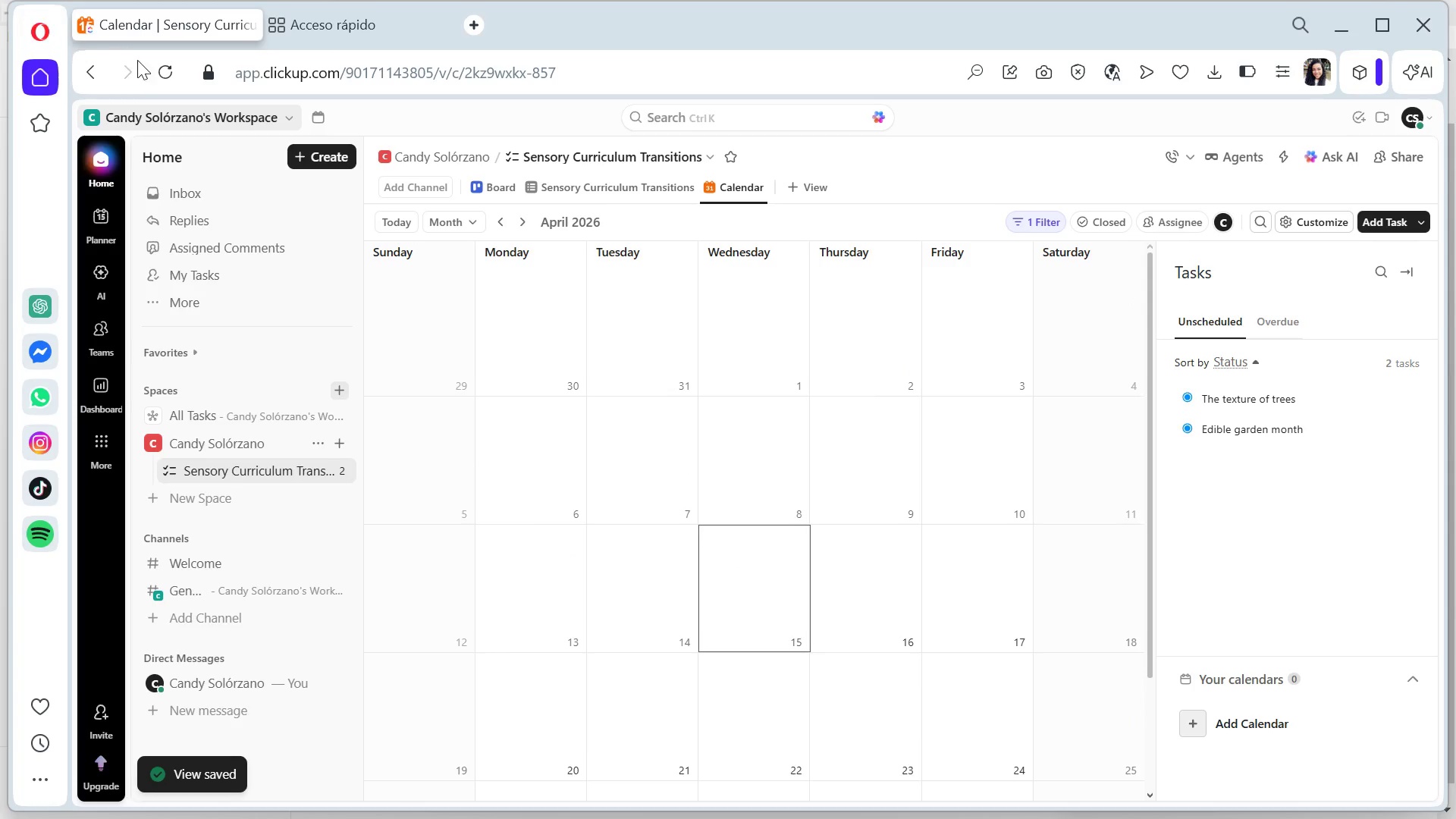 
left_click([149, 66])
 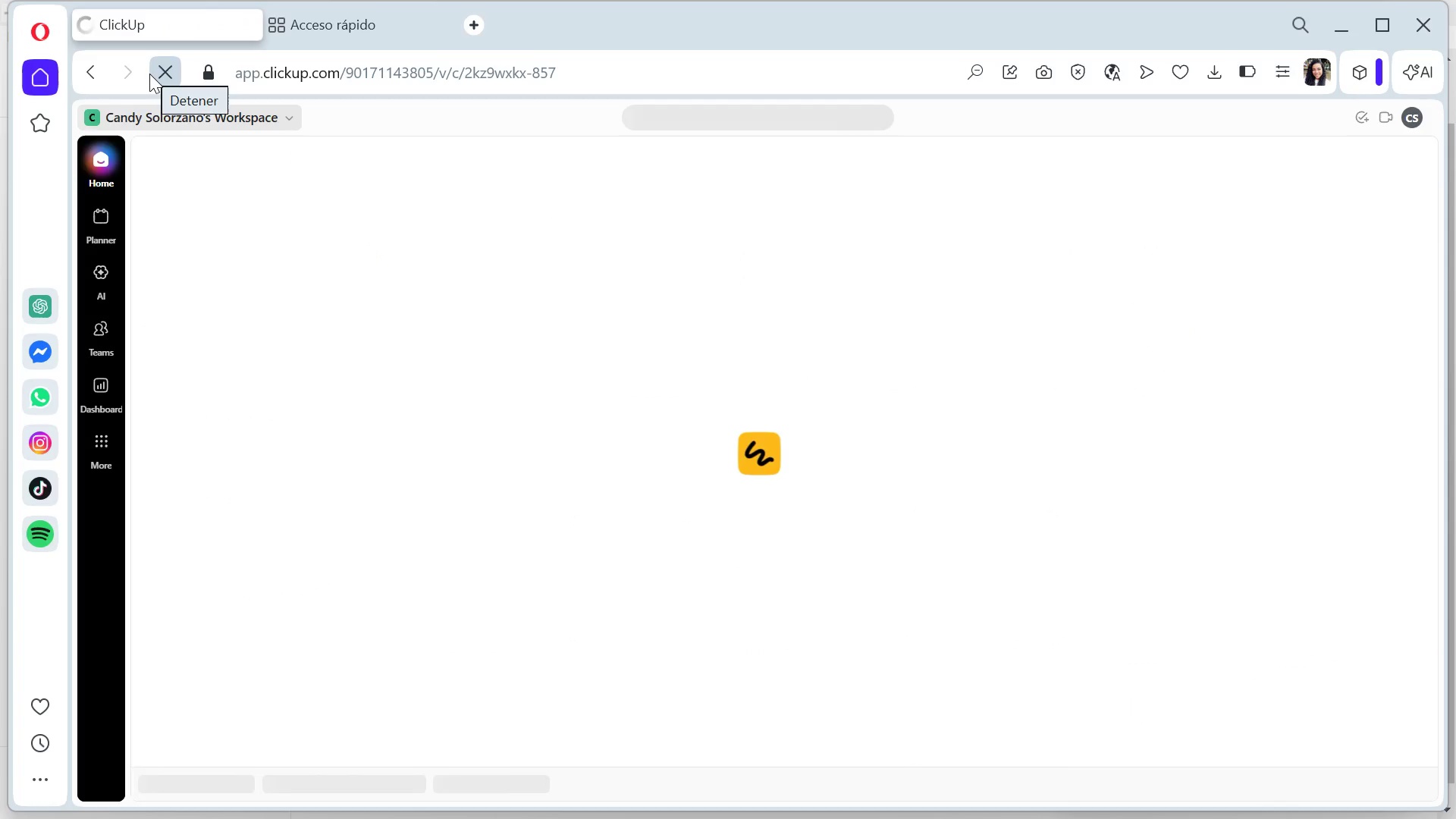 
wait(9.36)
 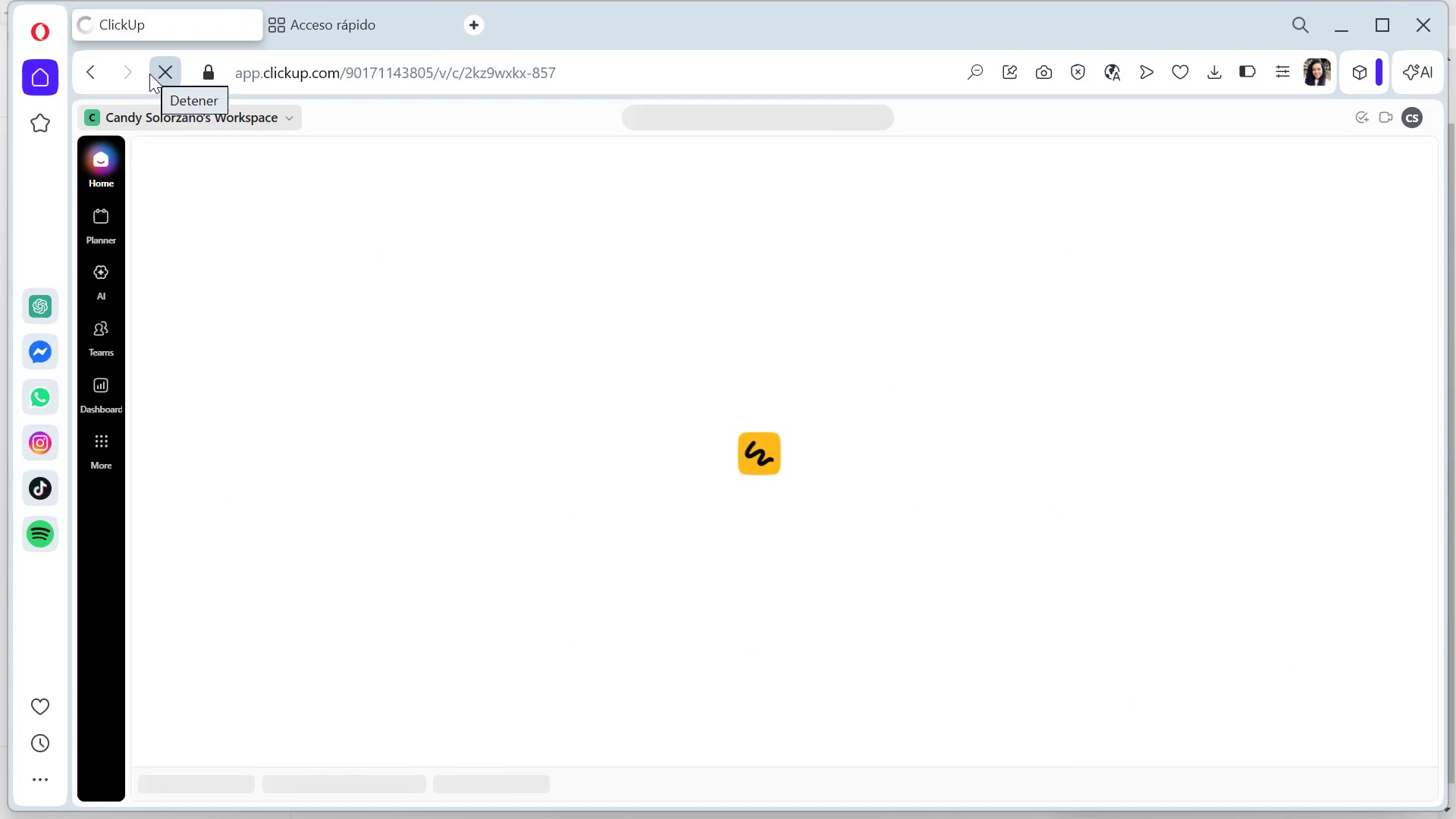 
mouse_move([621, 43])
 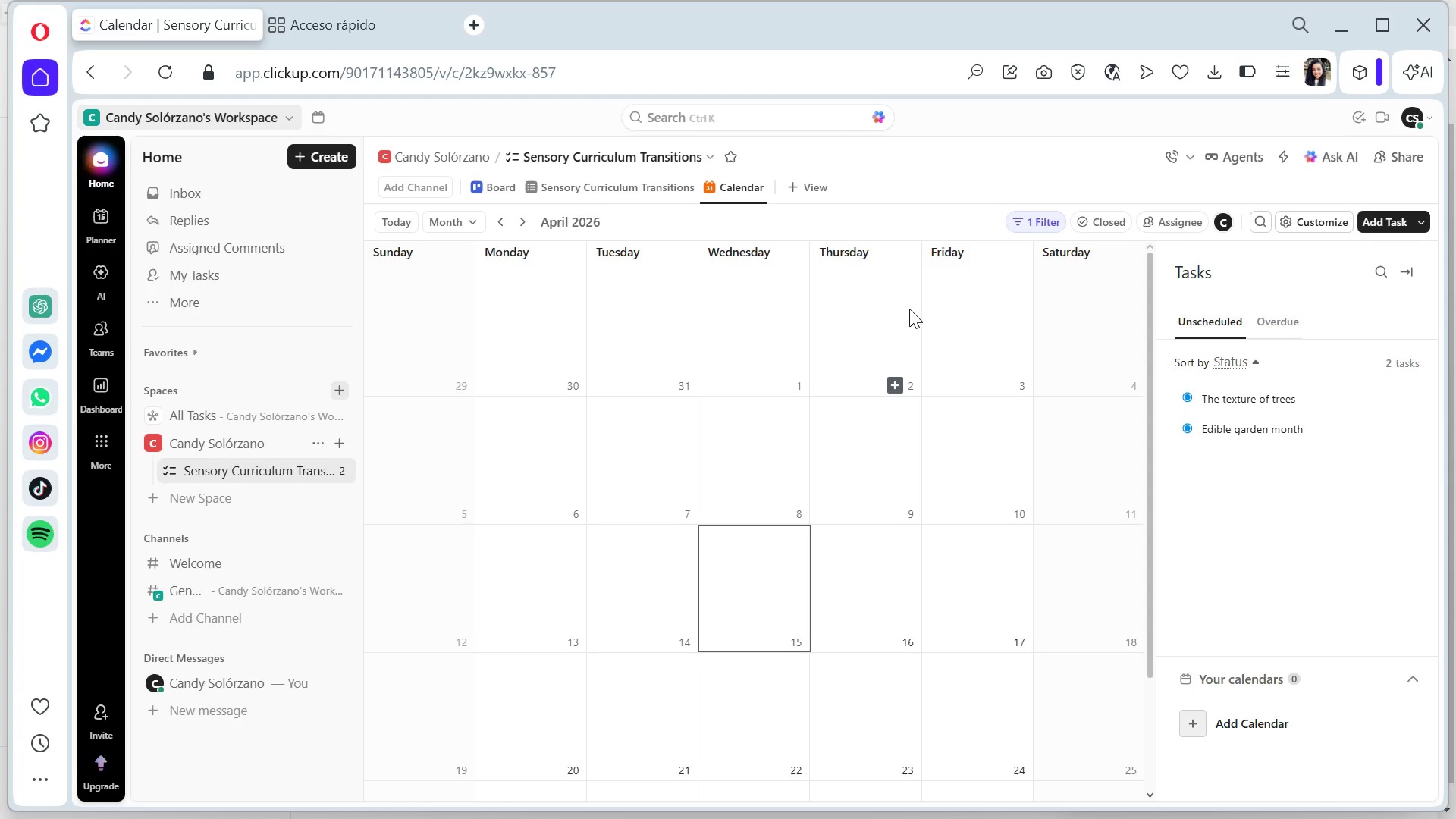 
wait(7.79)
 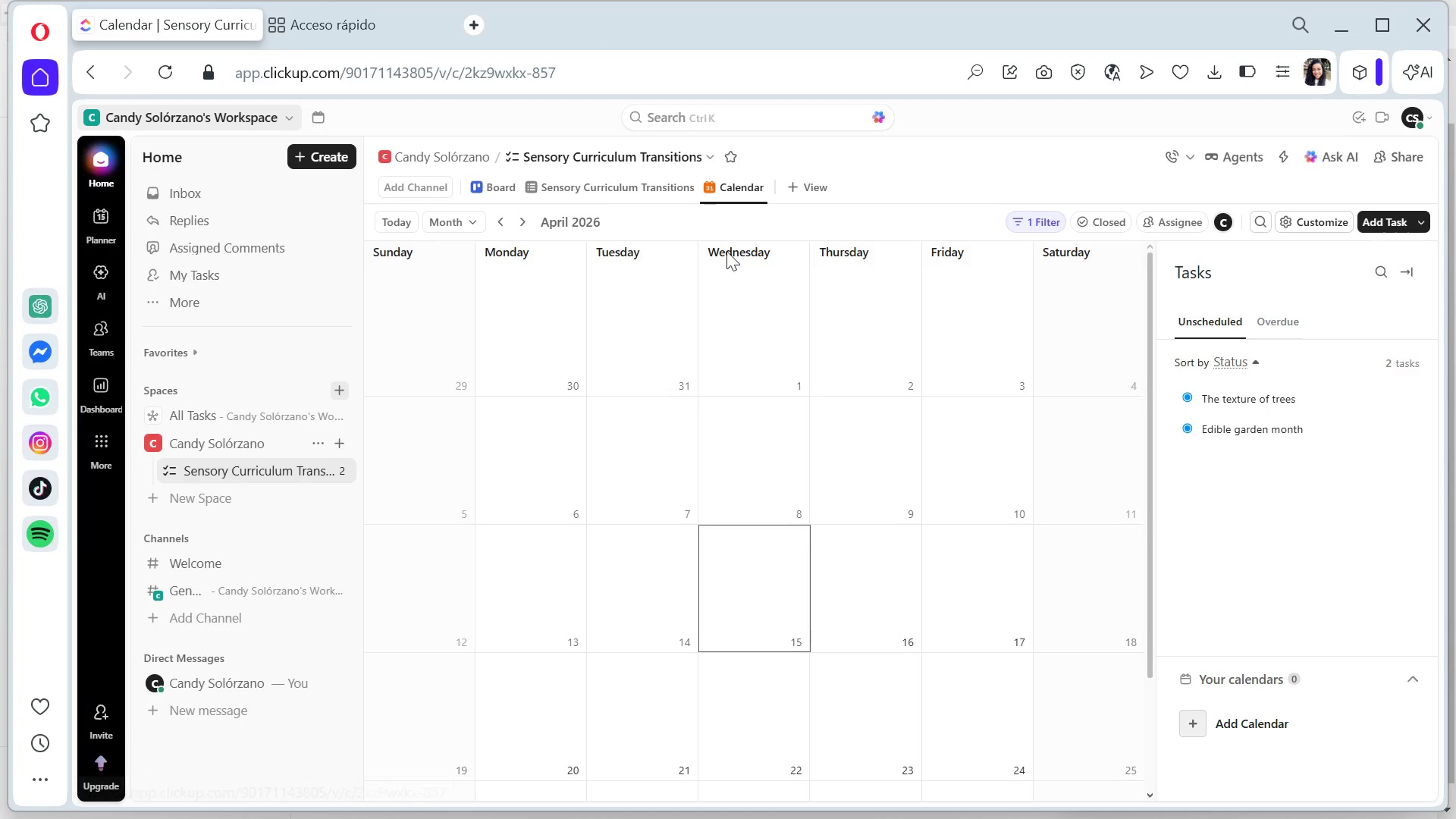 
left_click([553, 224])
 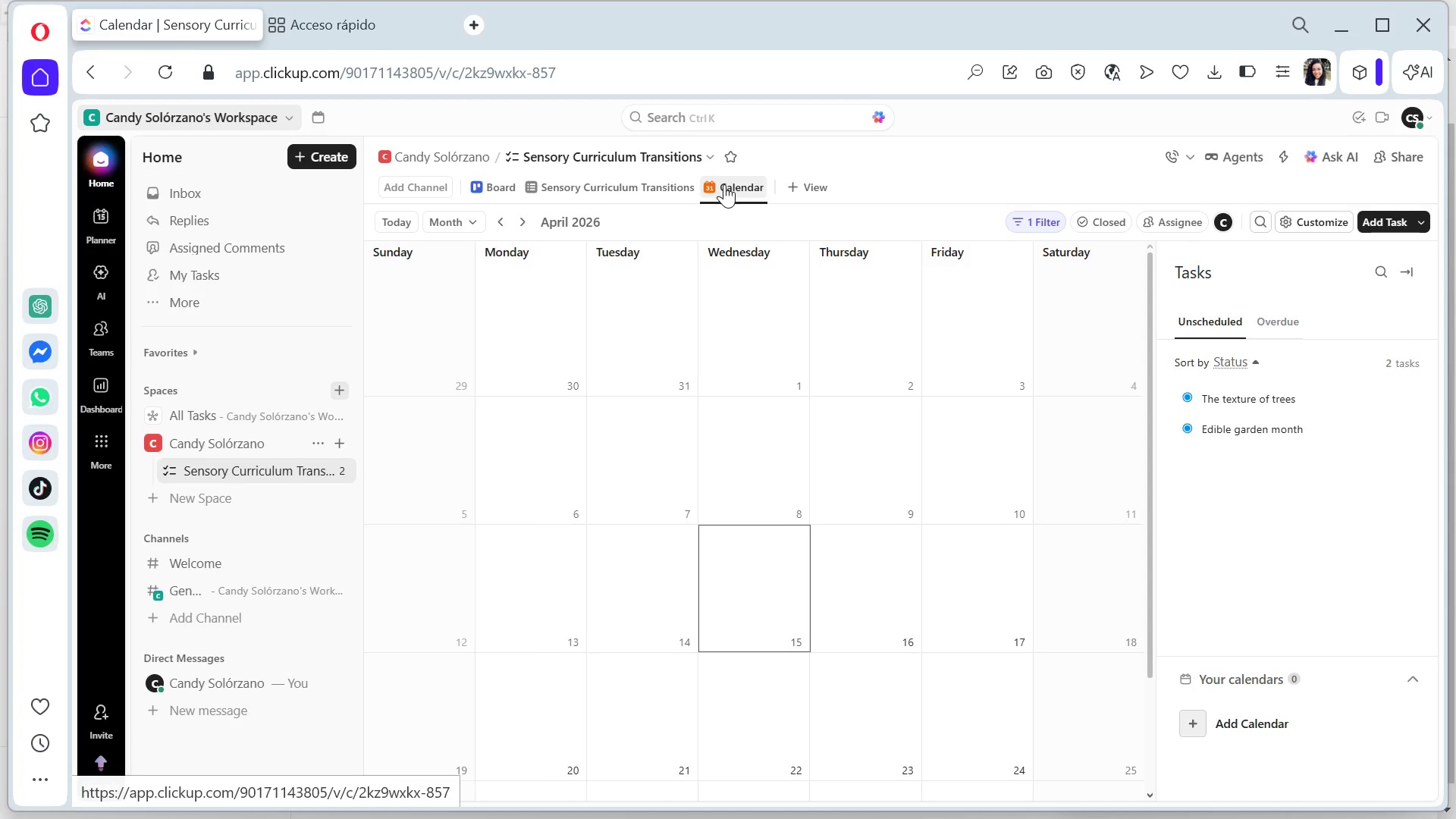 
right_click([724, 184])
 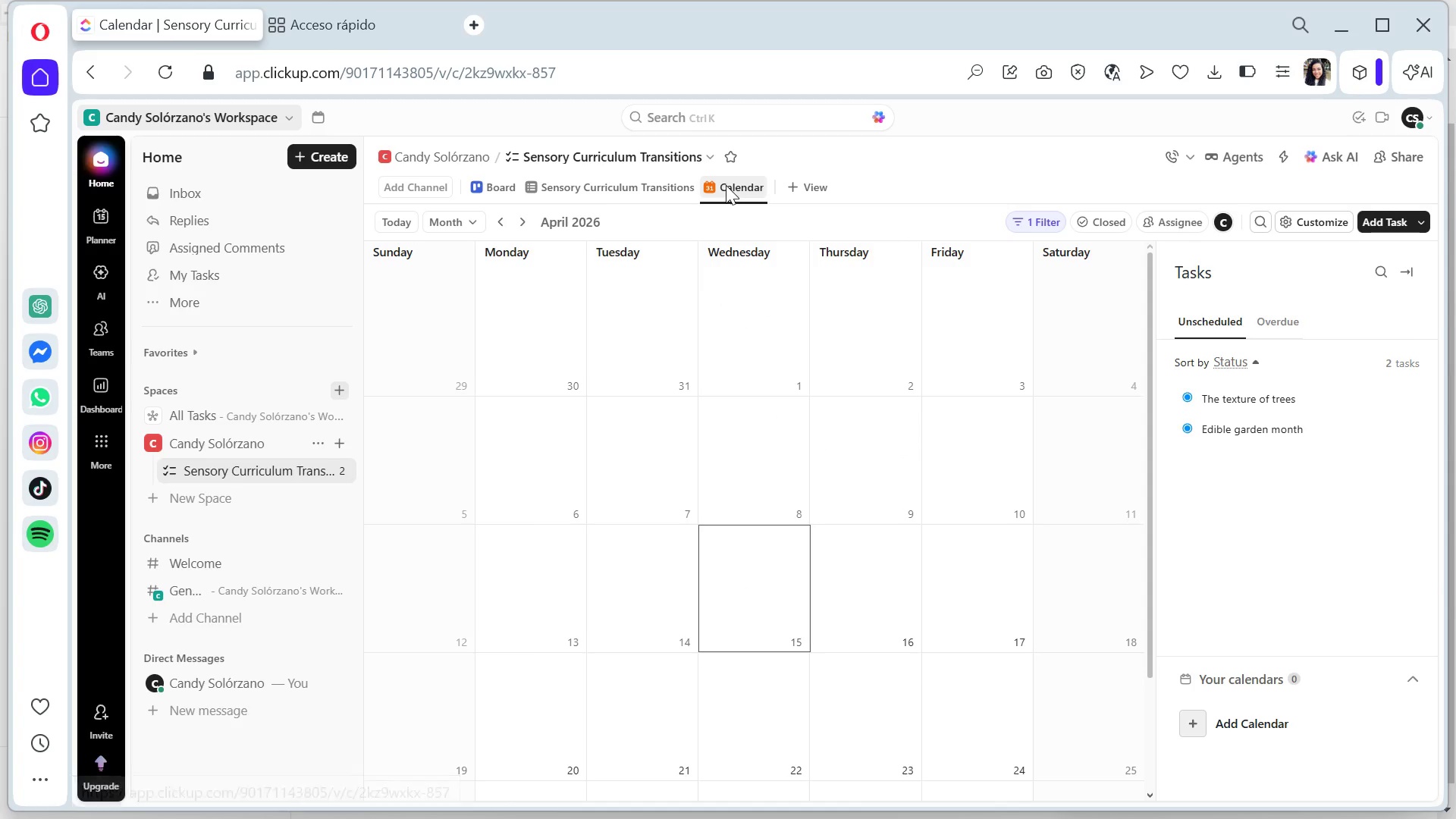 
left_click([731, 189])
 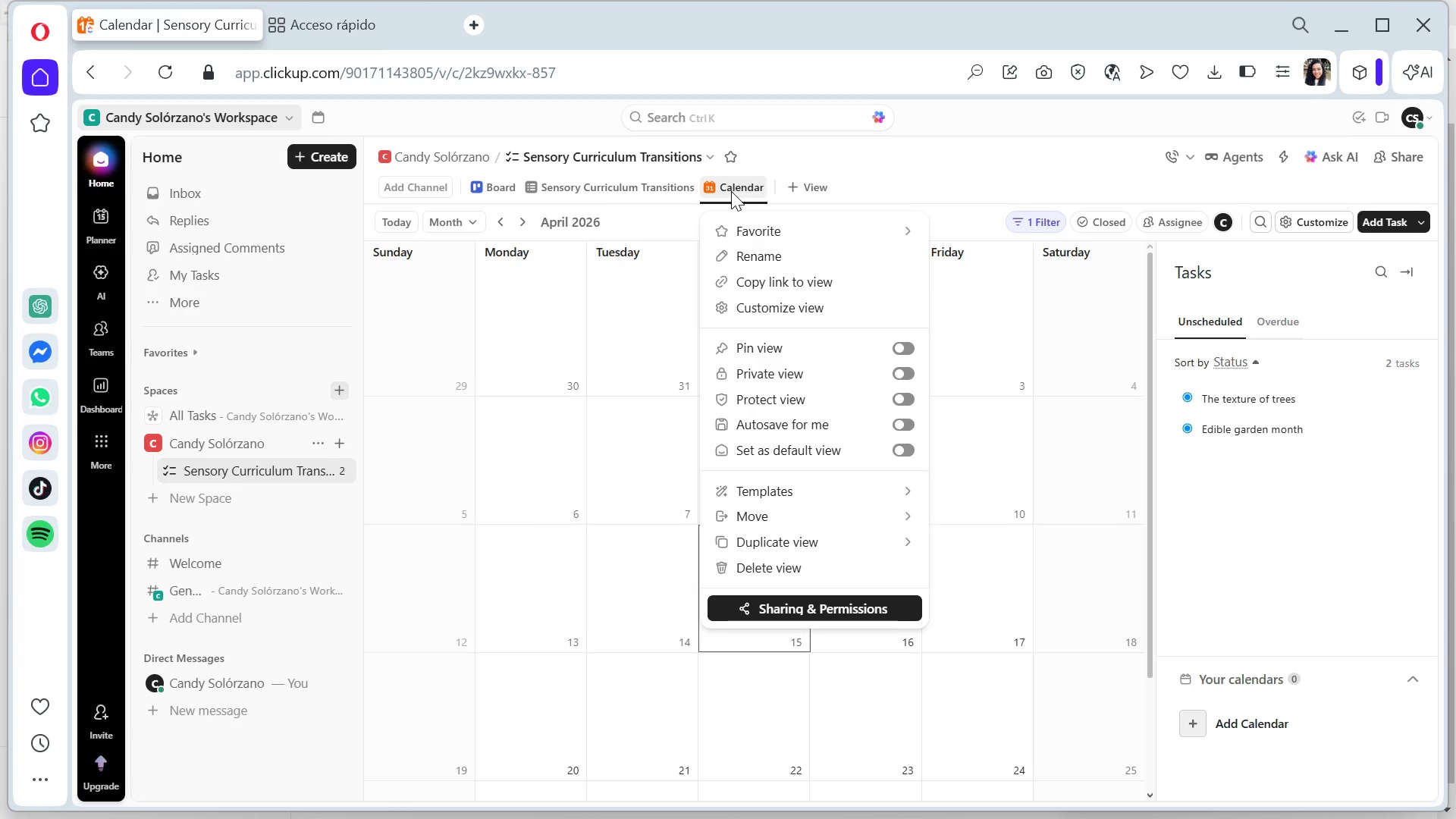 
wait(8.94)
 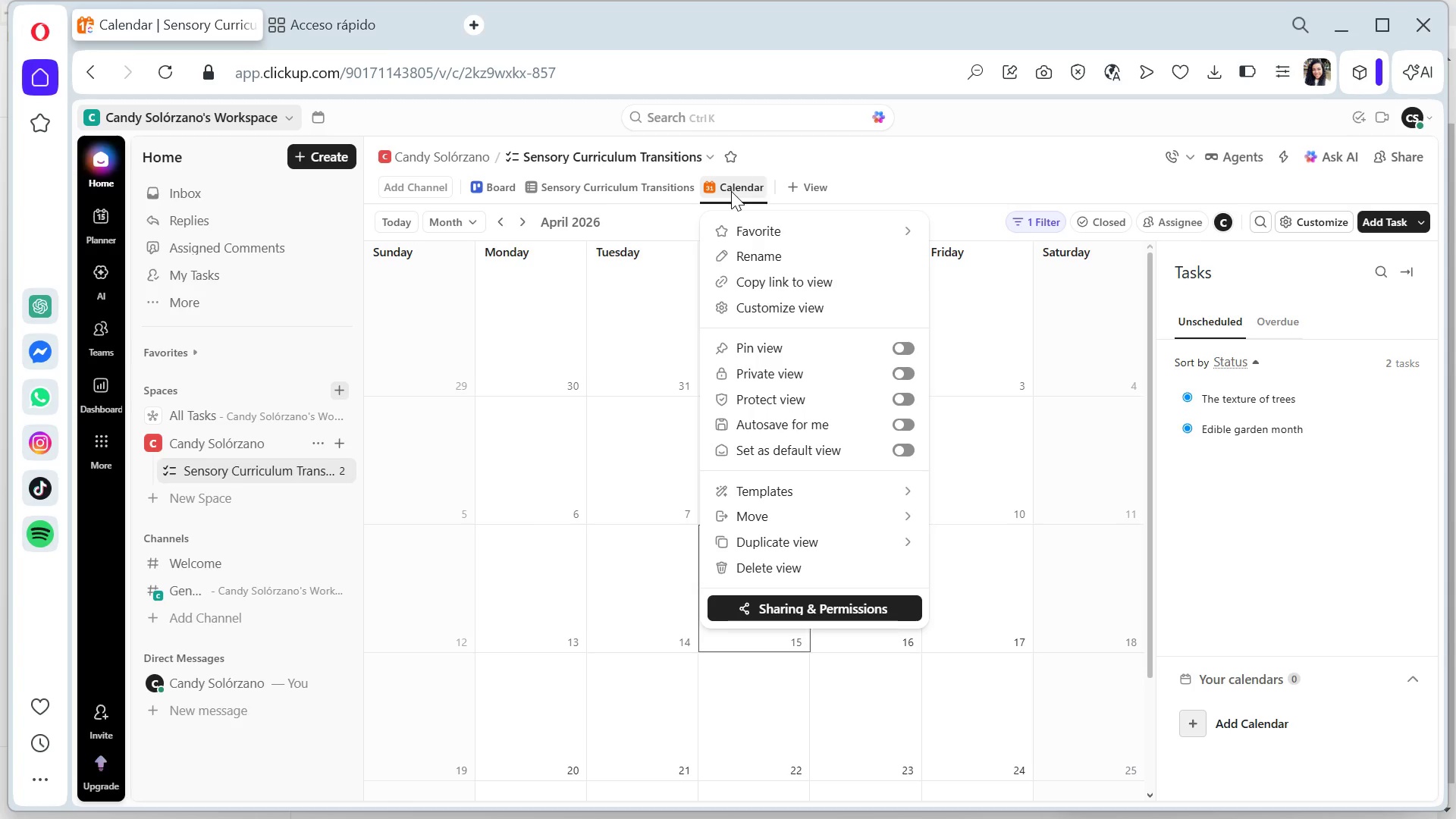 
double_click([807, 185])
 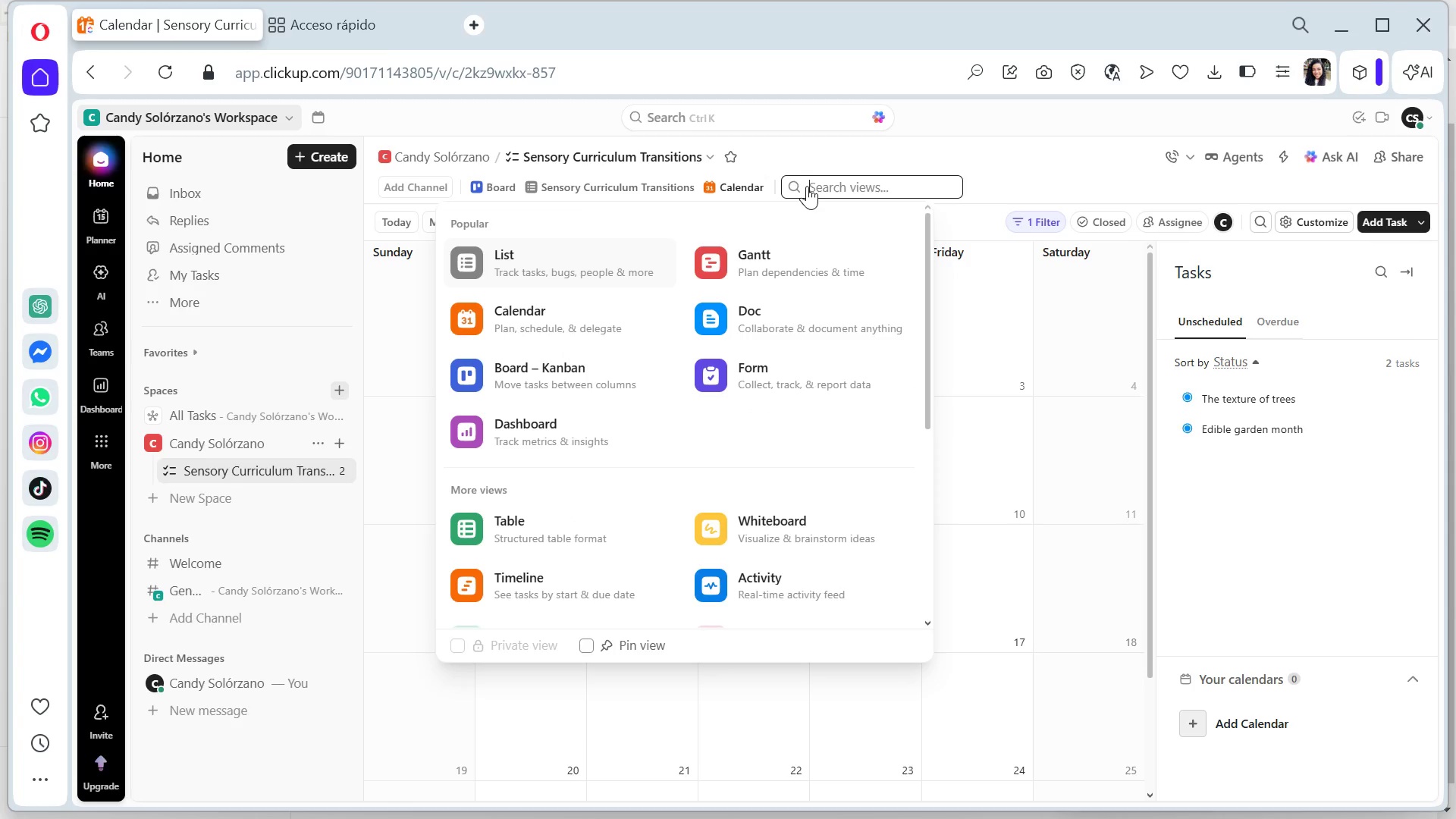 
scroll: coordinate [740, 325], scroll_direction: down, amount: 5.0
 